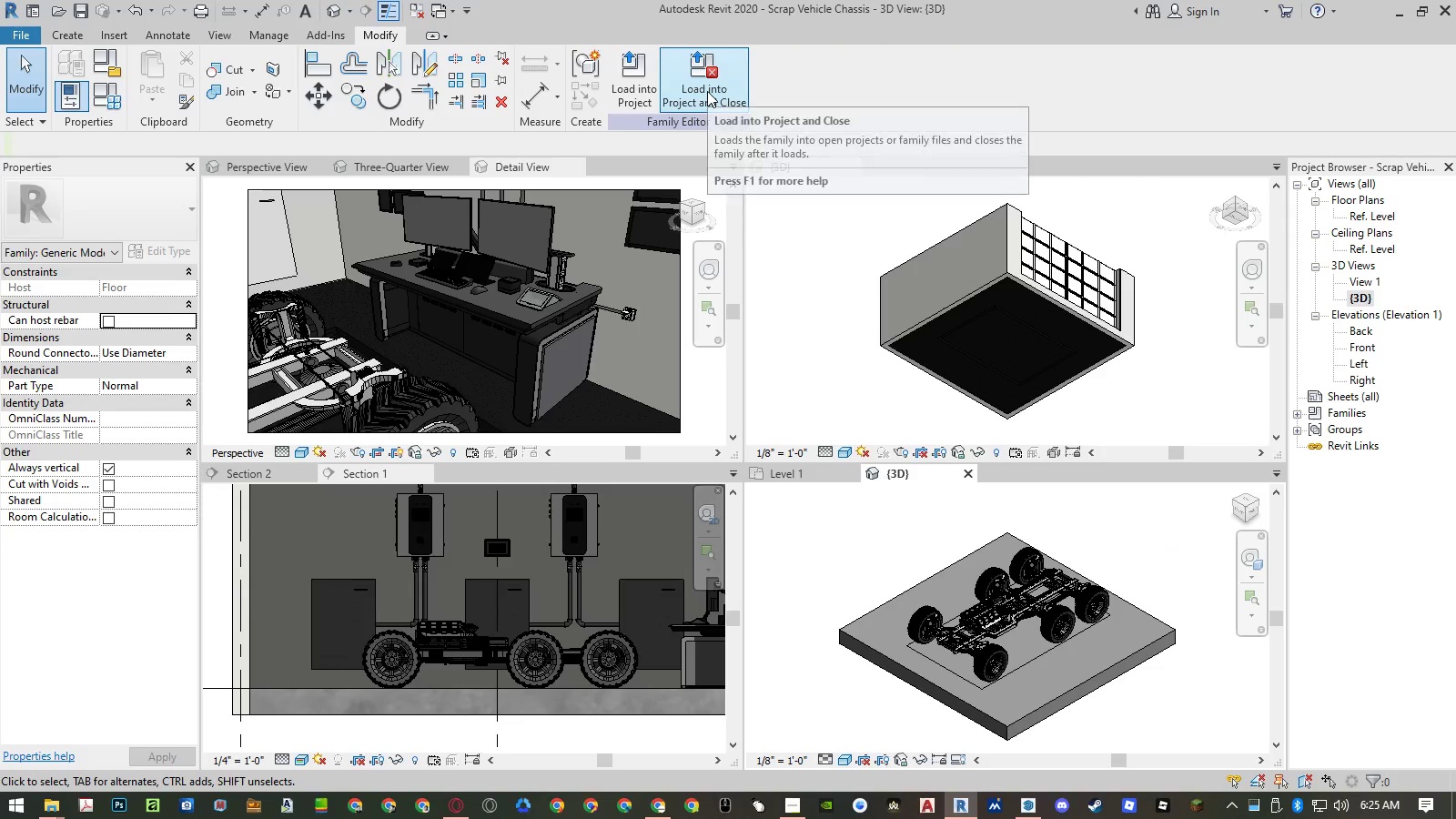 
left_click([707, 91])
 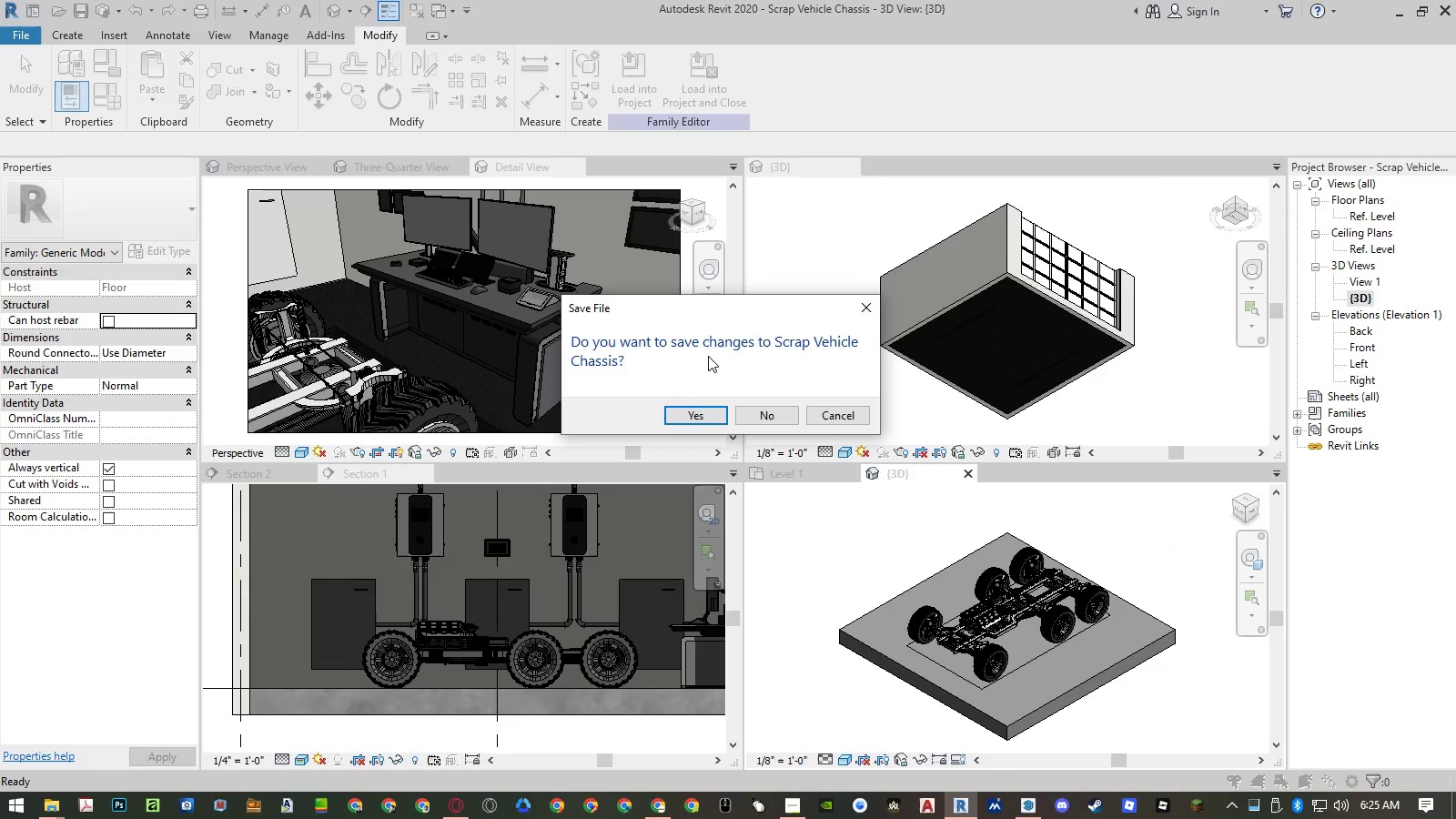 
left_click([690, 412])
 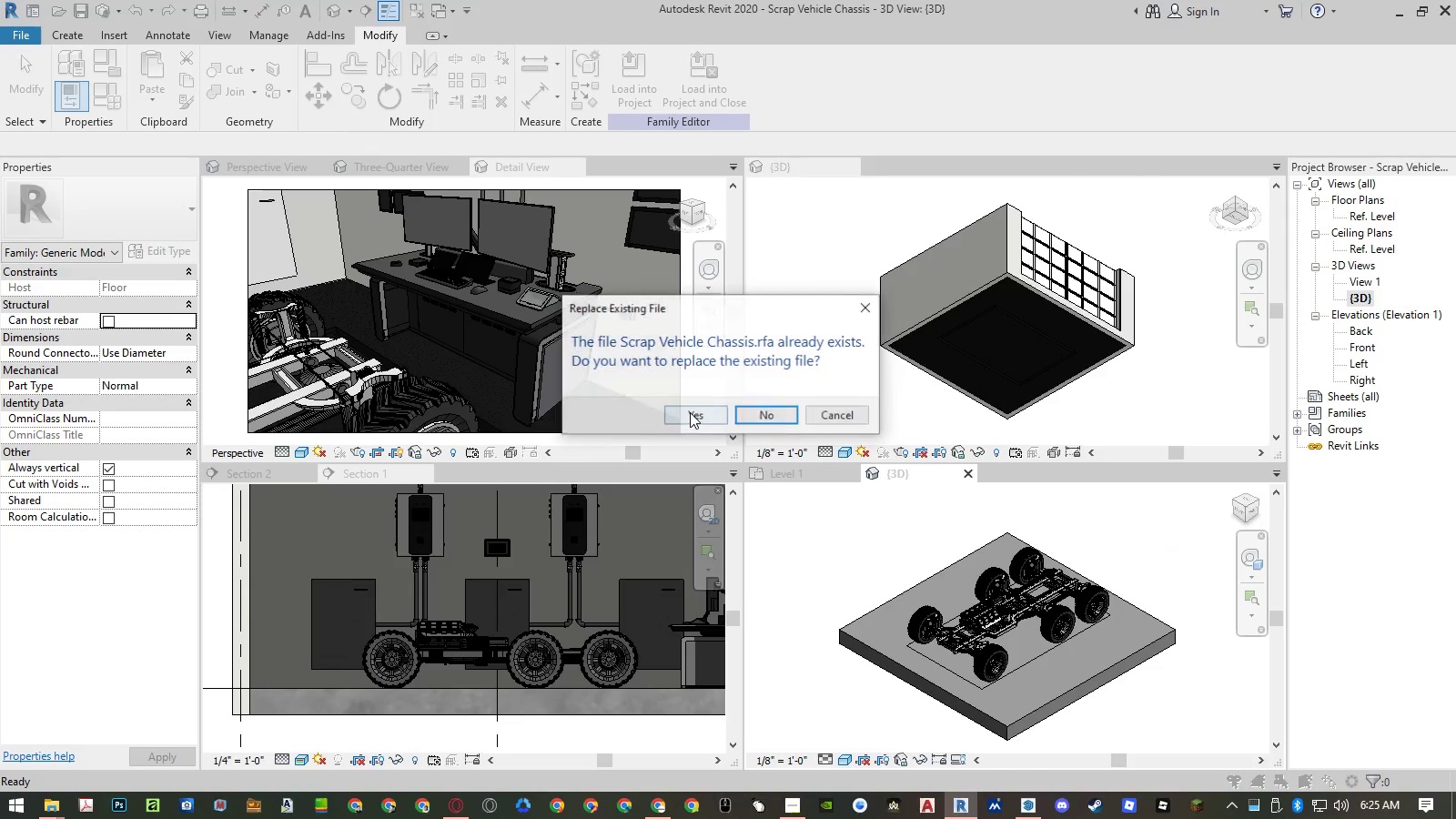 
left_click([712, 417])
 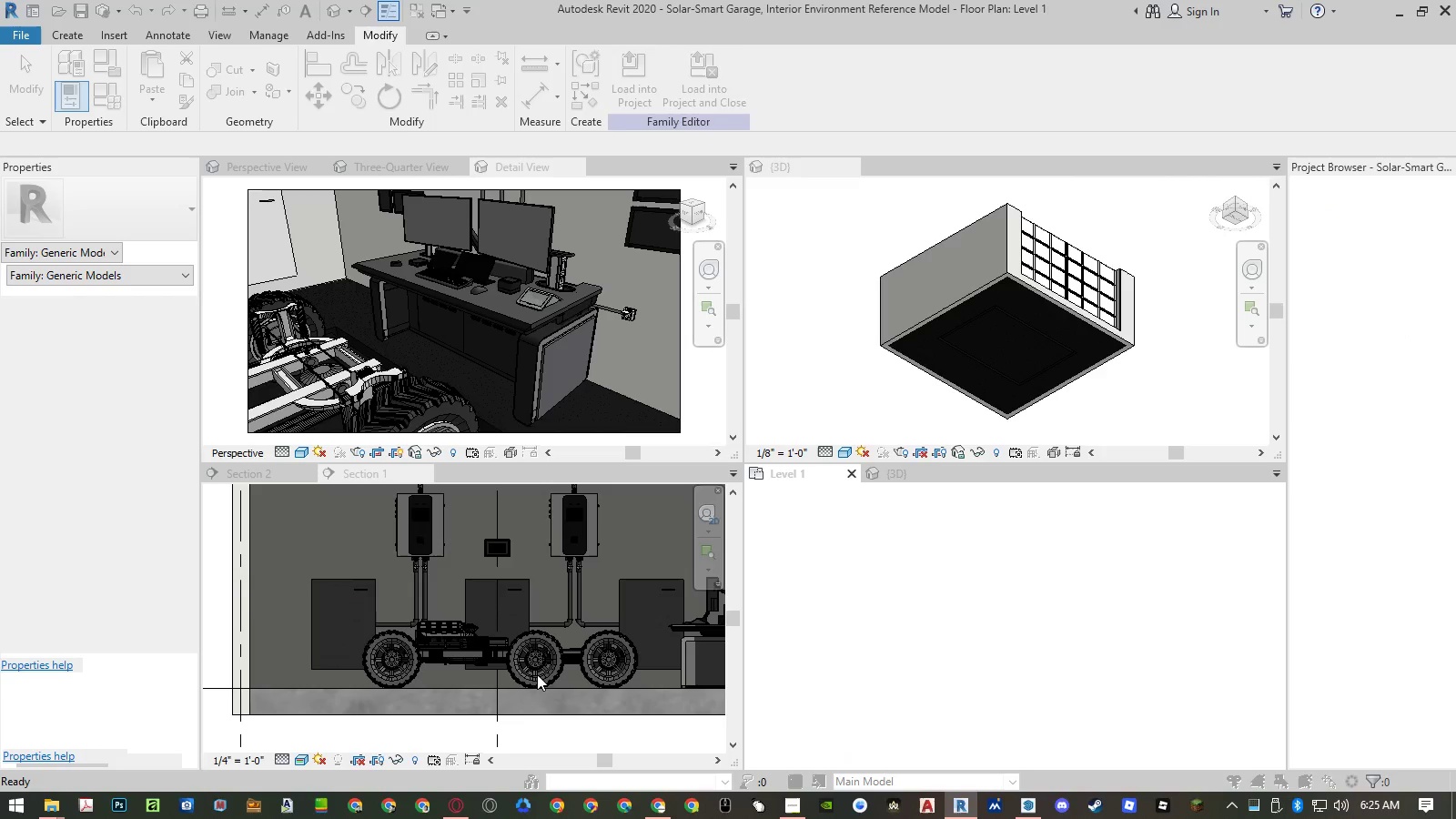 
wait(6.88)
 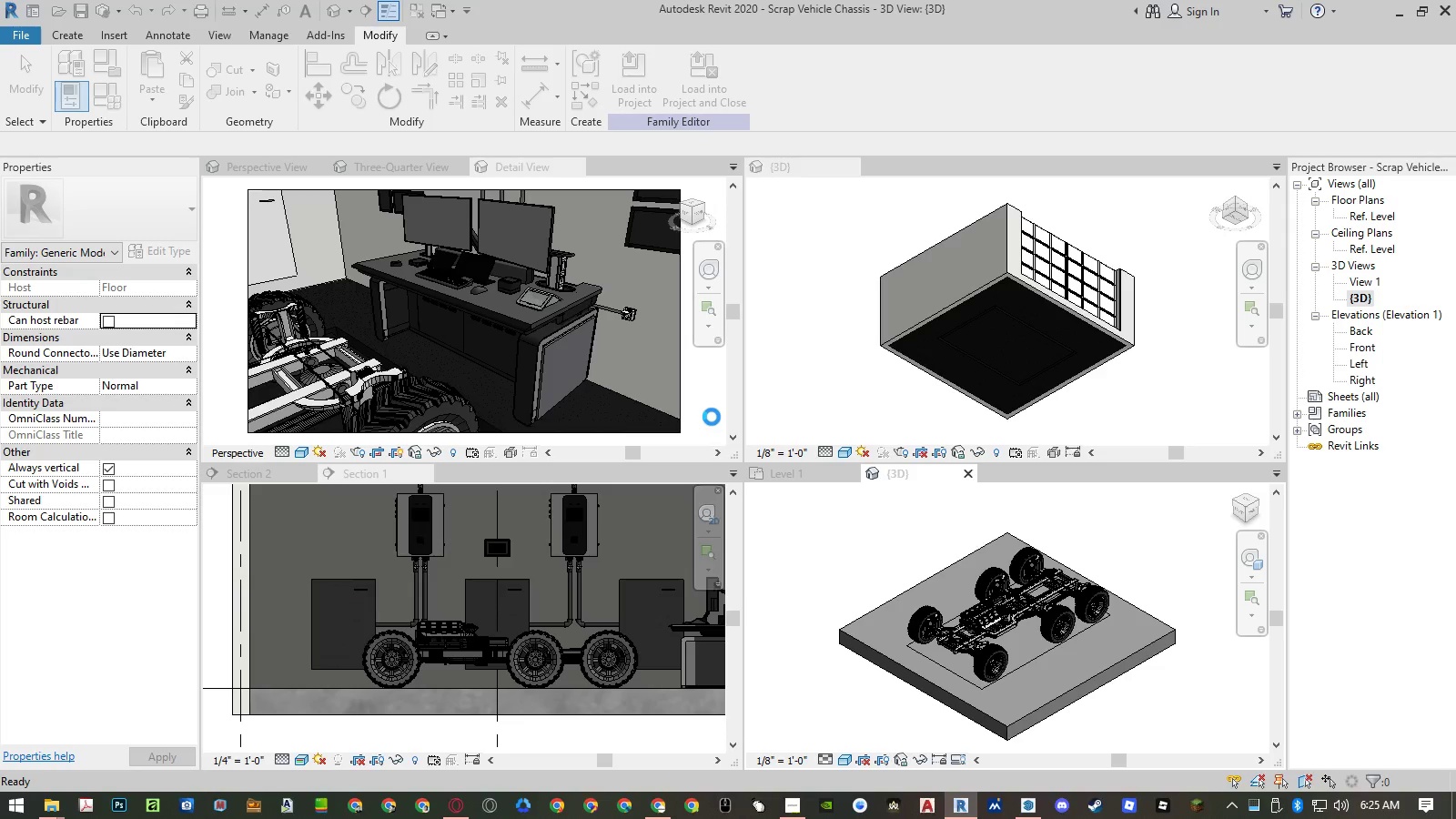 
left_click([733, 395])
 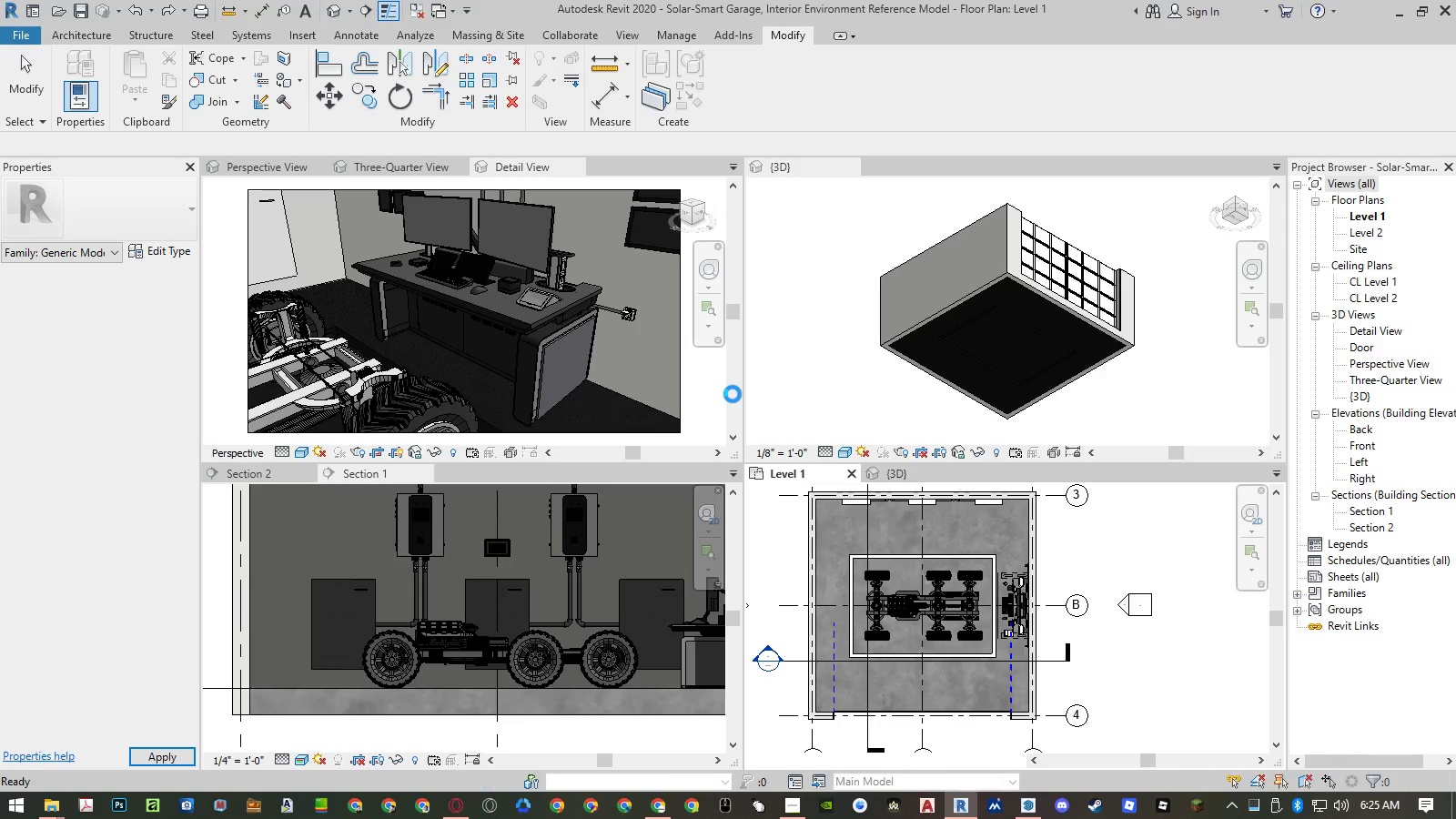 
wait(16.24)
 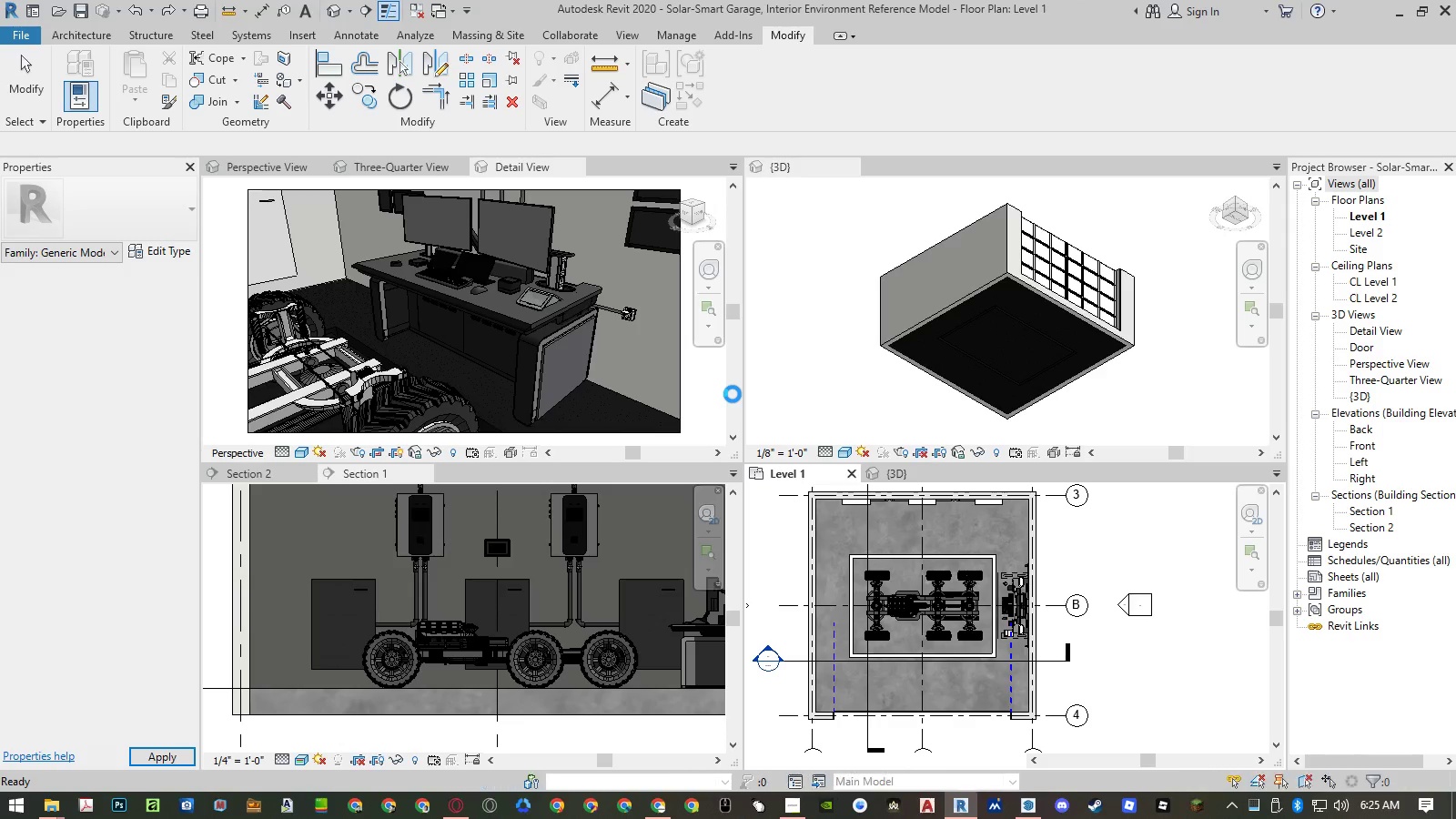 
mouse_move([384, 167])
 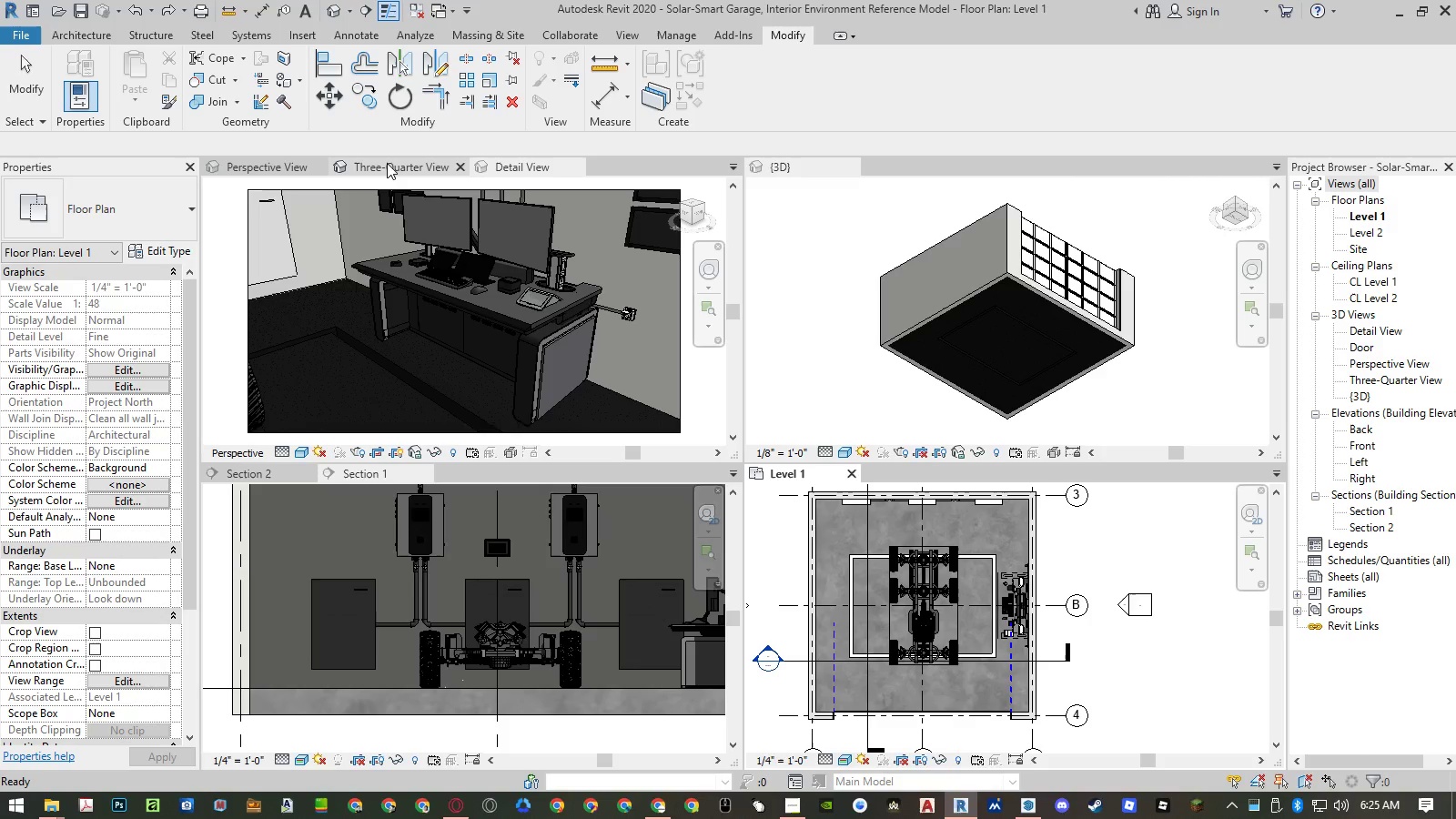 
left_click([387, 163])
 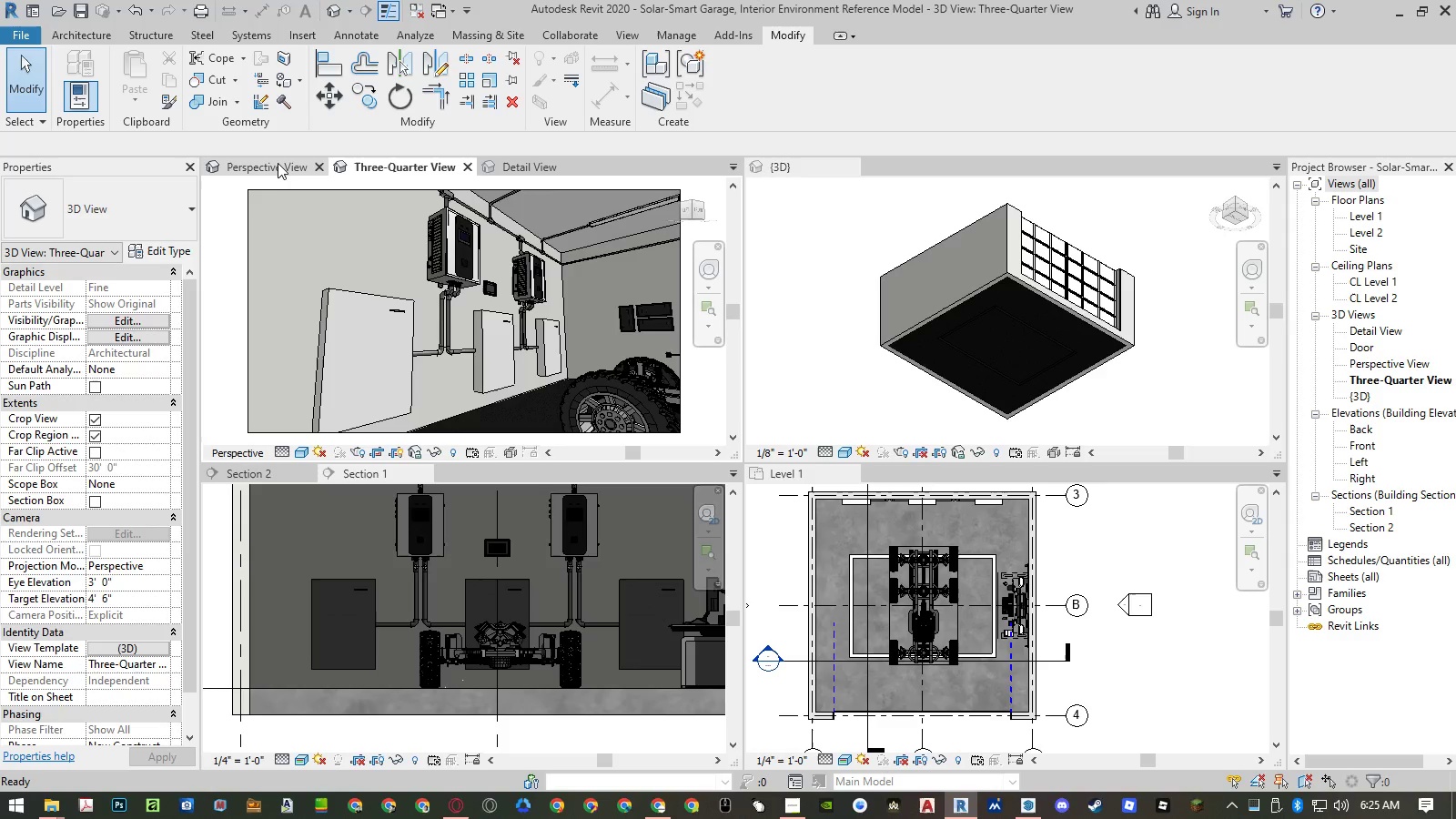 
left_click([278, 163])
 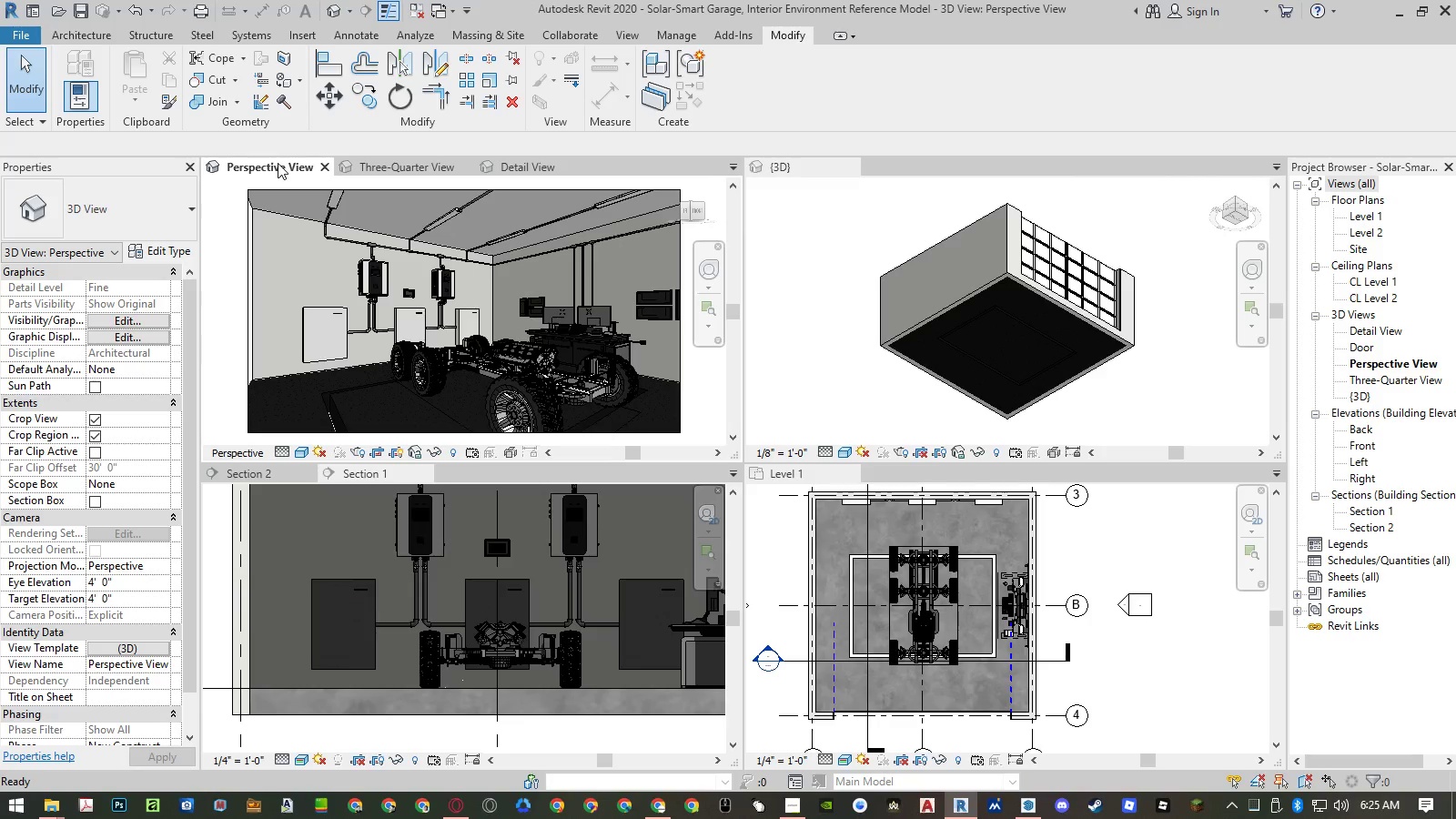 
wait(12.44)
 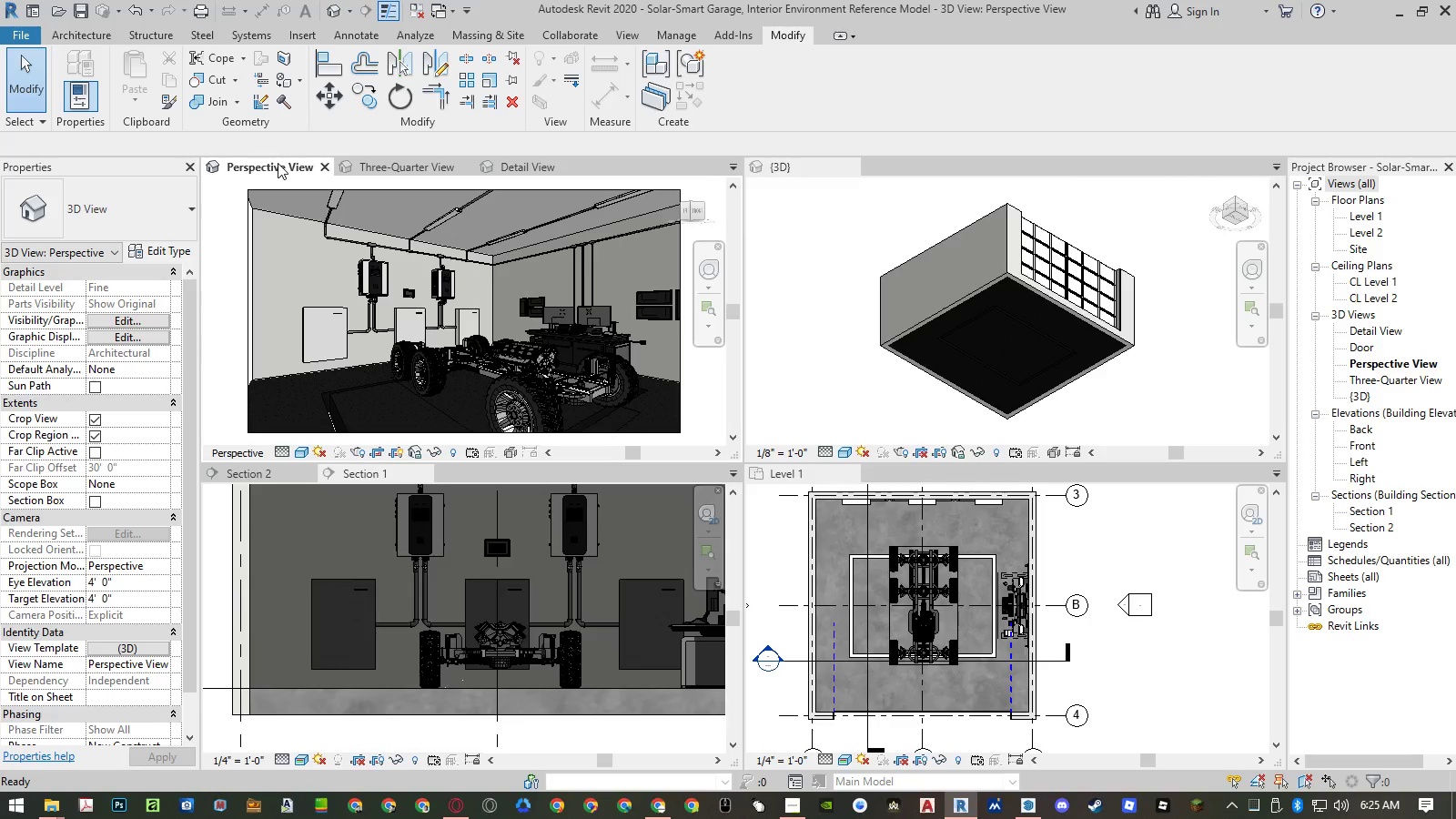 
left_click([926, 579])
 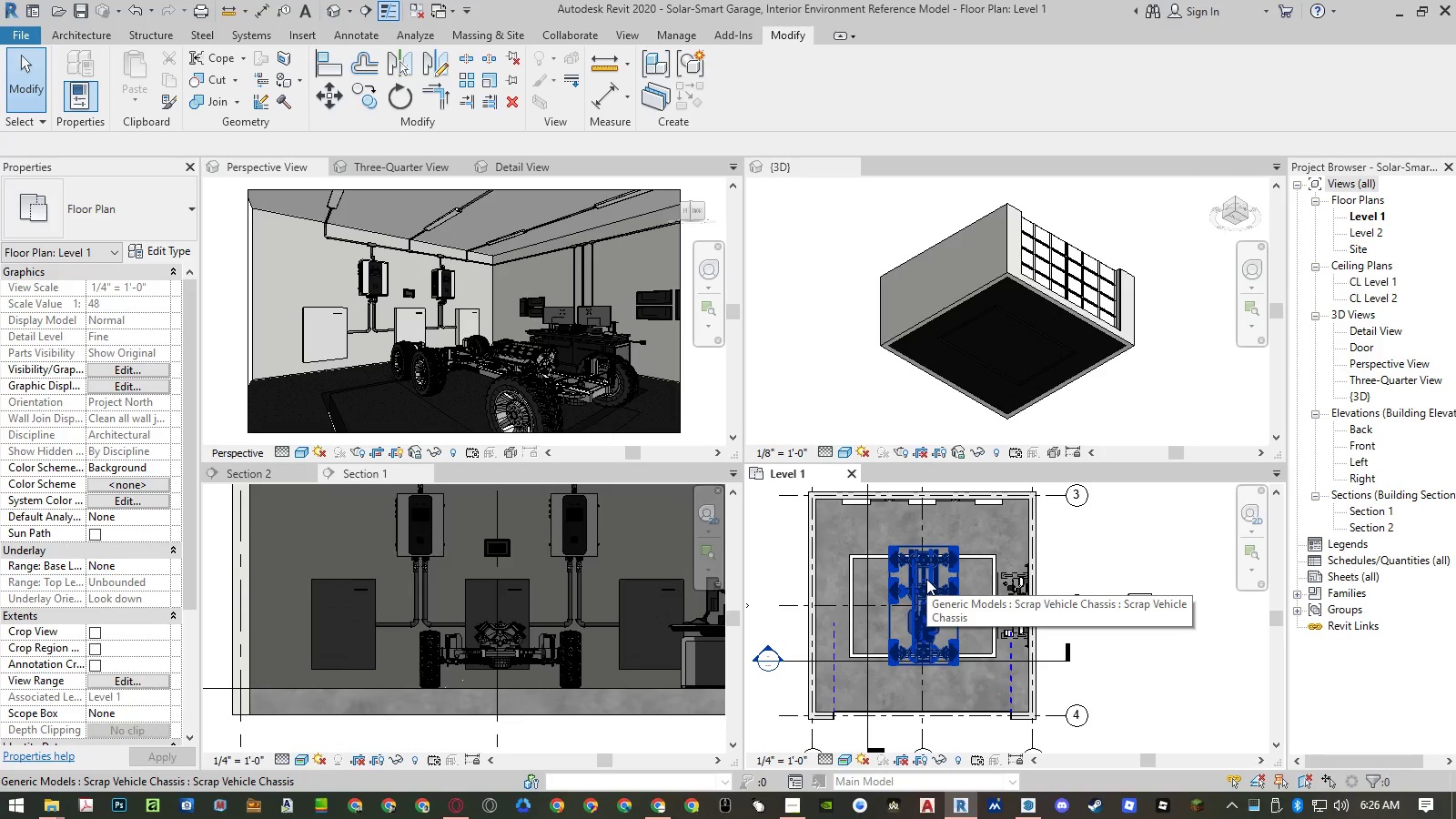 
left_click([926, 579])
 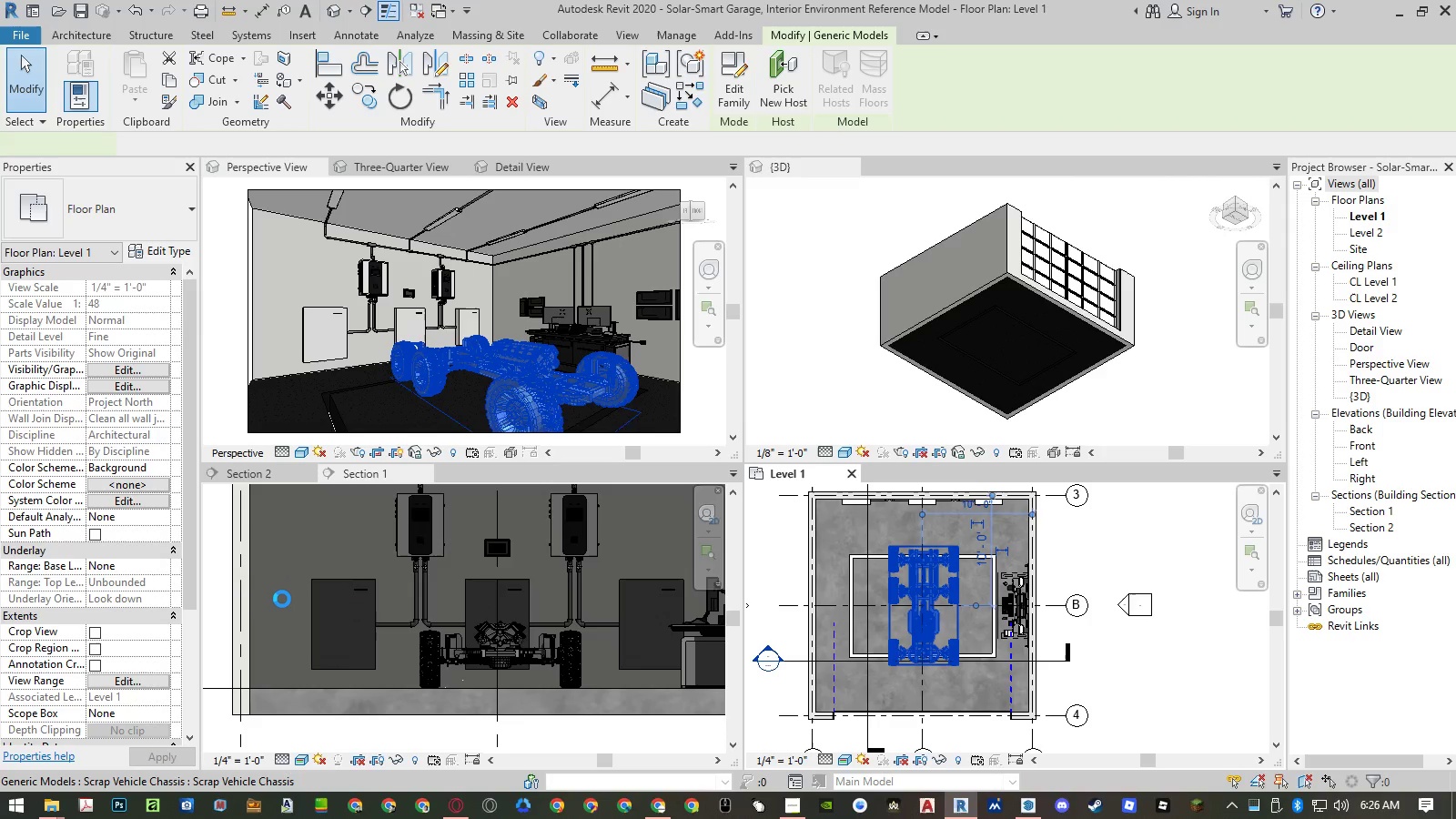 
wait(16.17)
 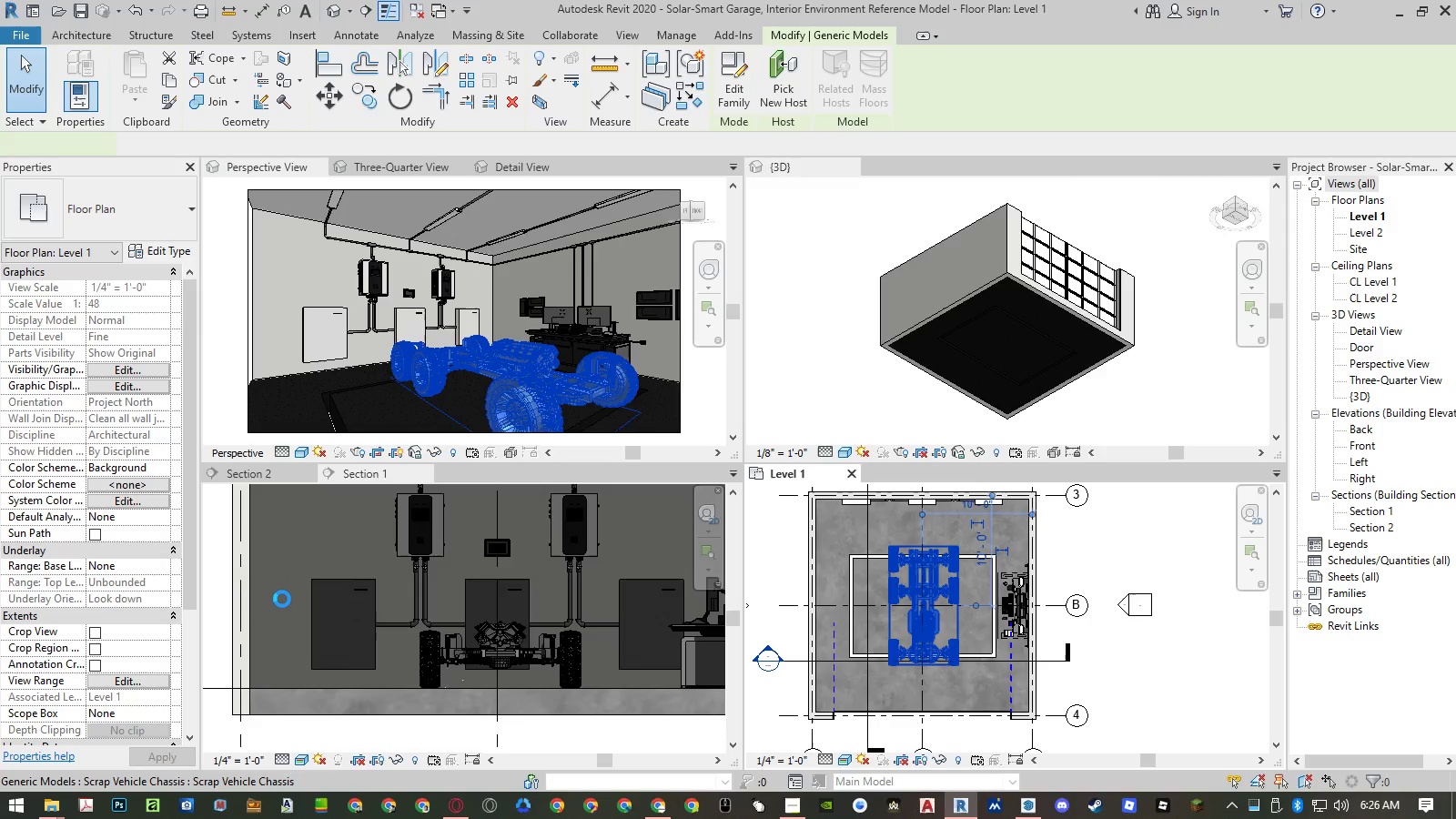 
left_click([103, 488])
 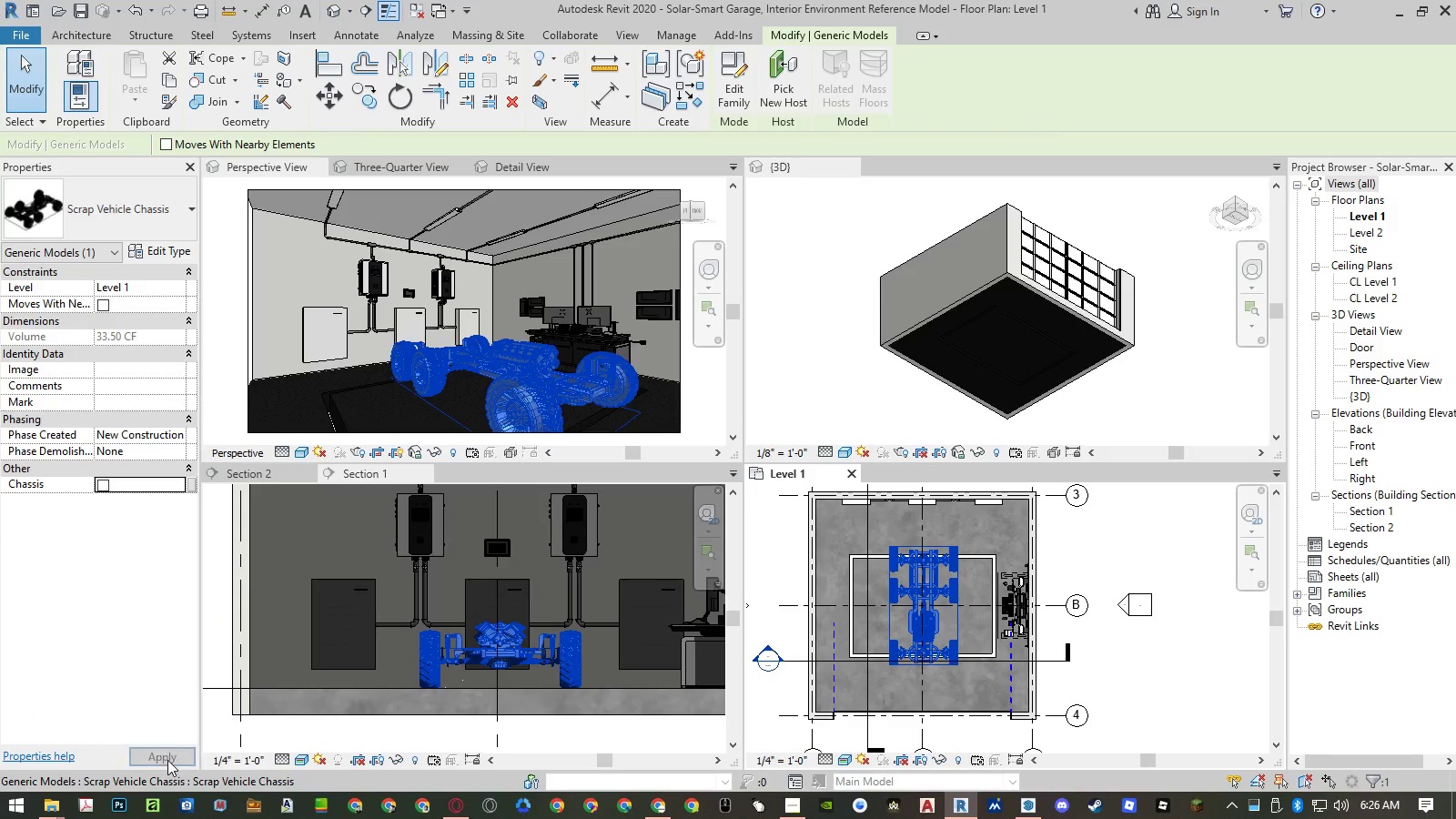 
left_click([167, 760])
 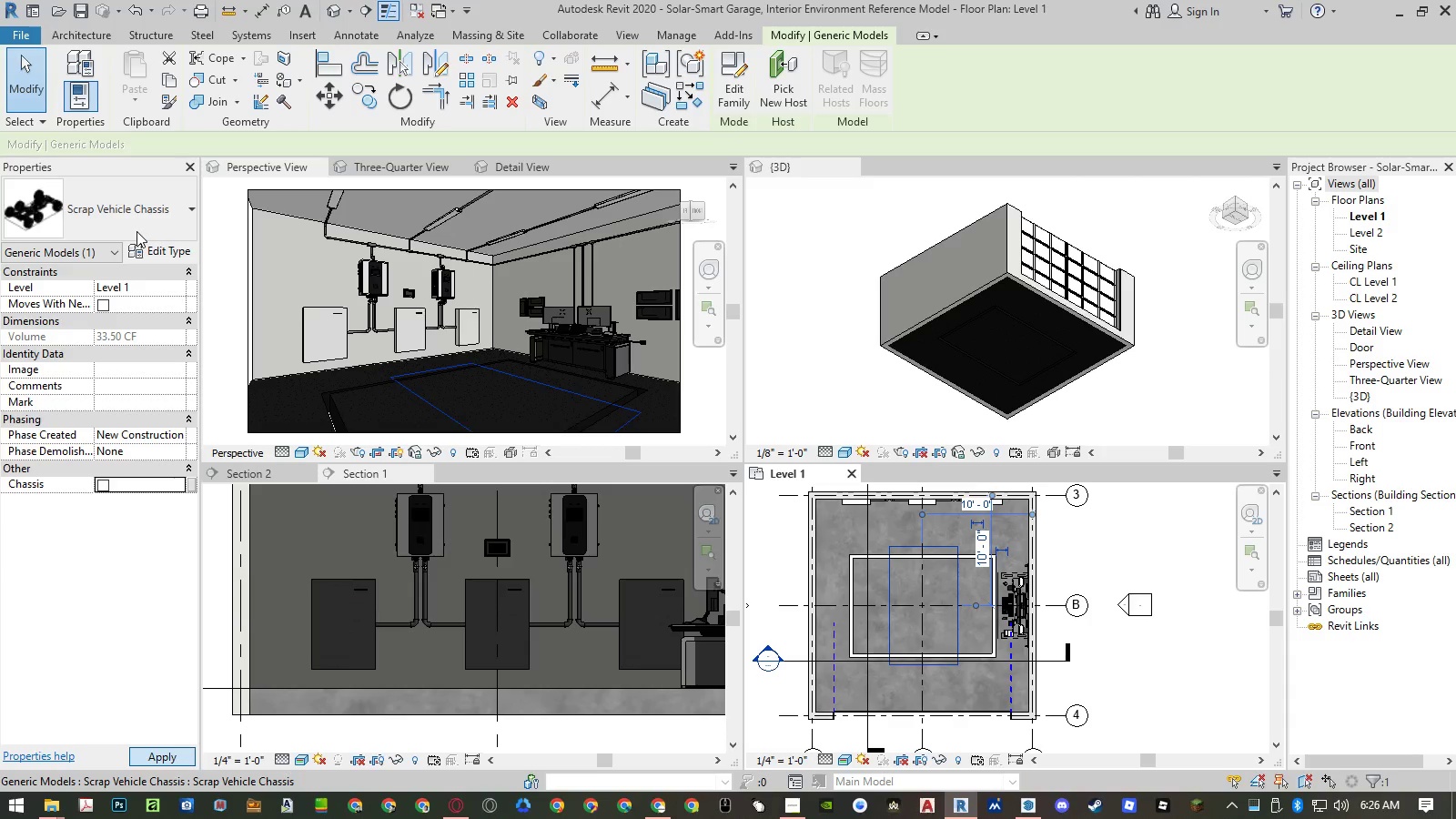 
left_click([137, 231])
 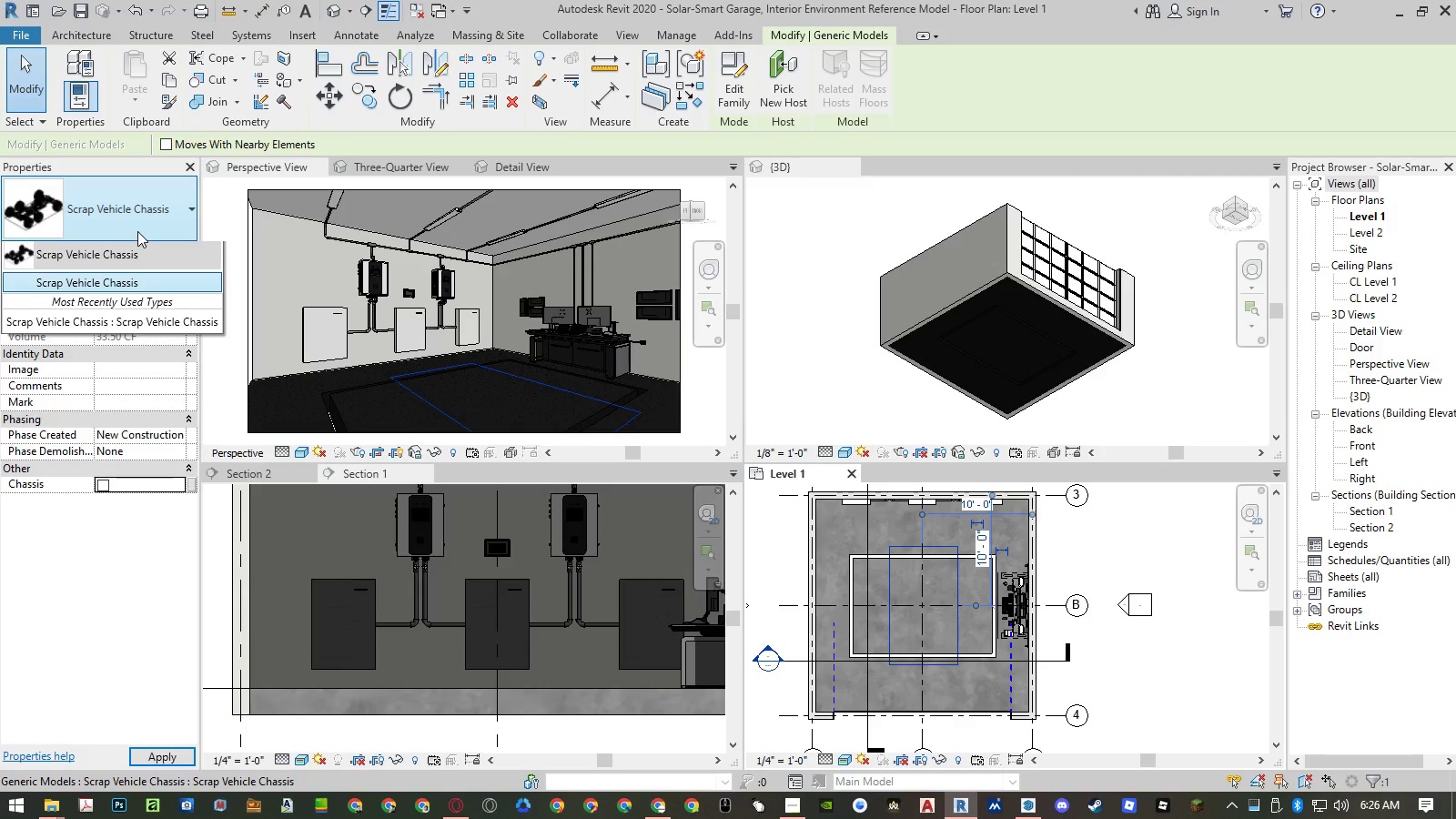 
left_click([107, 545])
 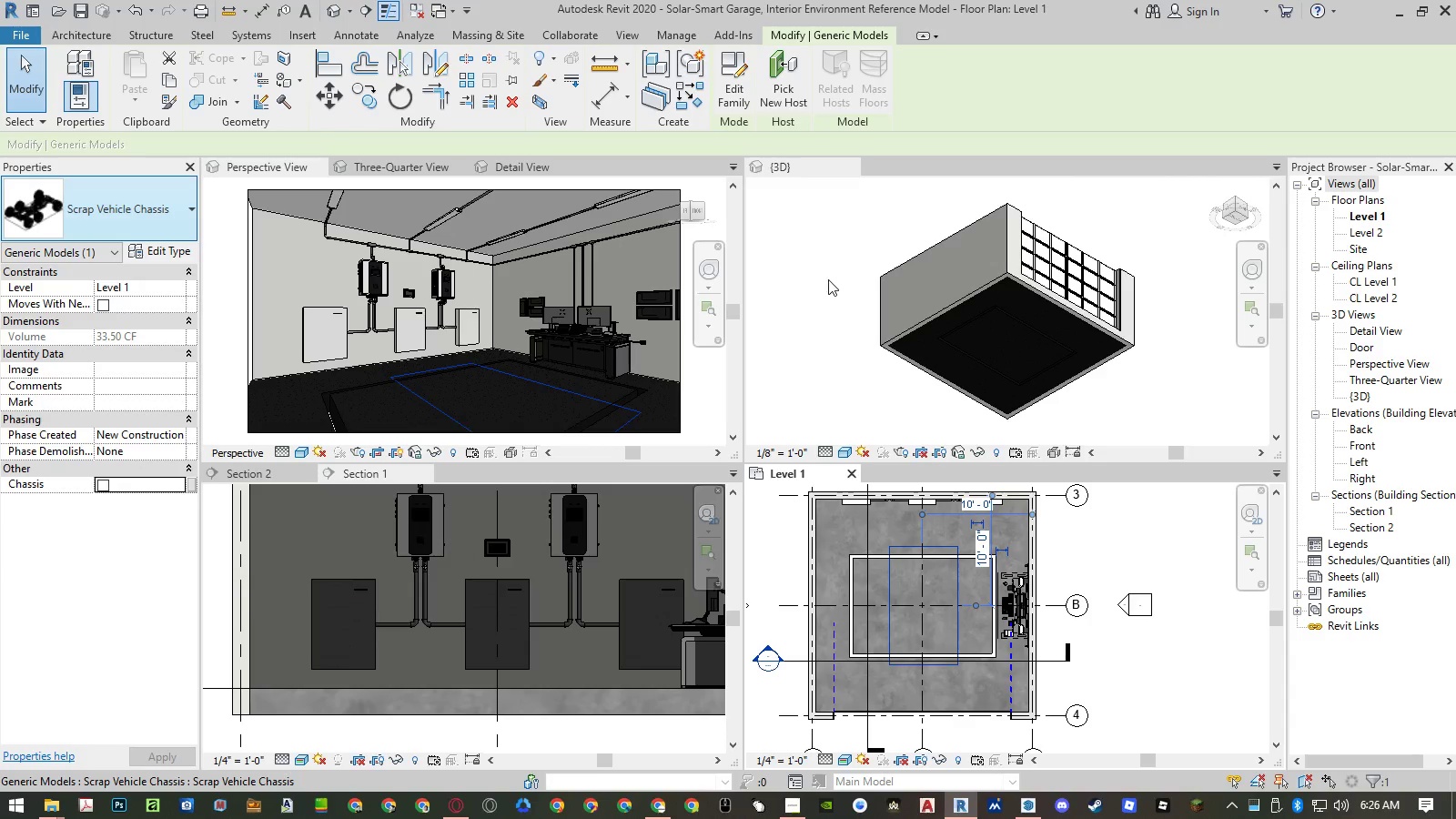 
left_click([737, 92])
 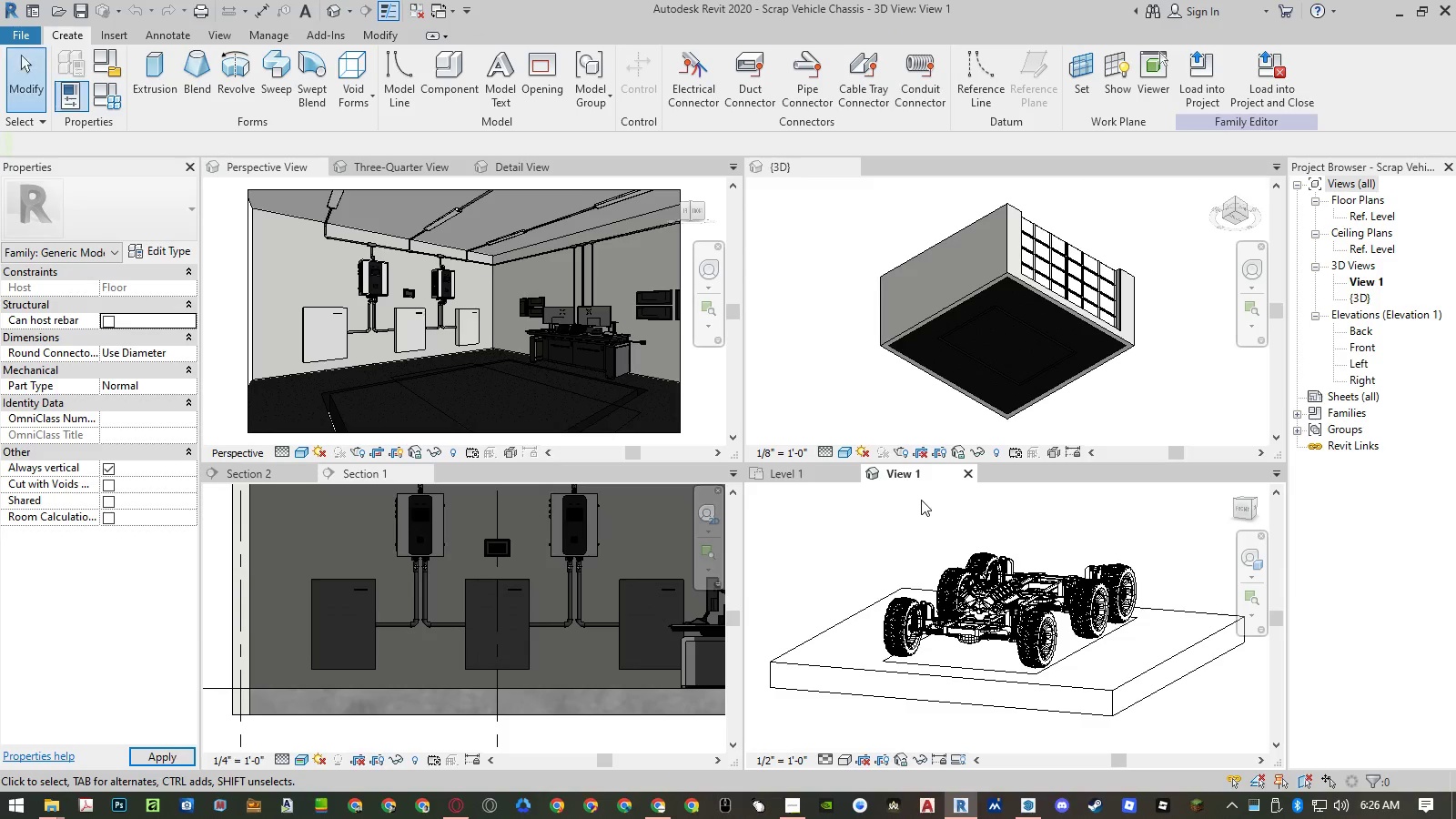 
wait(10.06)
 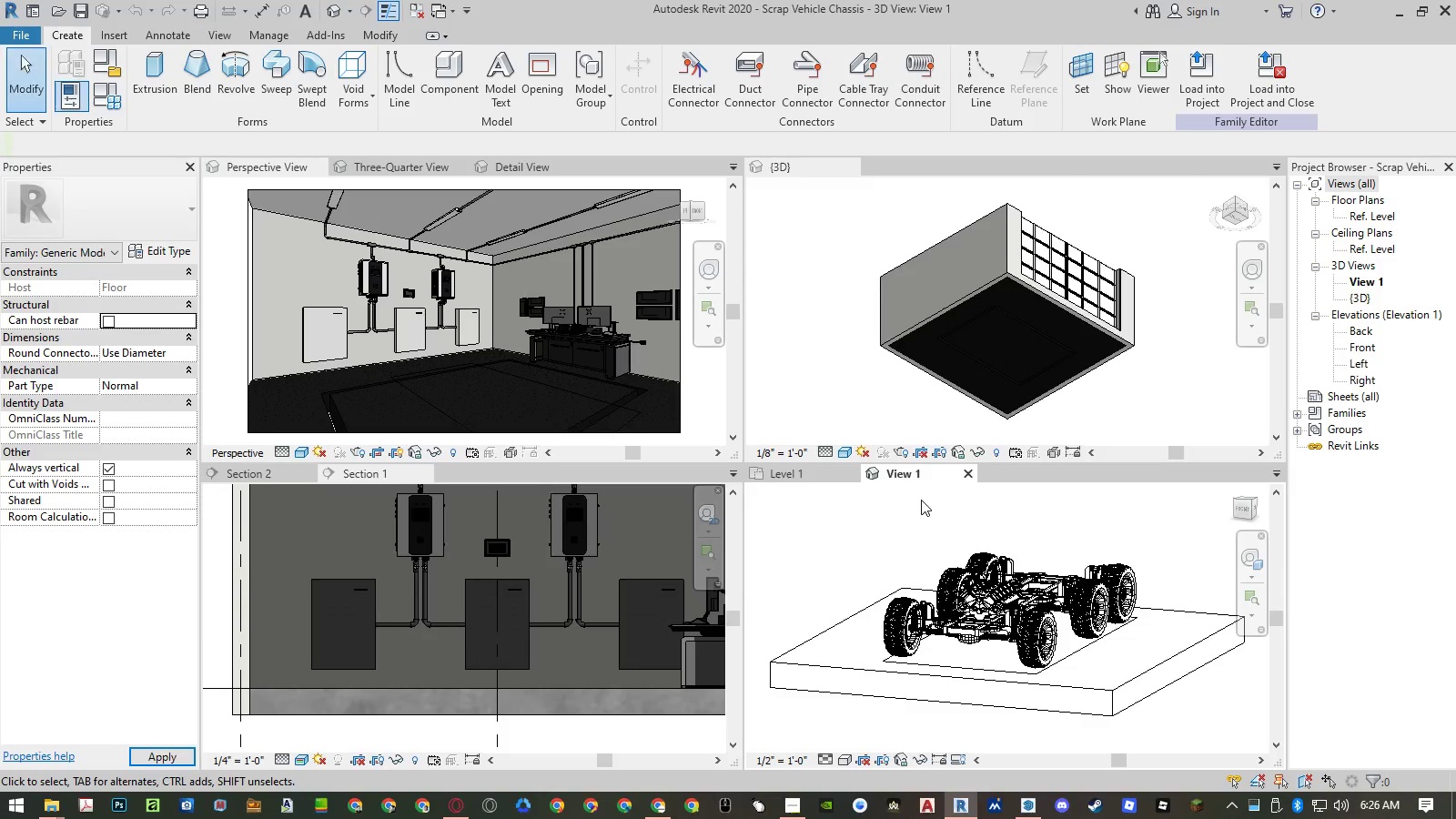 
double_click([1356, 299])
 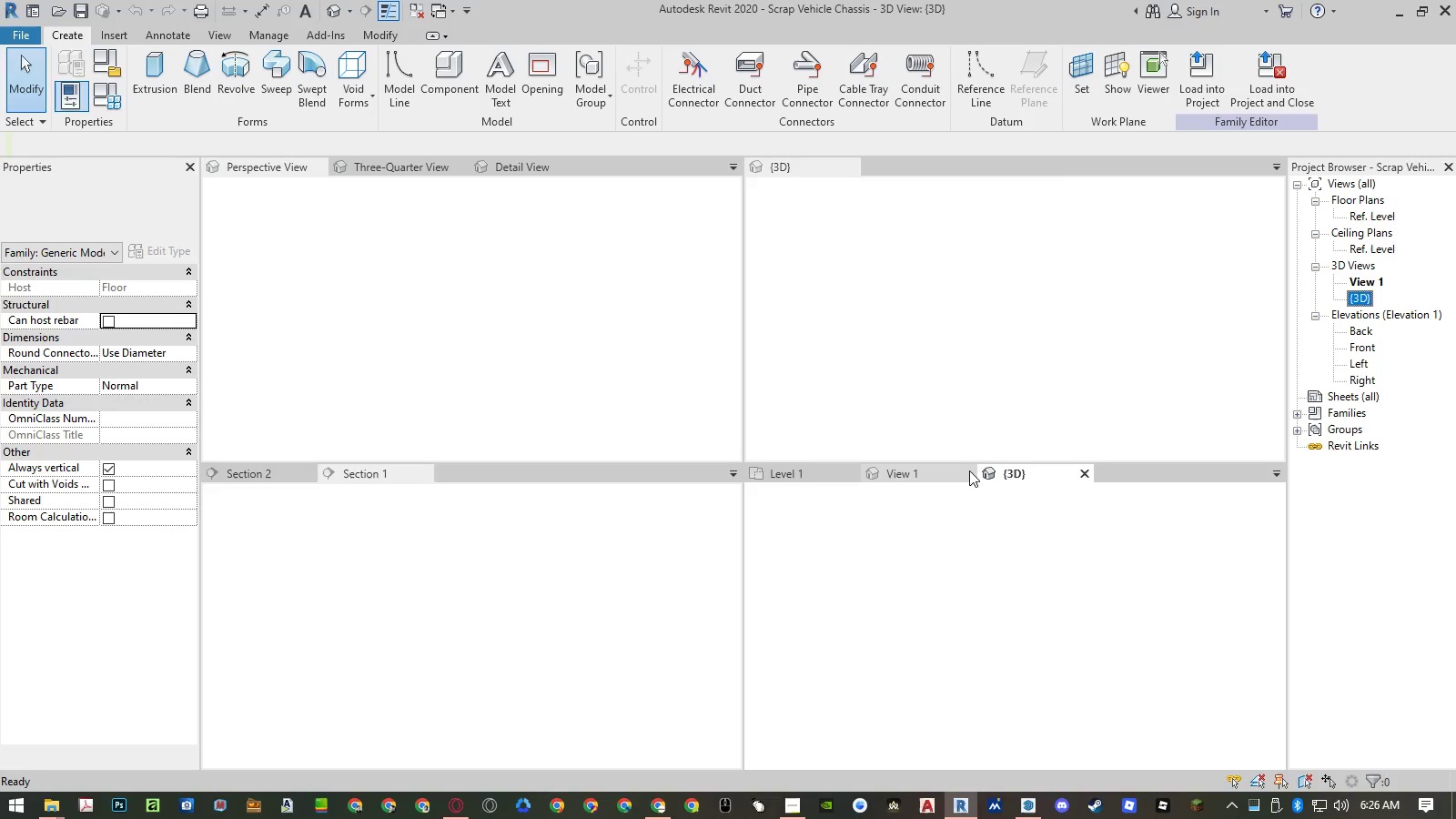 
left_click([967, 473])
 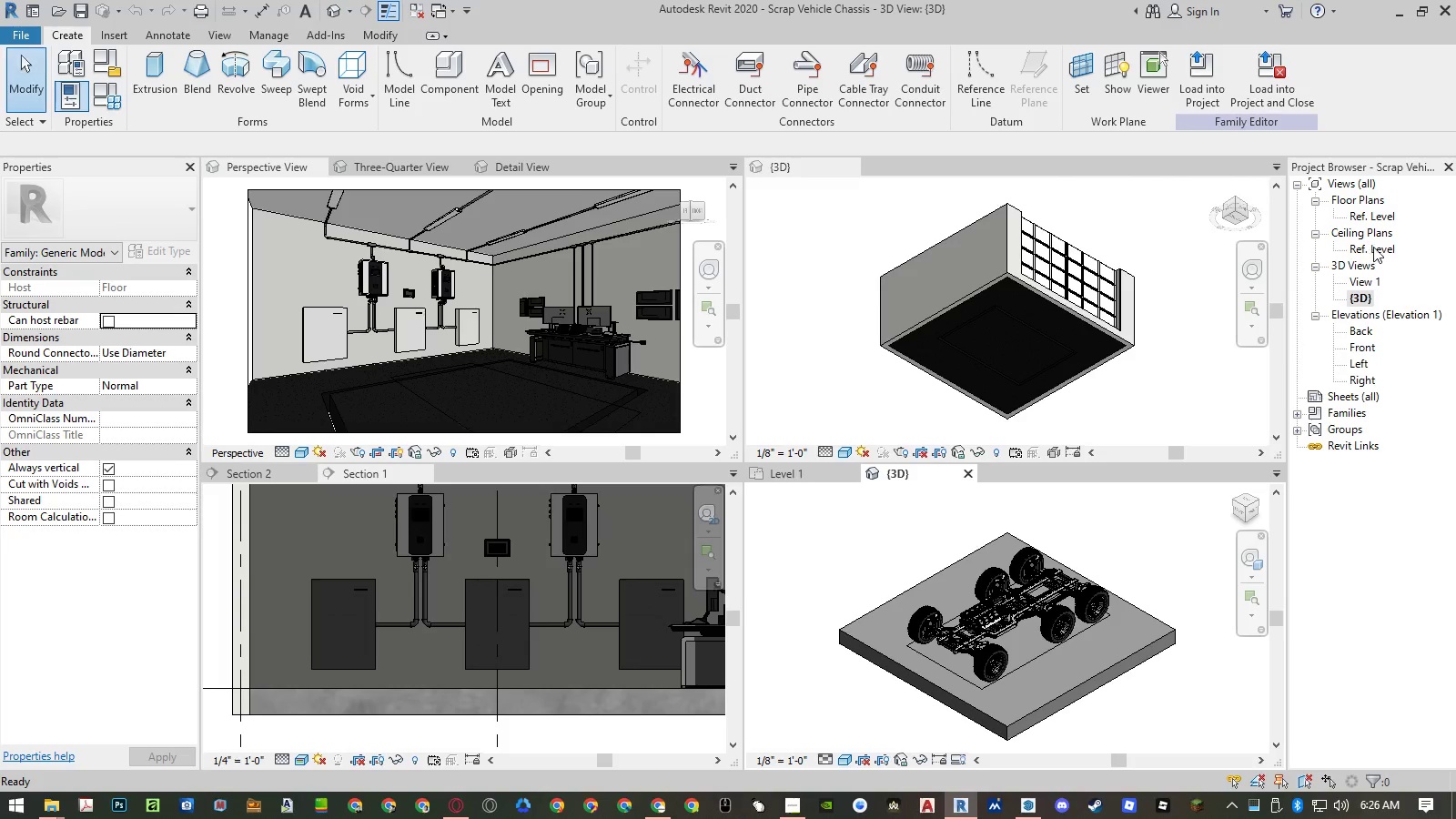 
double_click([1373, 217])
 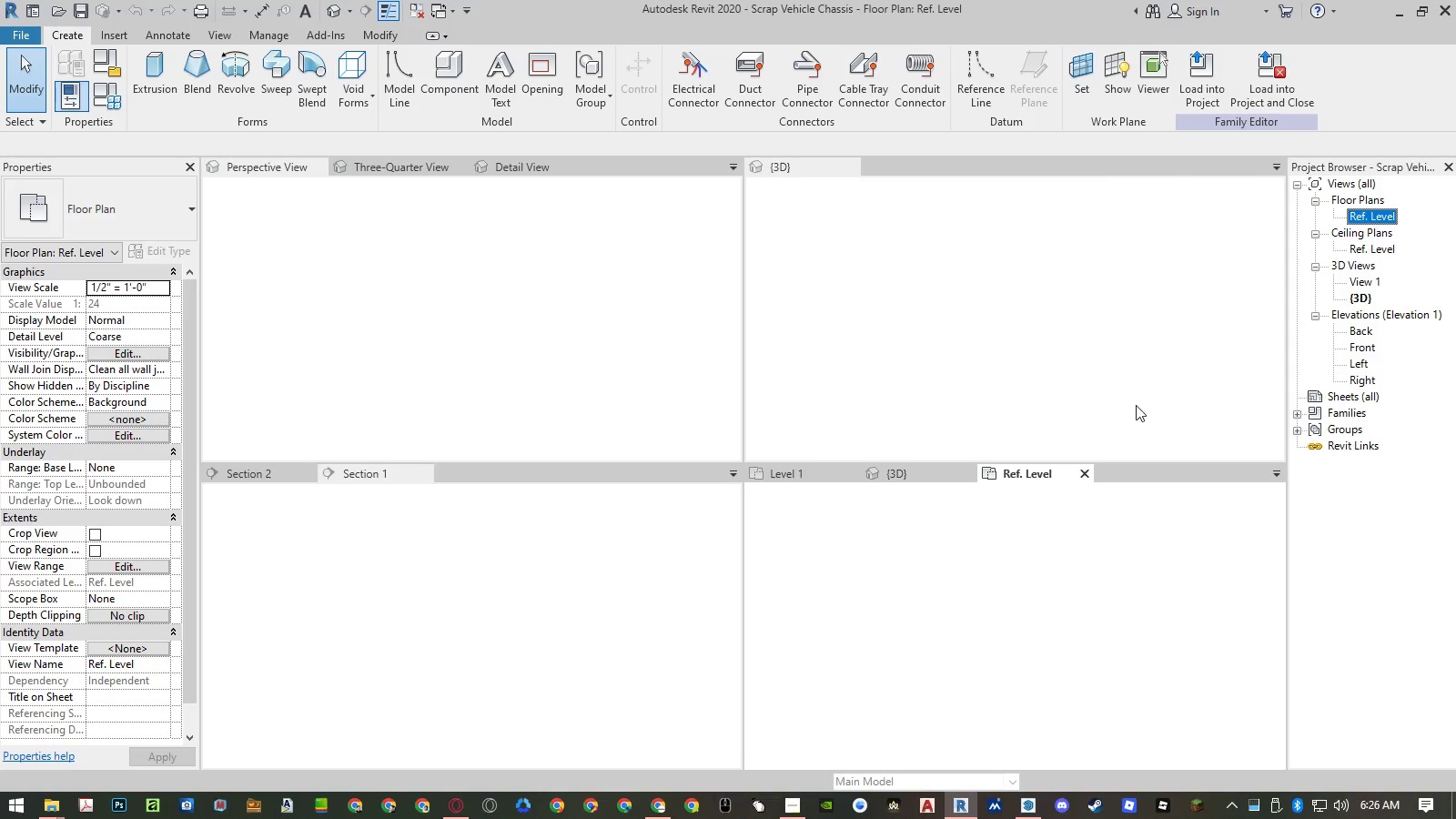 
mouse_move([1100, 461])
 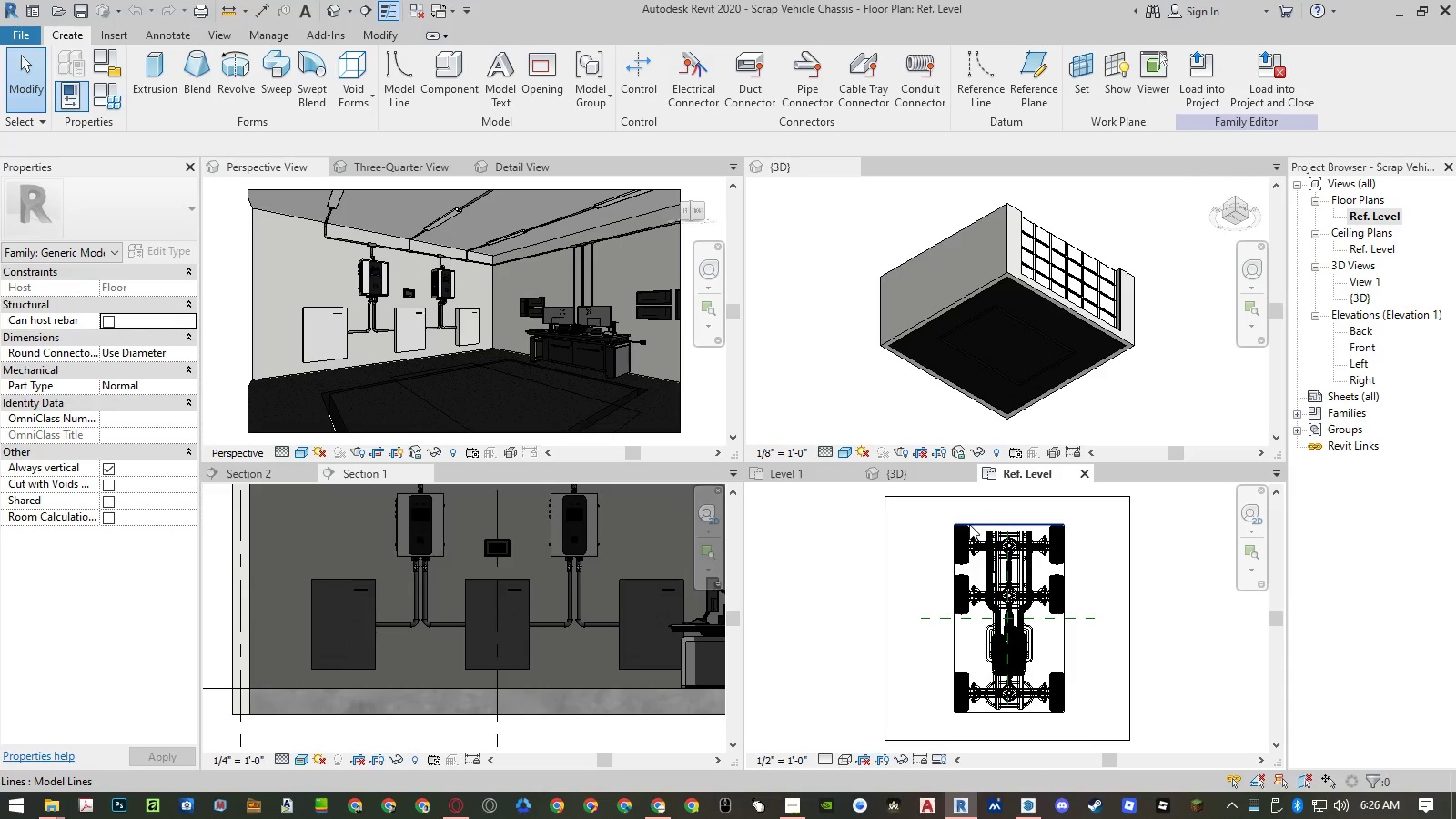 
hold_key(key=Tab, duration=0.45)
 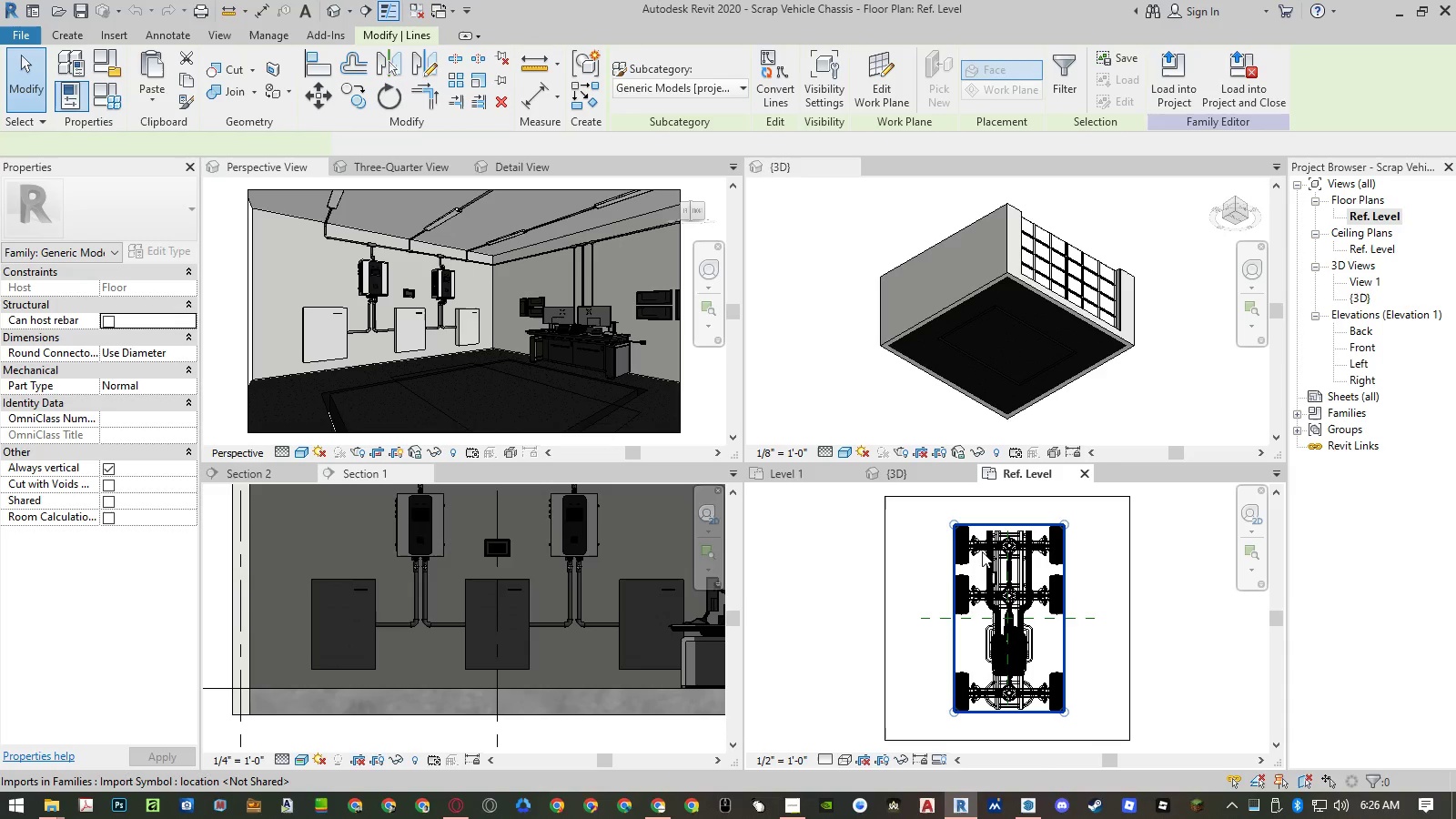 
left_click([969, 524])
 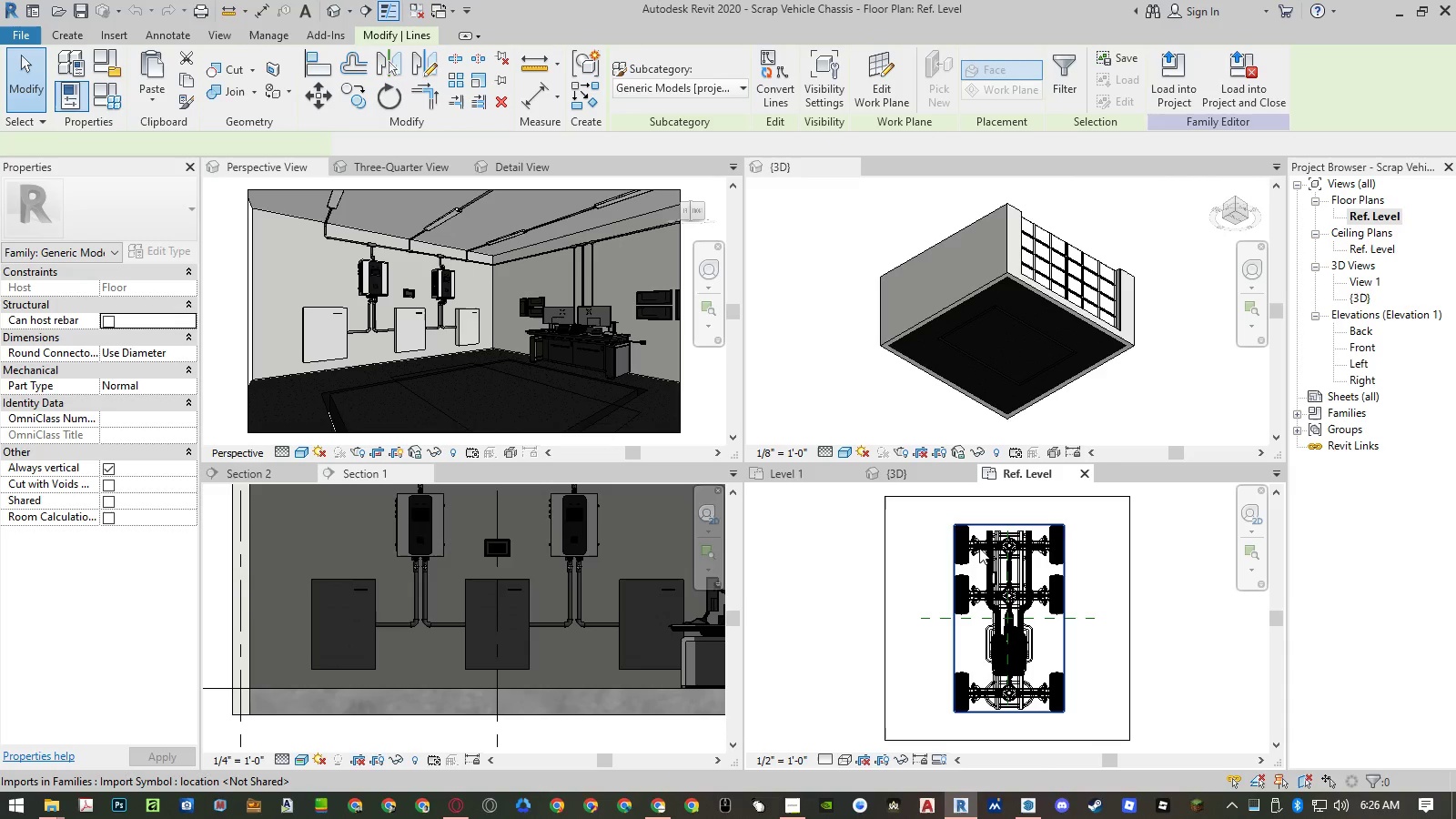 
hold_key(key=ControlLeft, duration=0.8)
left_click([986, 553])
 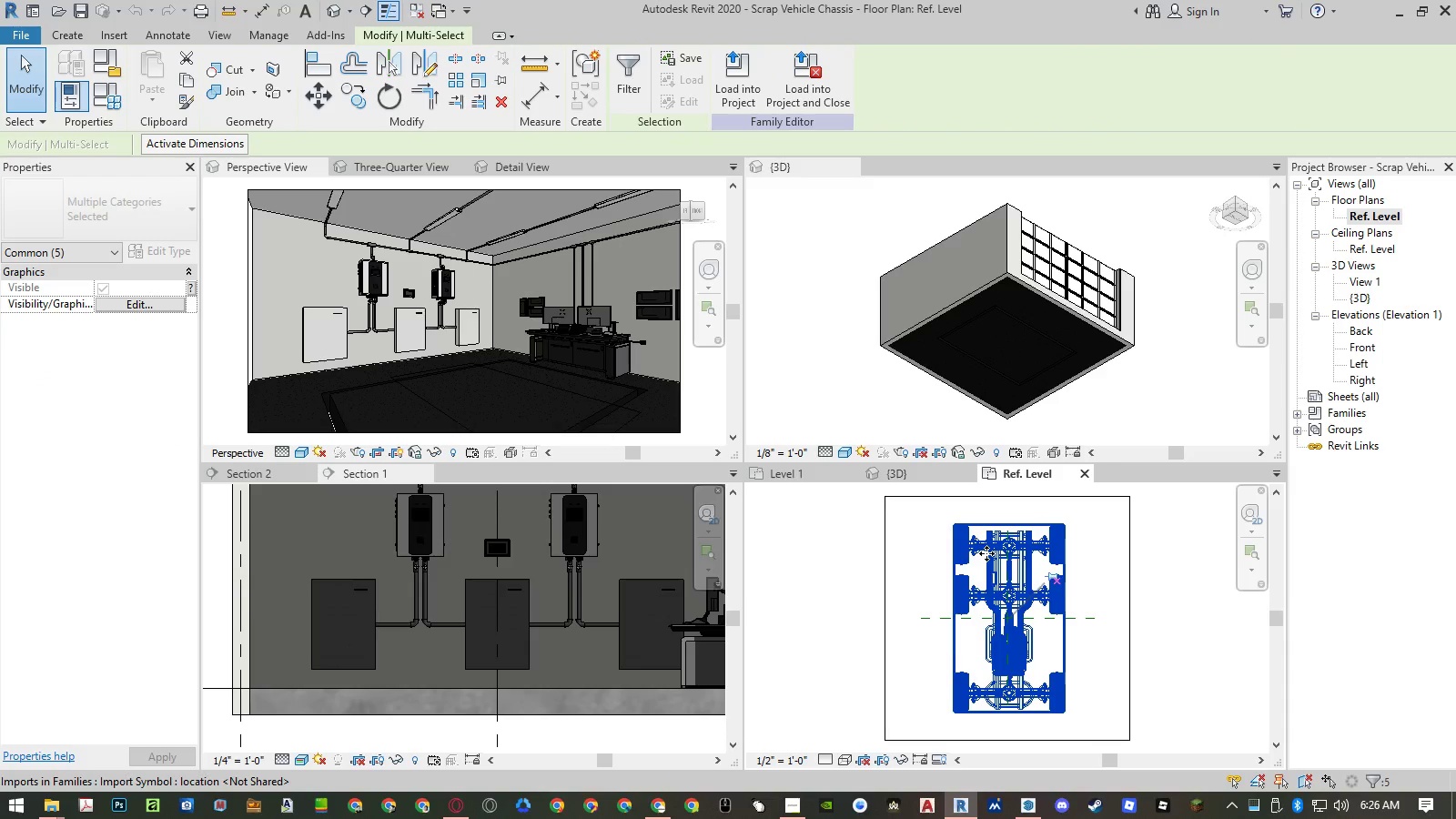 
type(ro)
 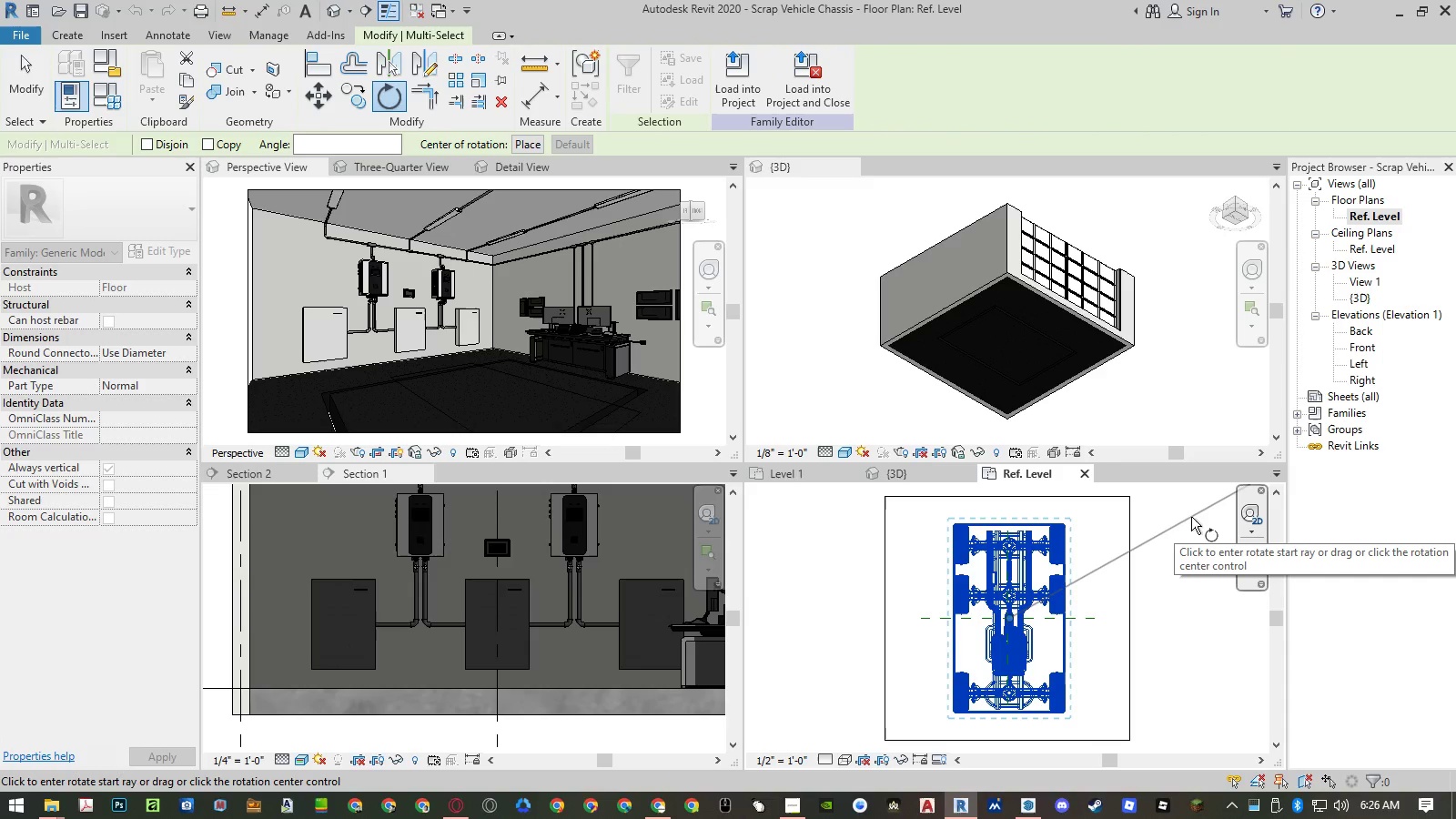 
left_click([1191, 517])
 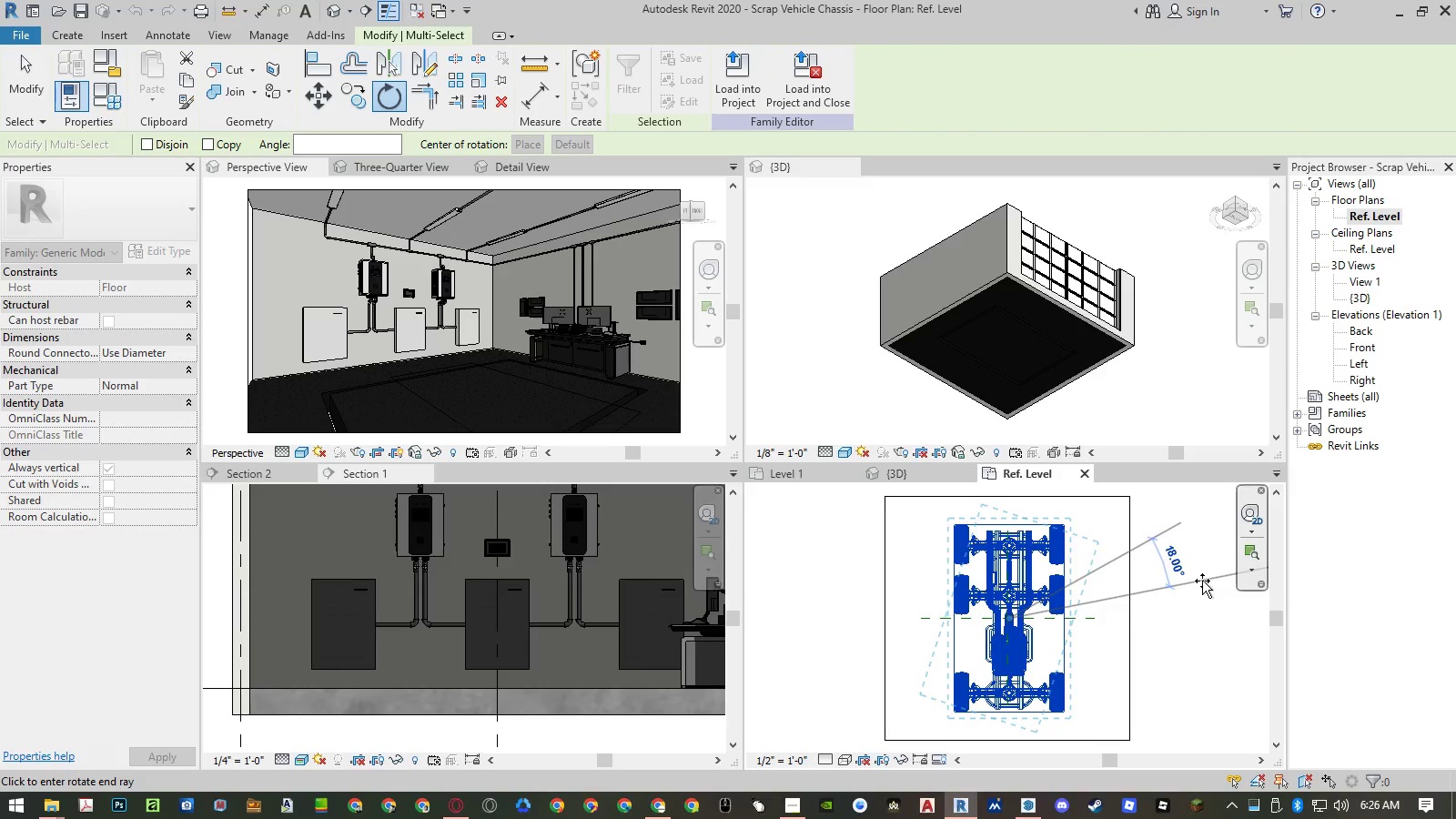 
key(Numpad9)
 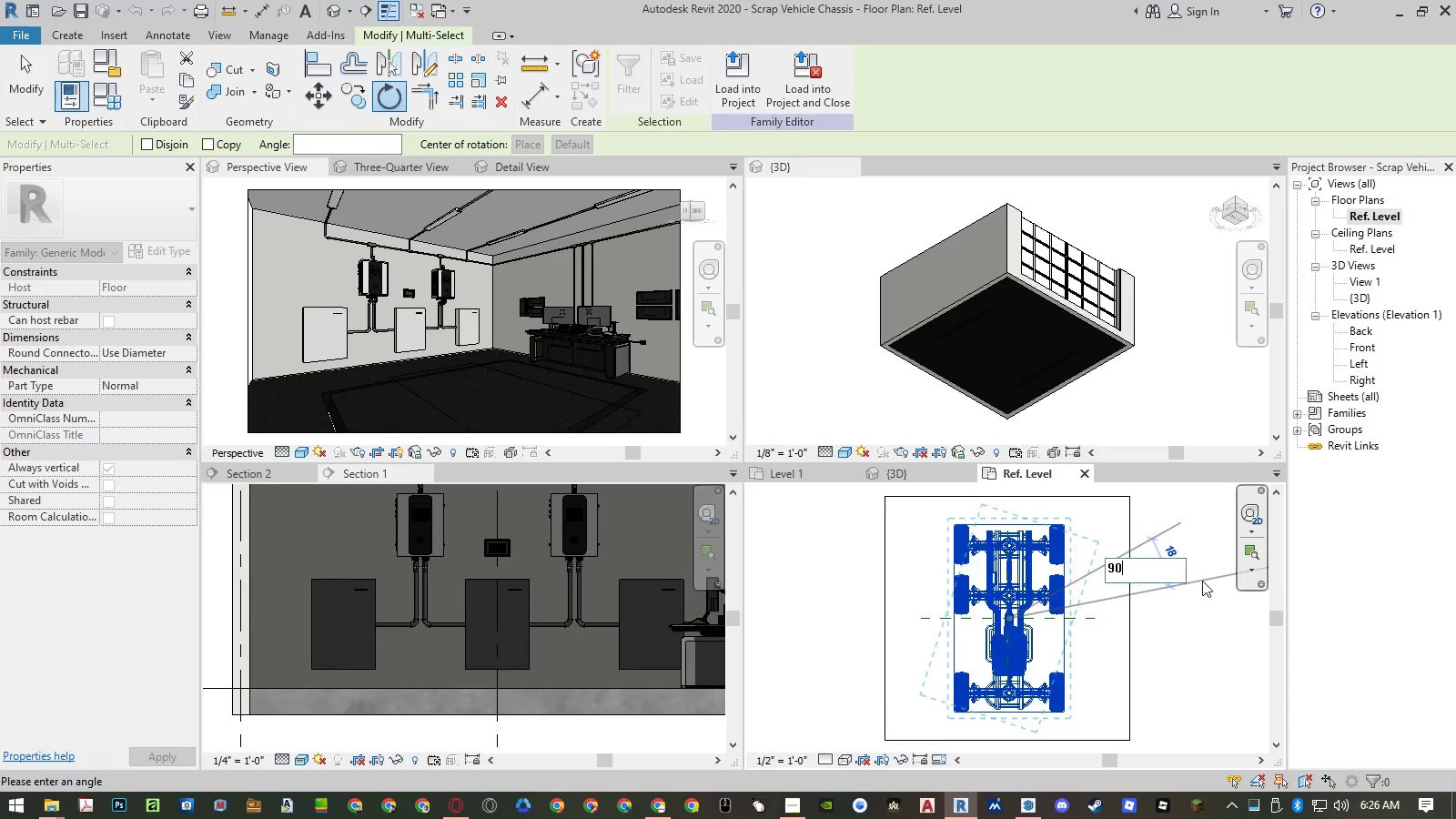 
key(Numpad0)
 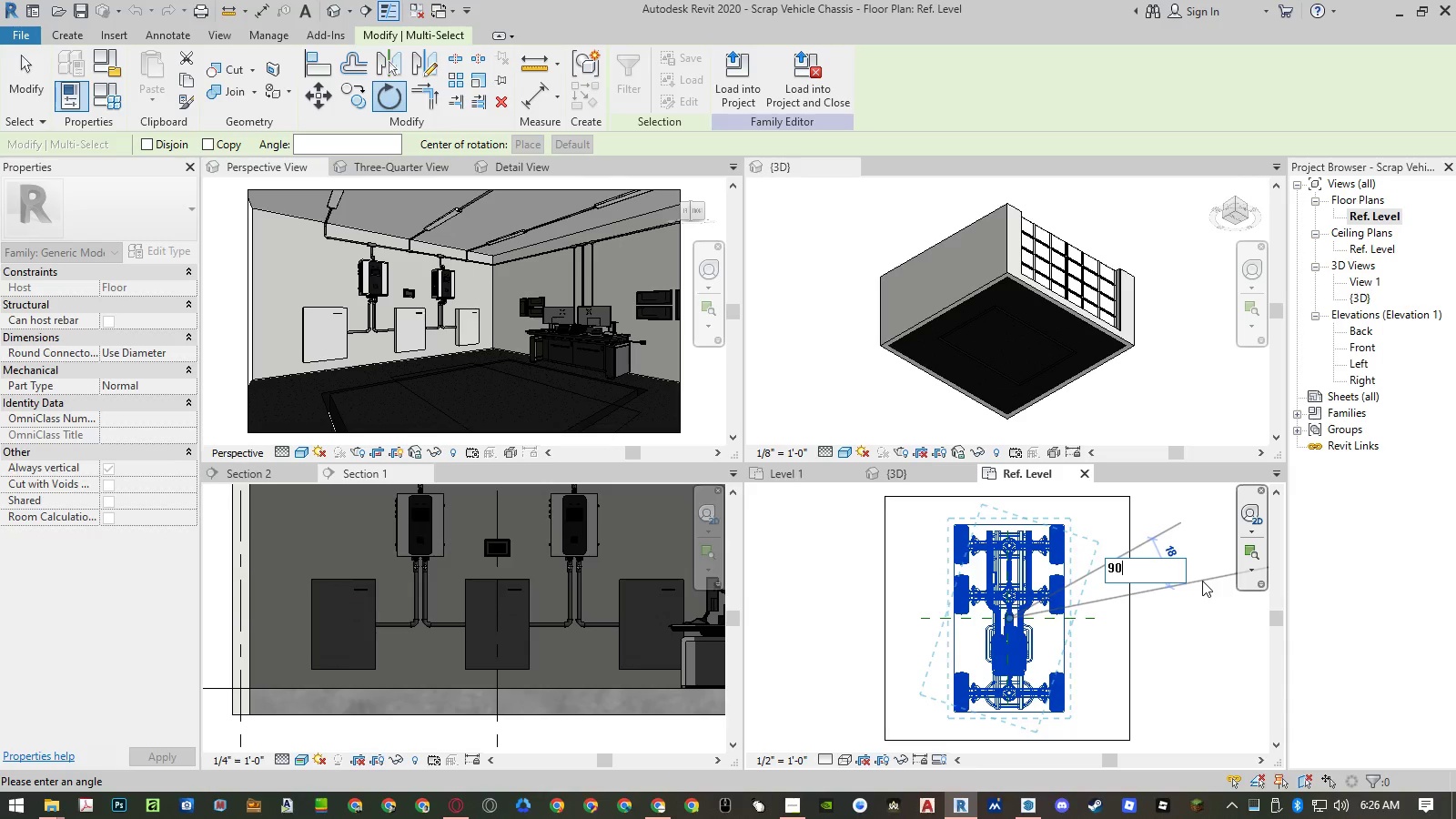 
key(NumpadEnter)
 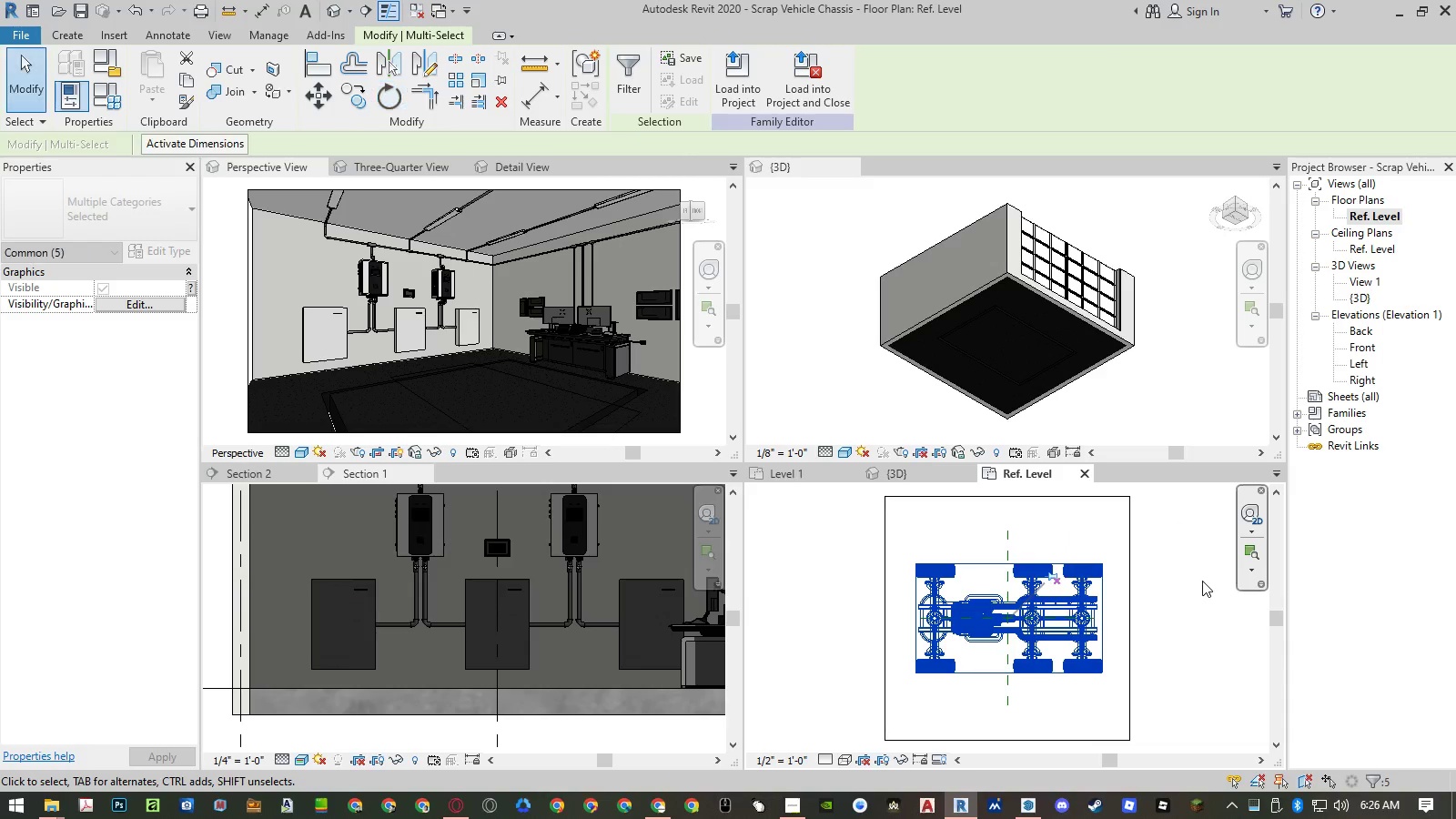 
key(Escape)
 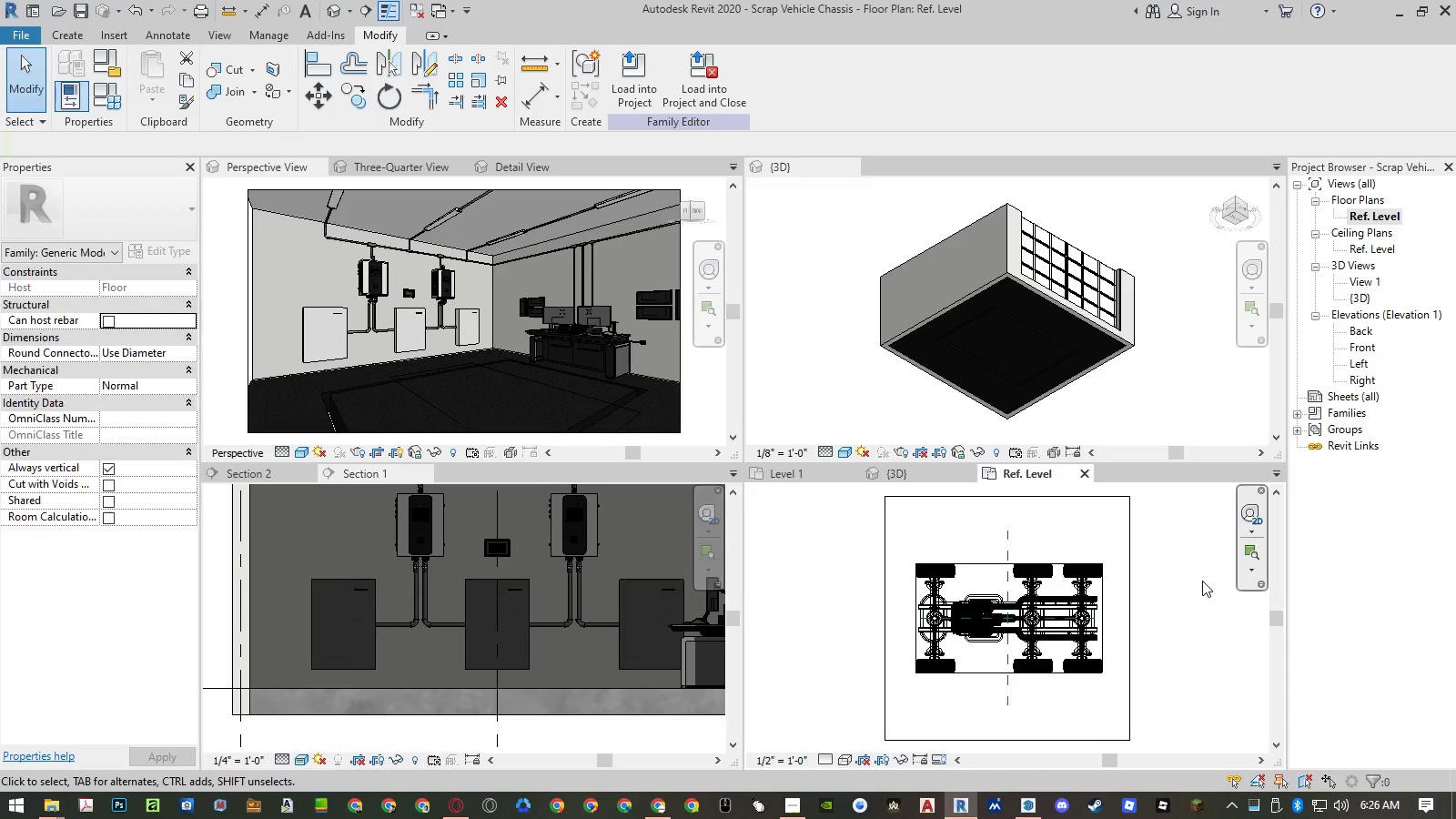 
left_click([1202, 581])
 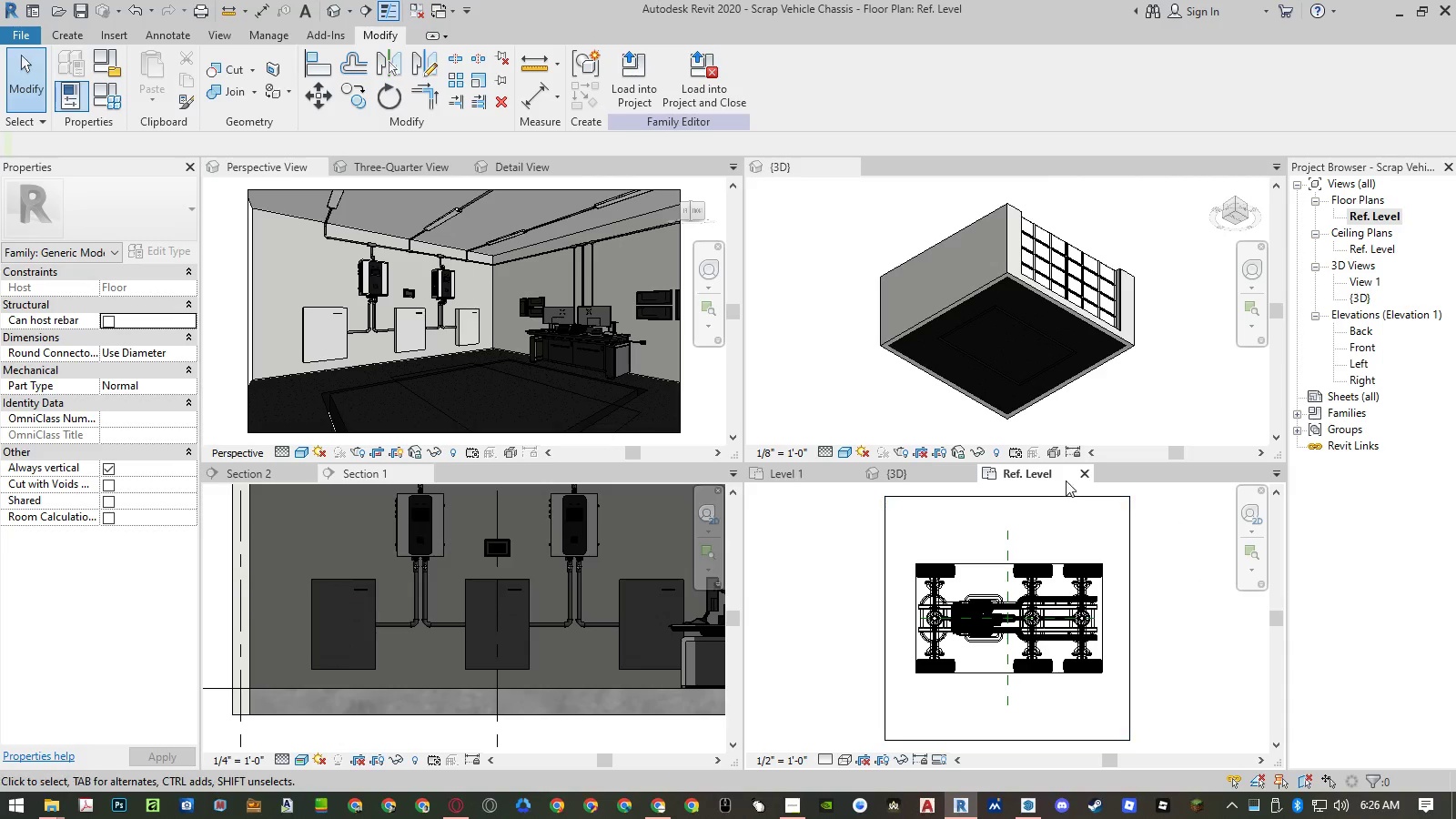 
left_click([1083, 474])
 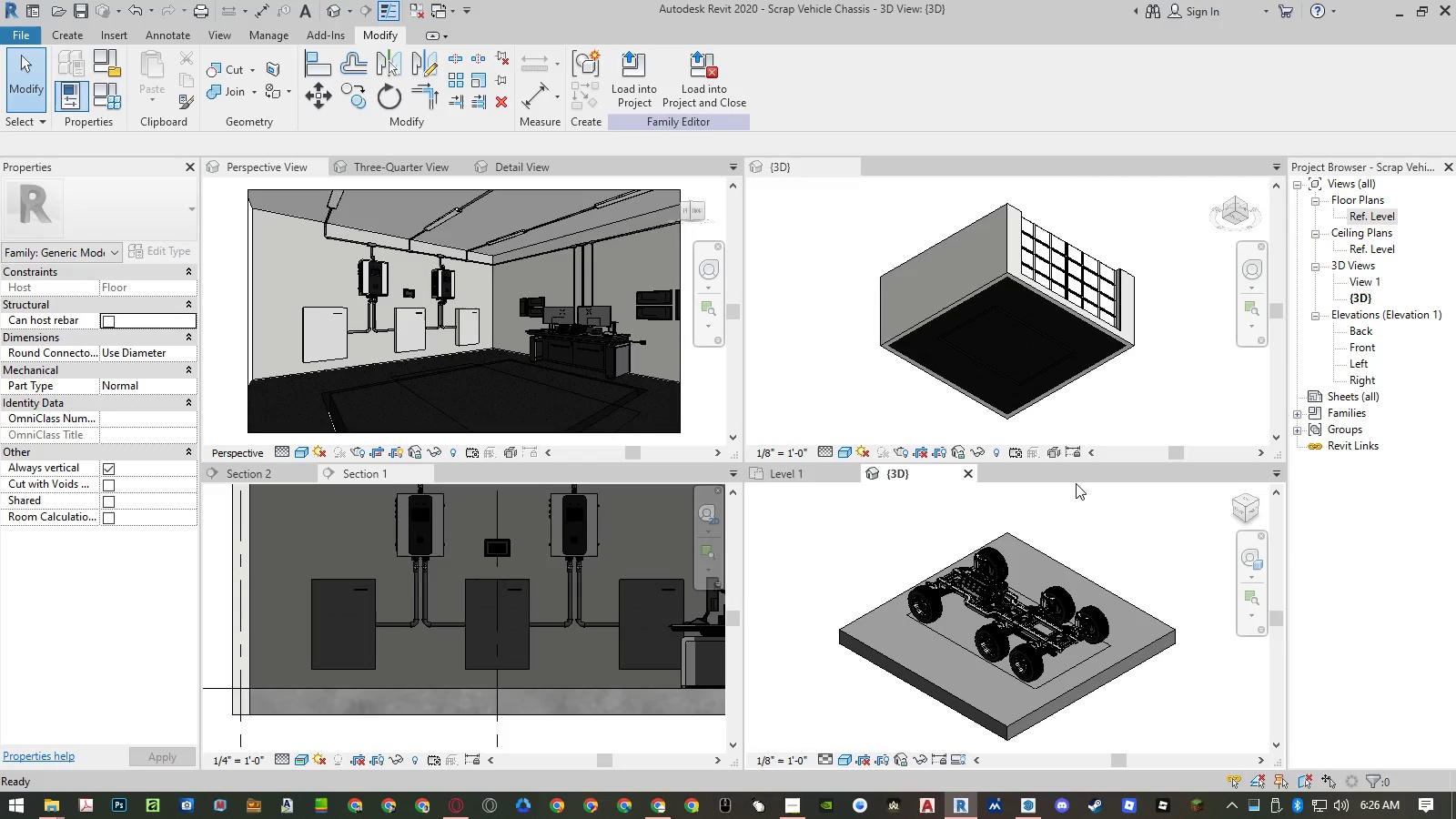 
scroll: coordinate [997, 588], scroll_direction: up, amount: 5.0
 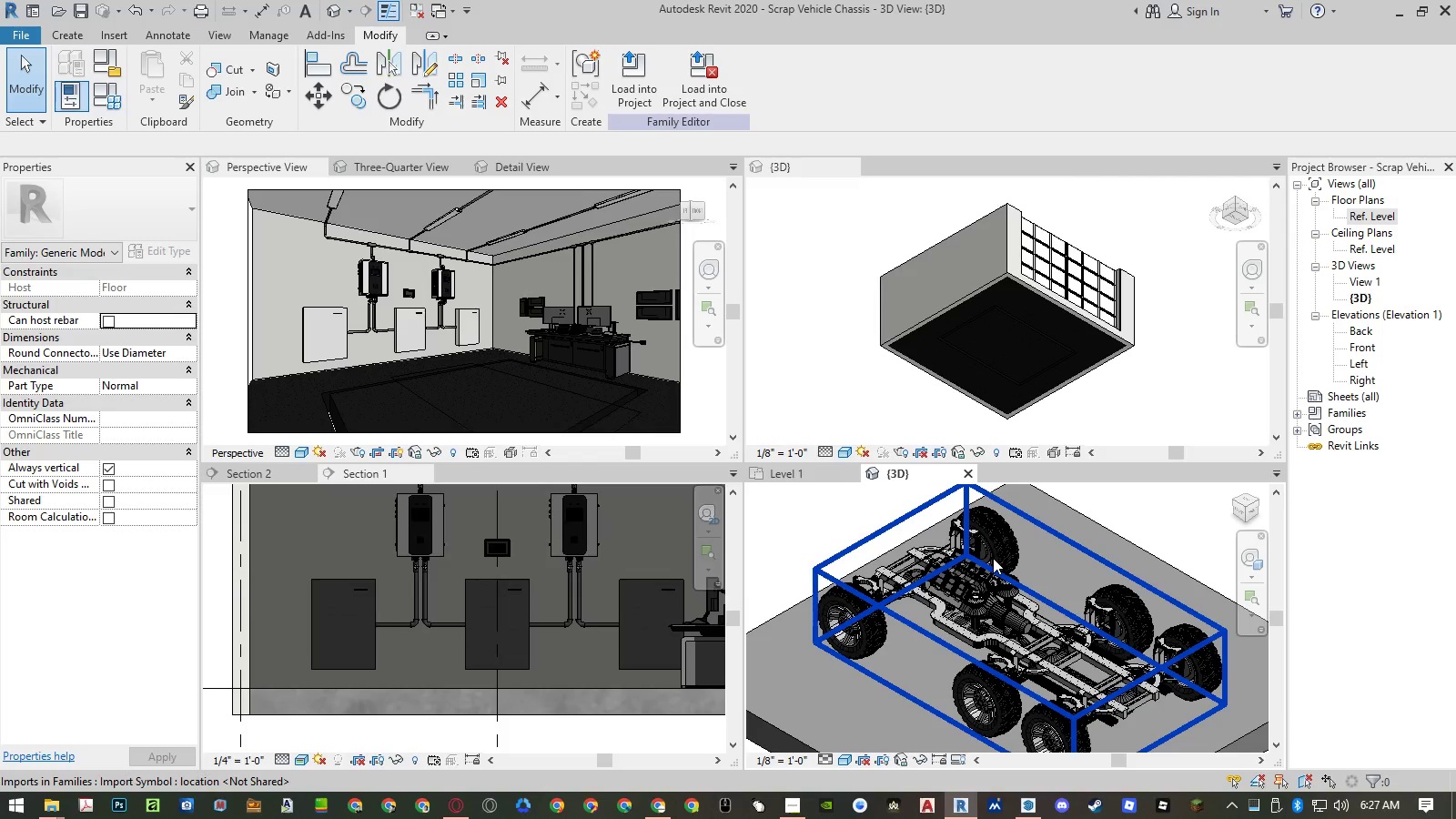 
scroll: coordinate [993, 558], scroll_direction: down, amount: 3.0
 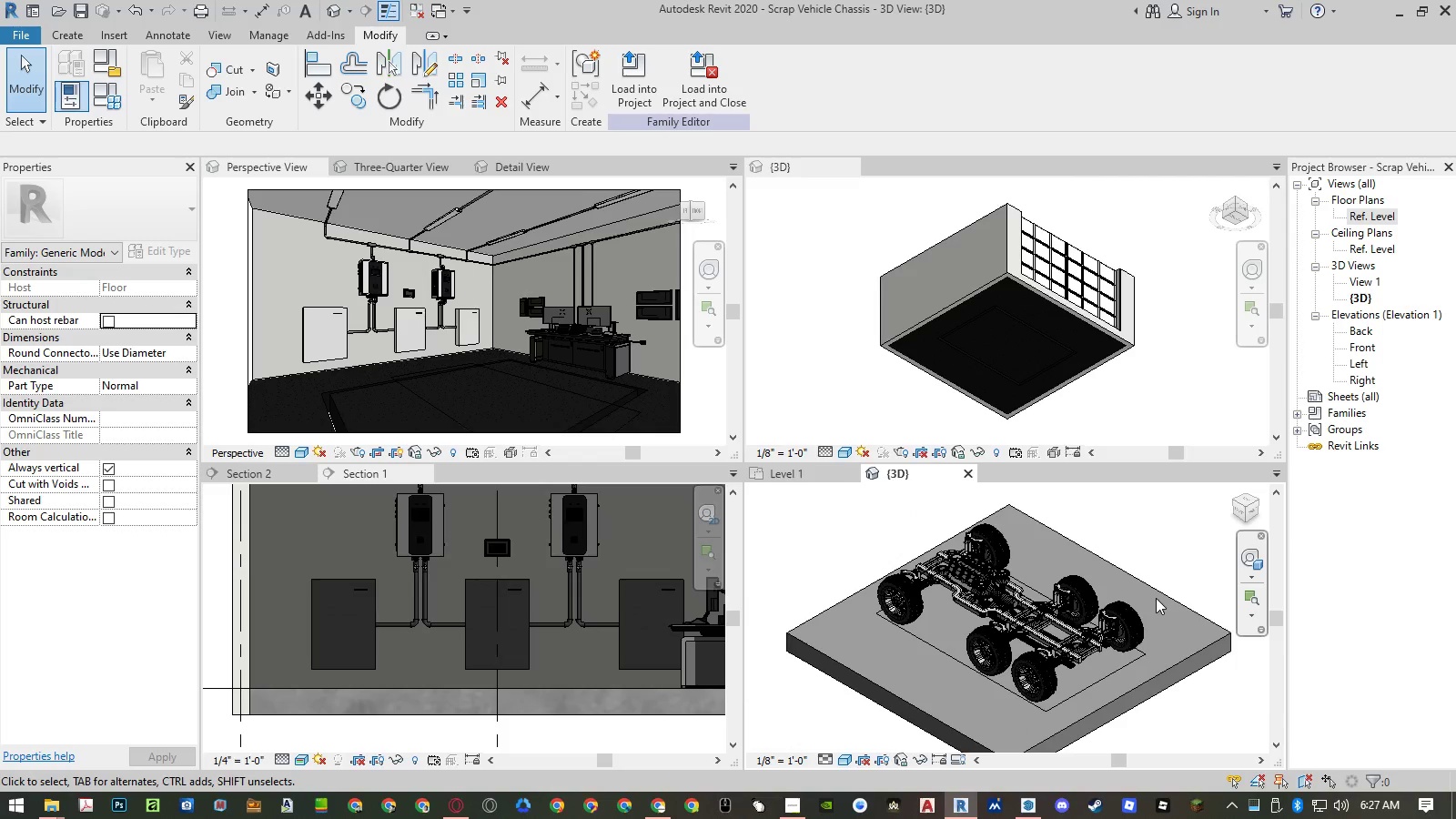 
hold_key(key=ControlLeft, duration=0.36)
 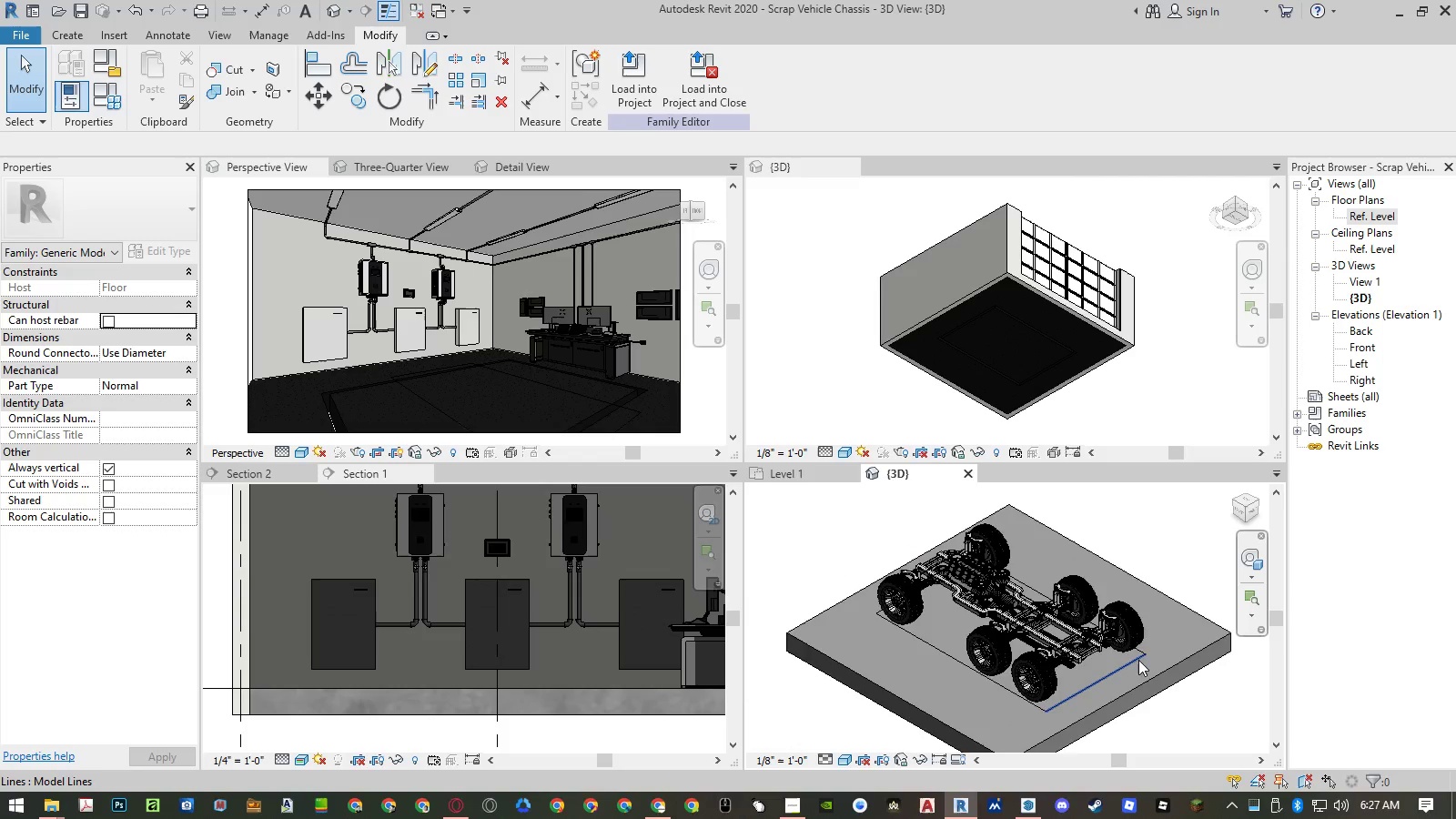 
scroll: coordinate [1137, 662], scroll_direction: up, amount: 6.0
 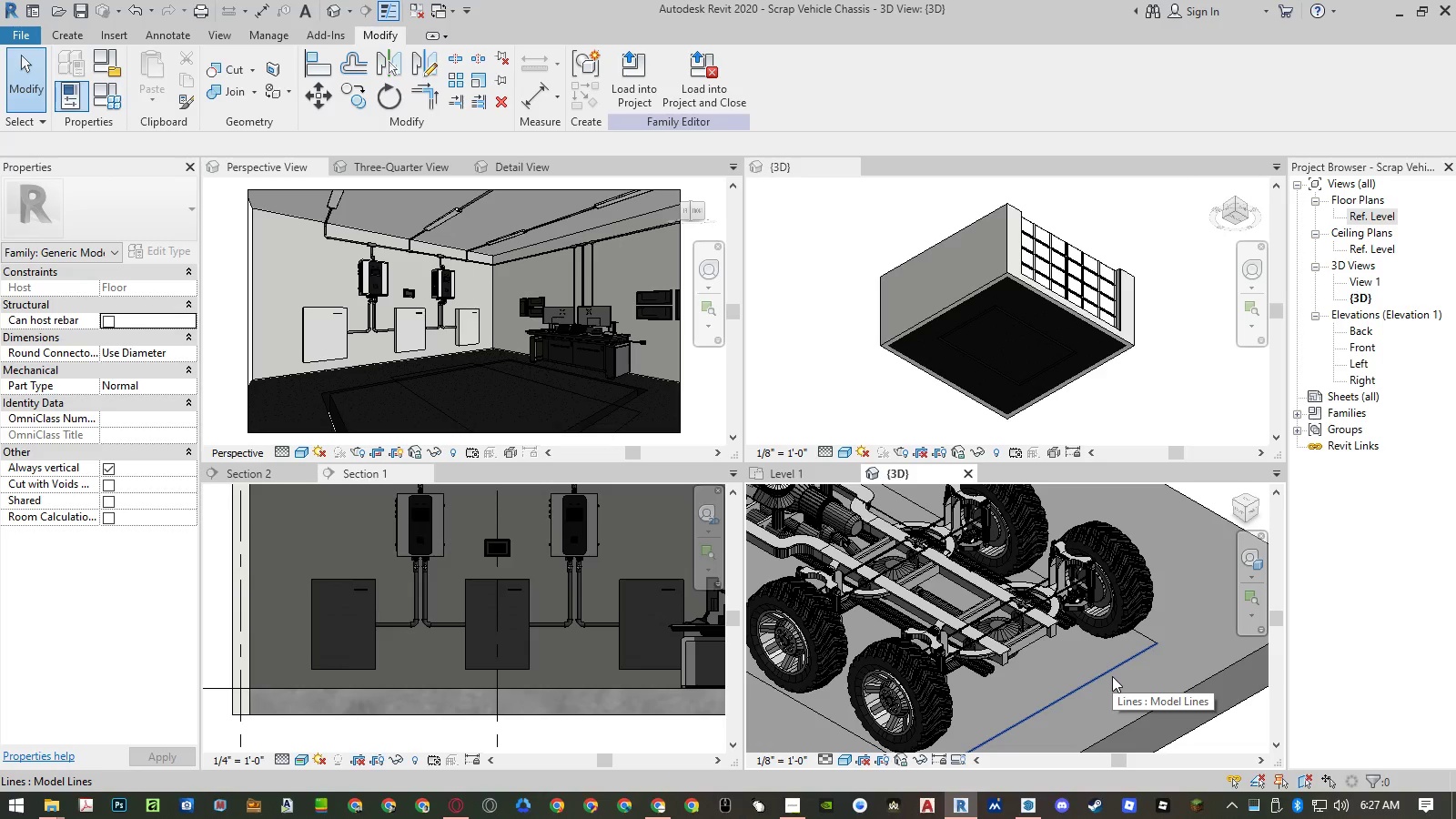 
scroll: coordinate [1112, 676], scroll_direction: down, amount: 4.0
 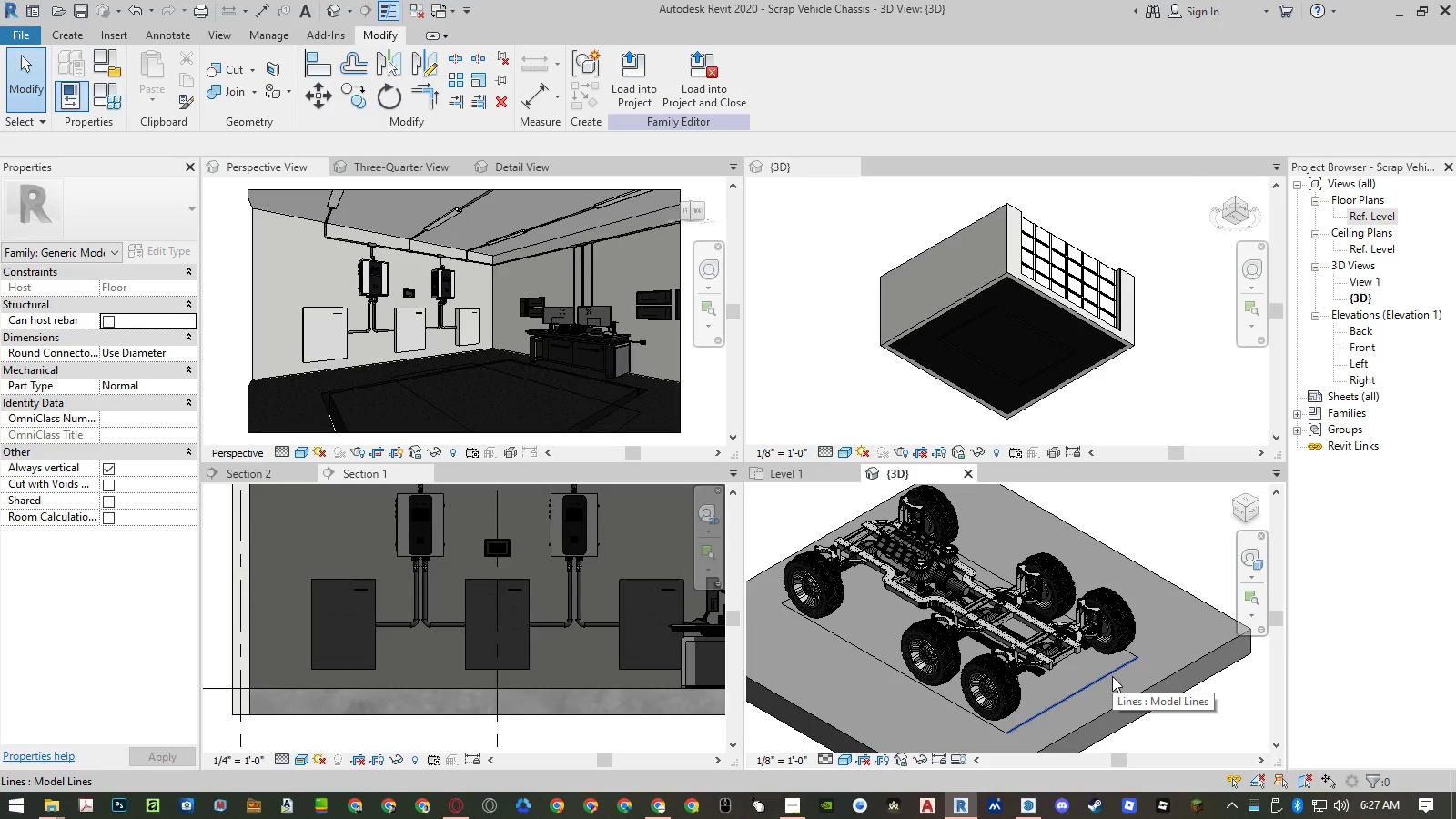 
key(Control+Z)
 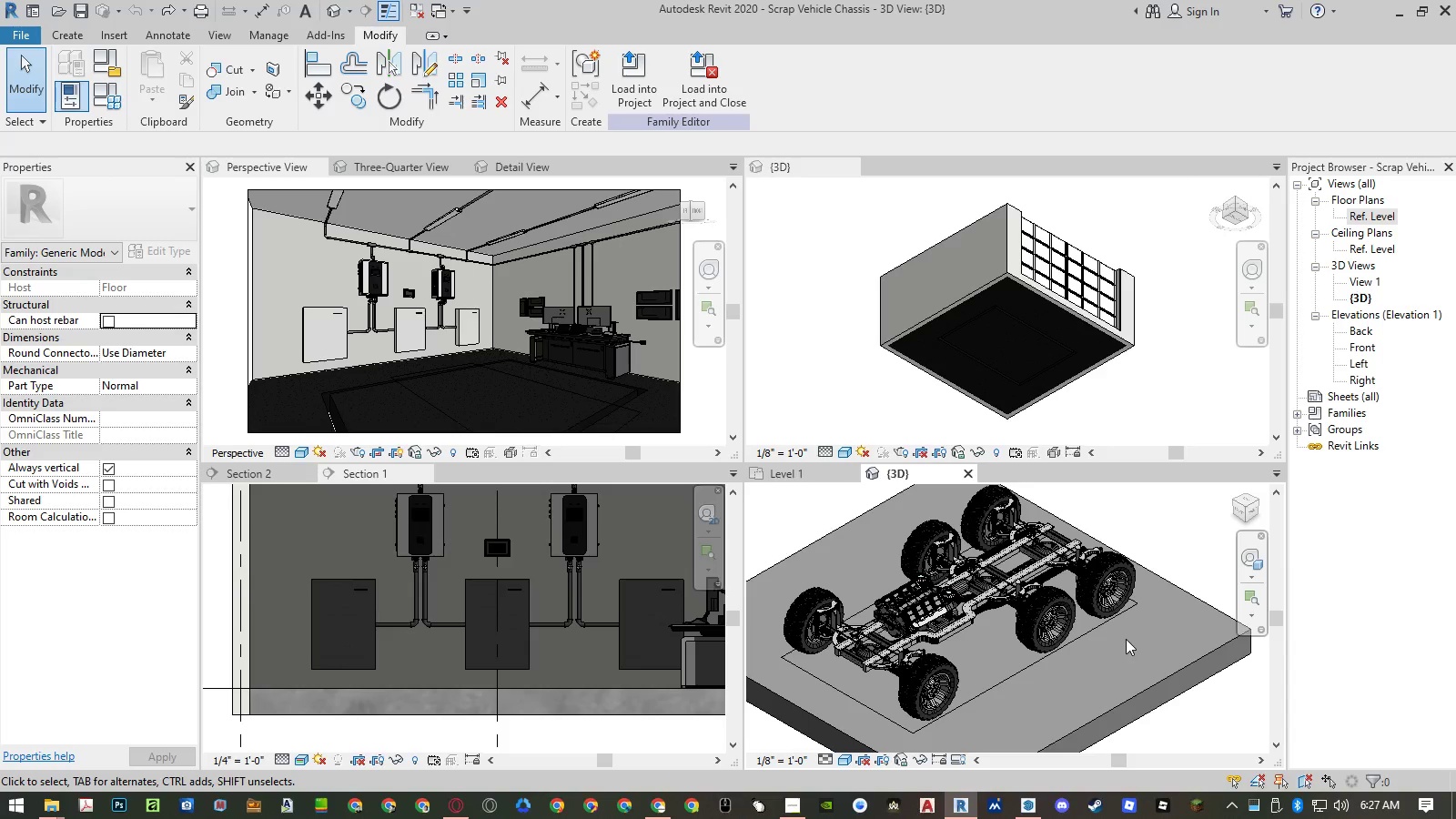 
scroll: coordinate [1180, 542], scroll_direction: down, amount: 2.0
 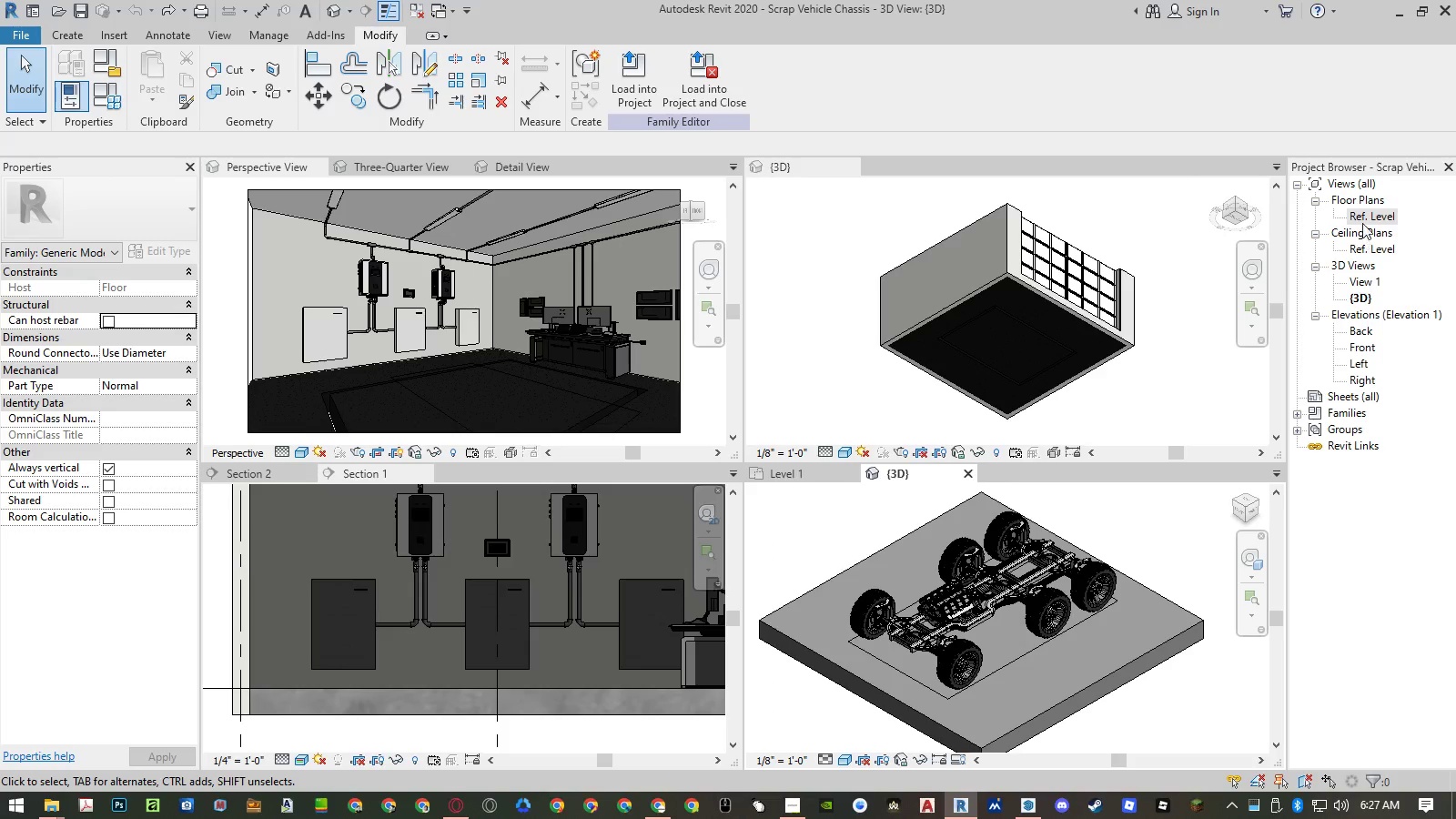 
double_click([1362, 216])
 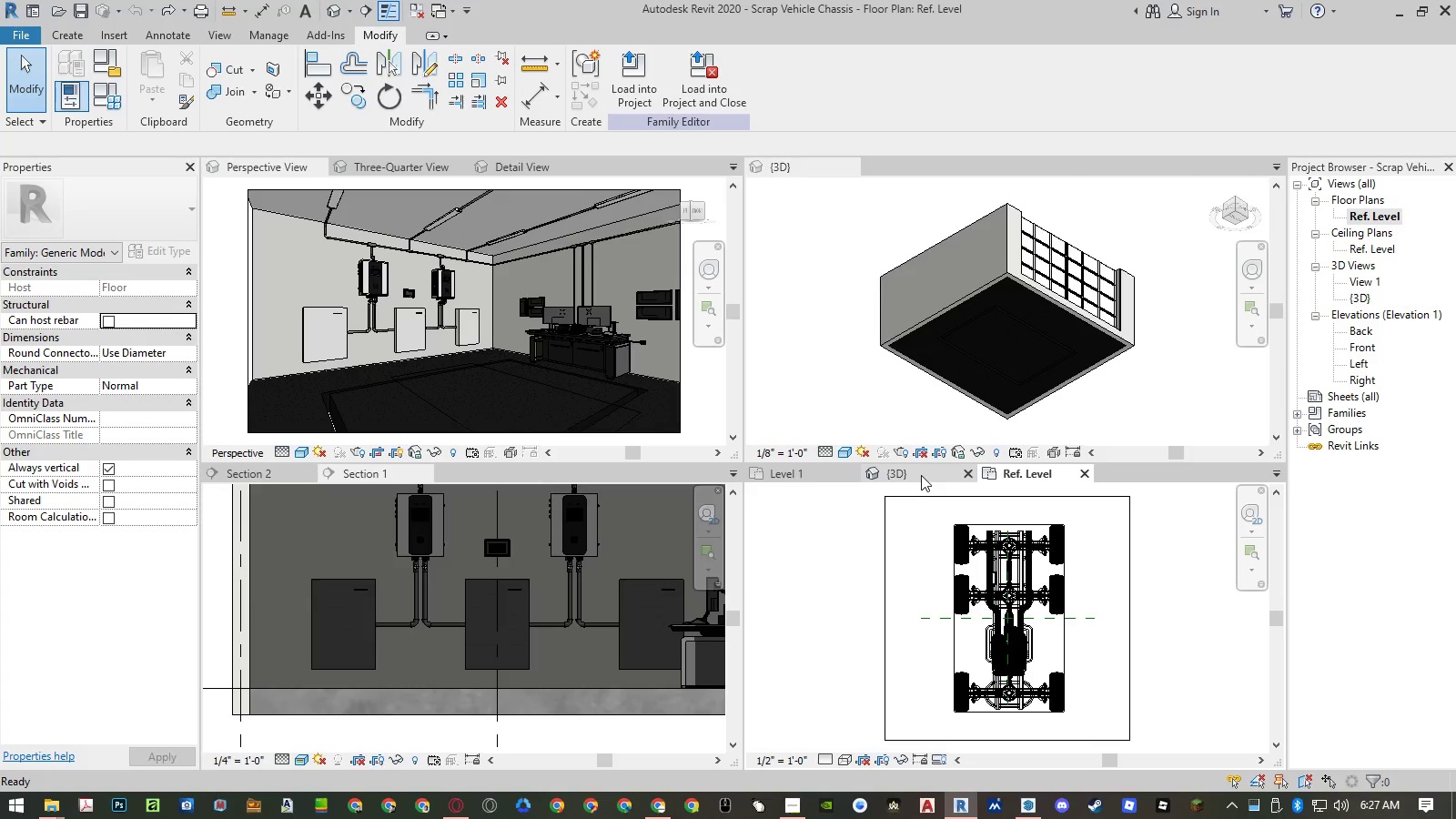 
left_click([921, 474])
 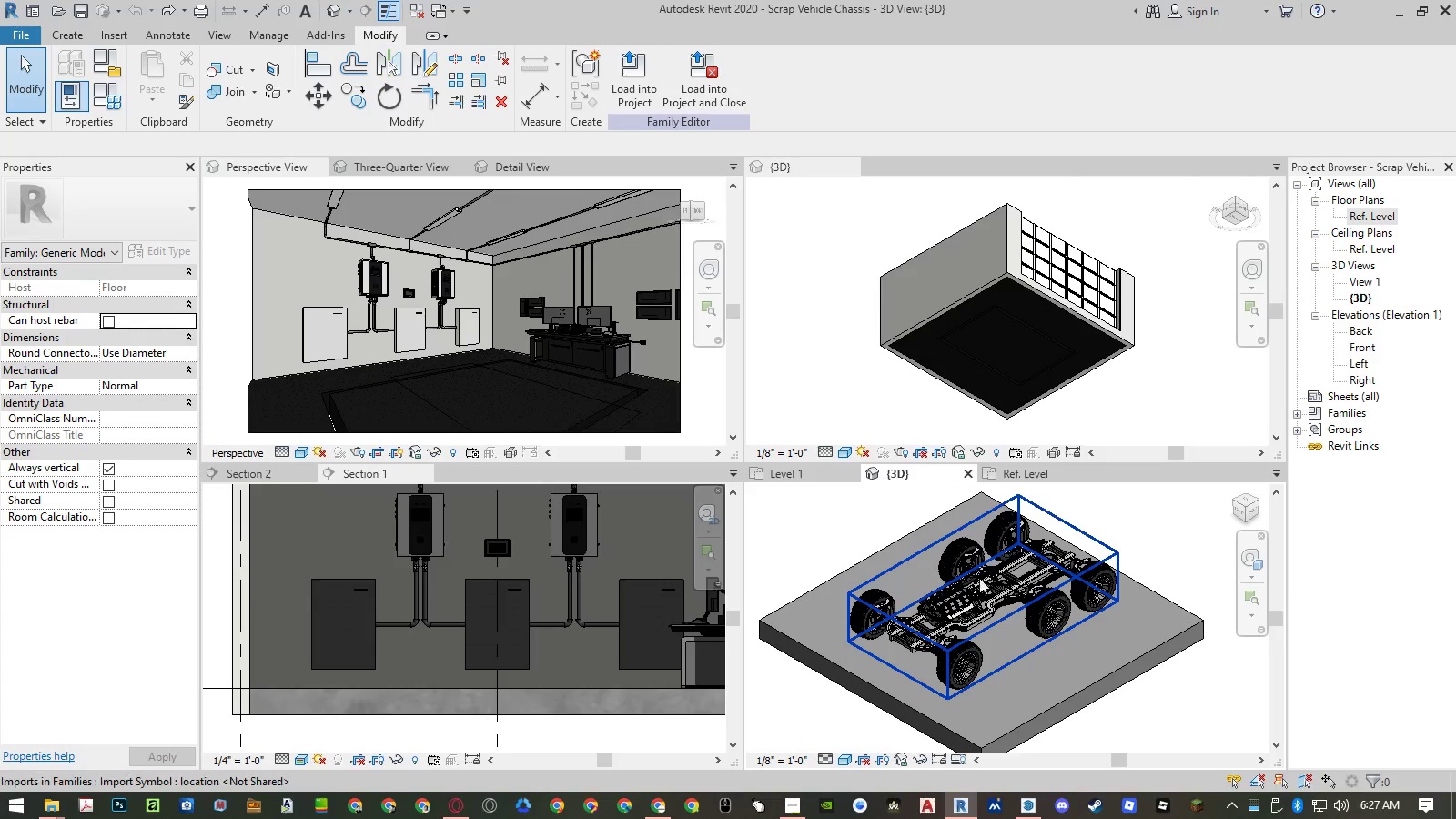 
scroll: coordinate [950, 647], scroll_direction: up, amount: 4.0
 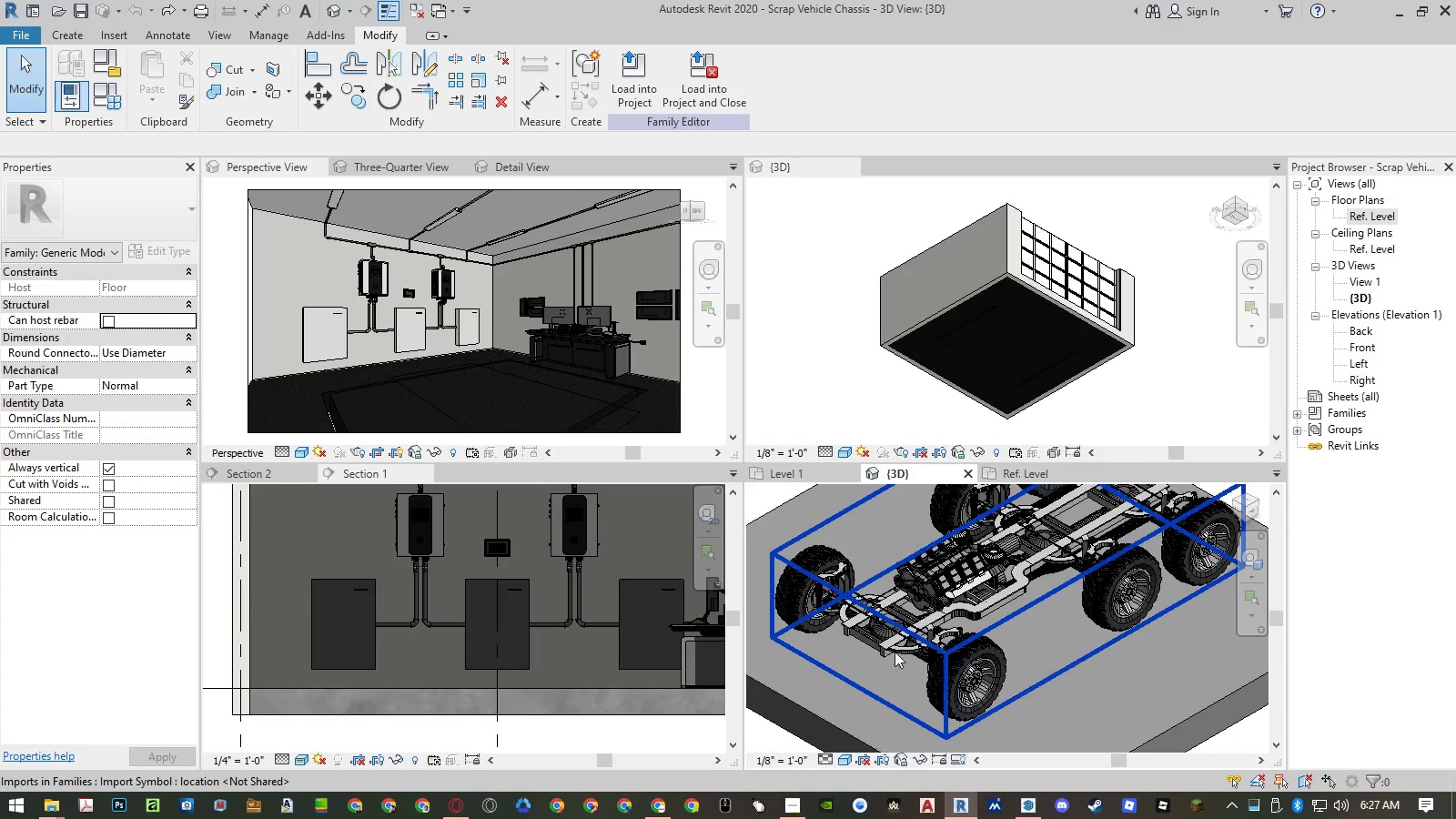 
scroll: coordinate [881, 660], scroll_direction: down, amount: 4.0
 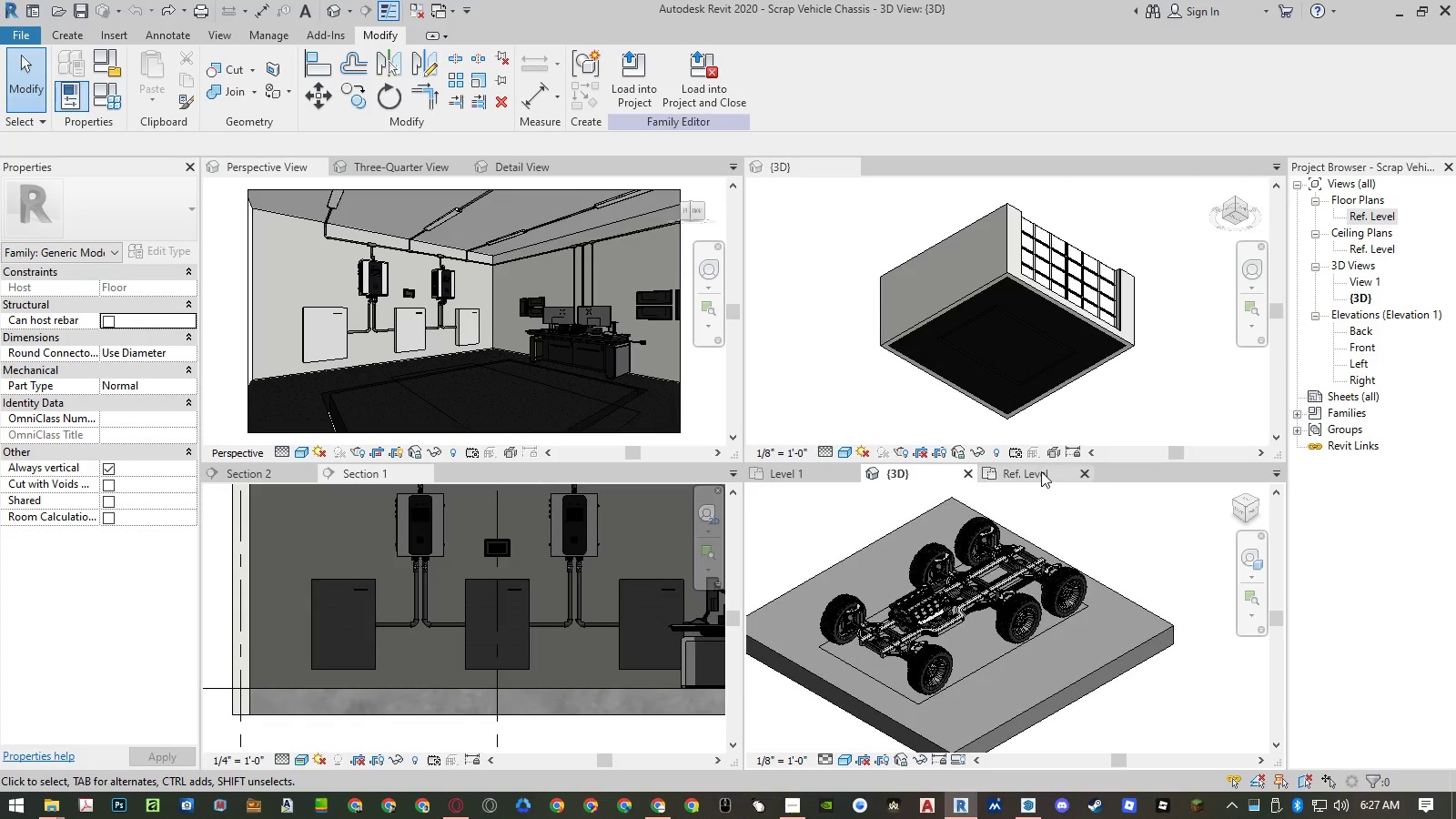 
left_click([1042, 471])
 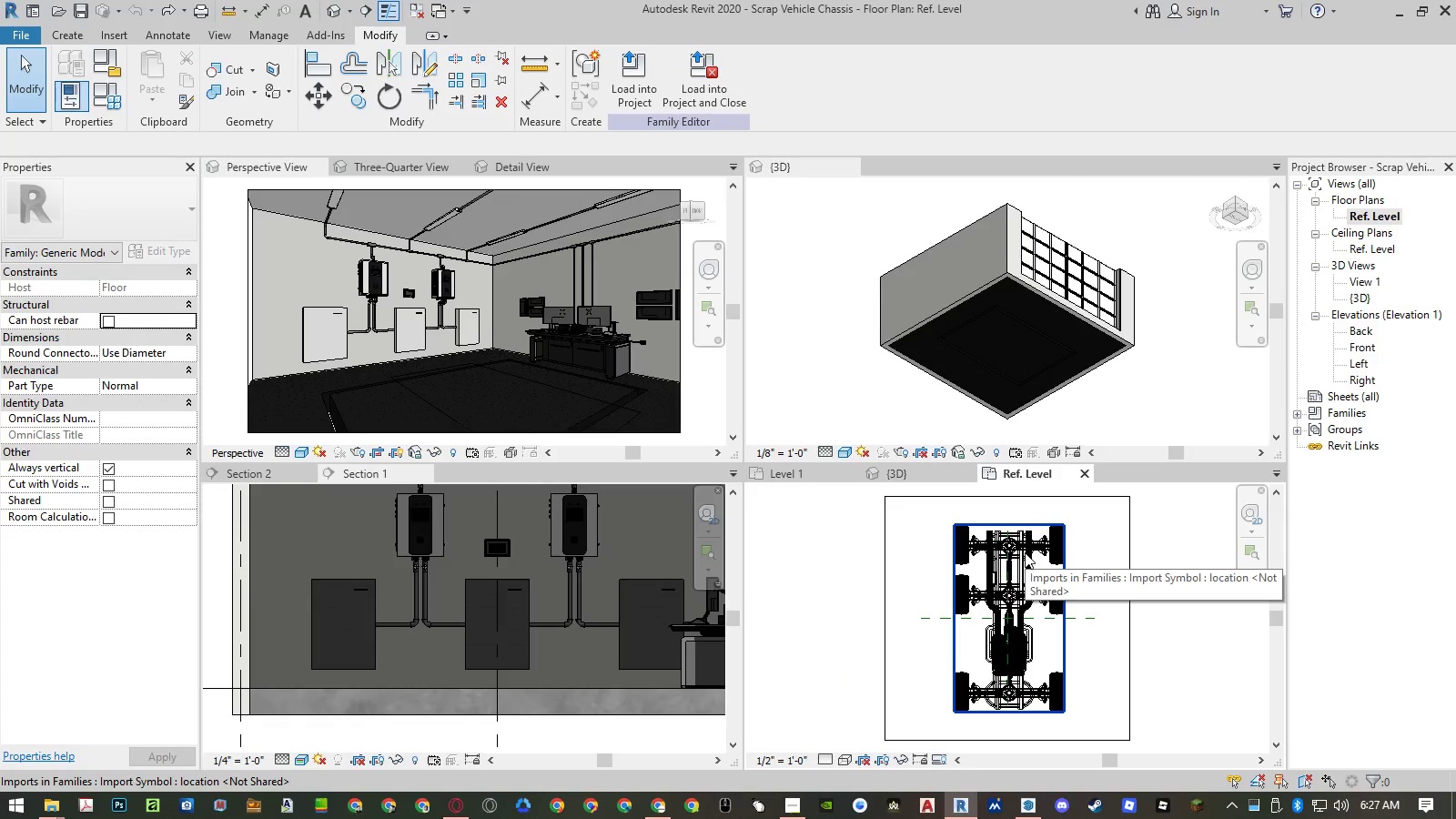 
left_click([1025, 552])
 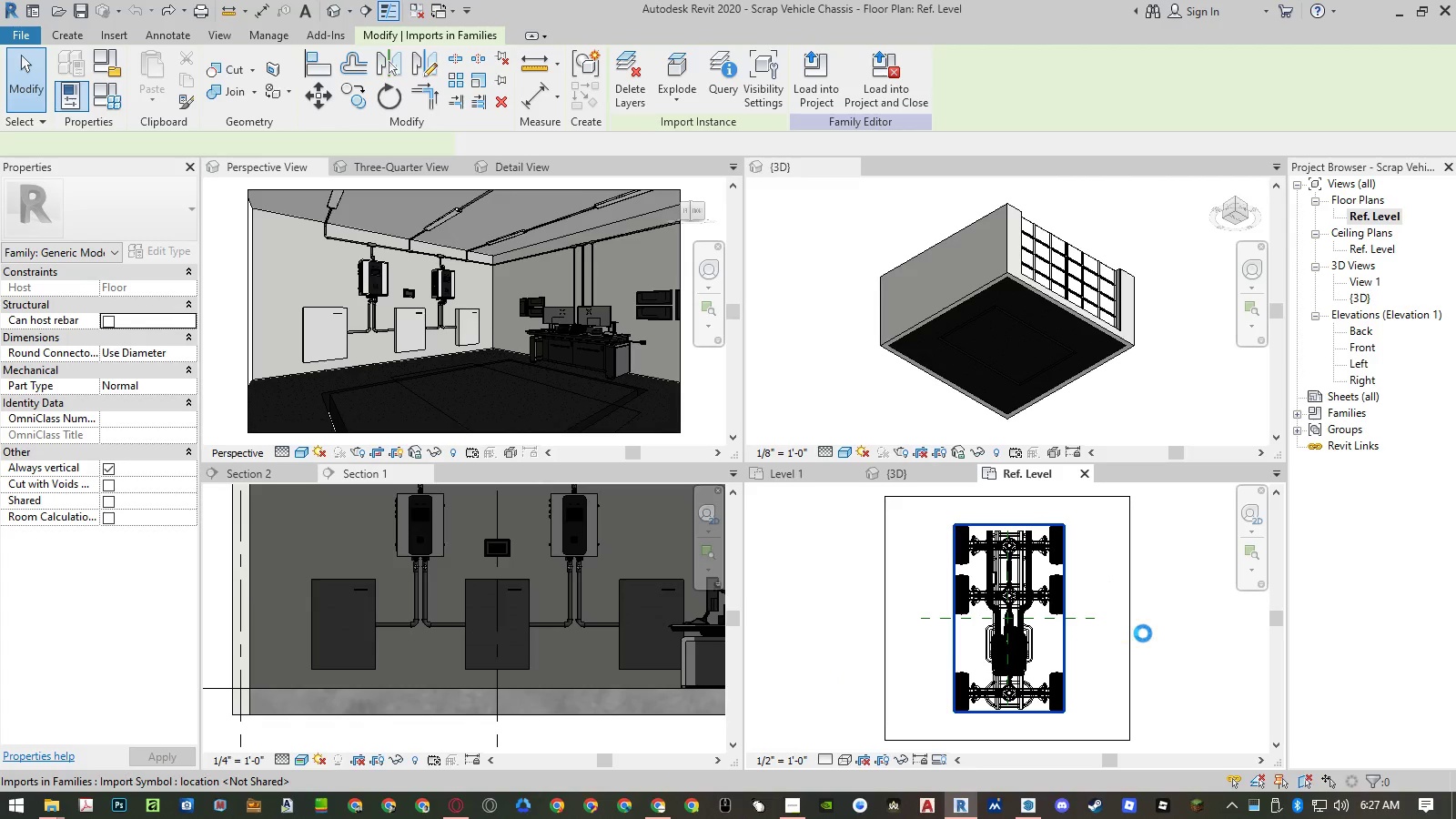 
left_click([1199, 632])
 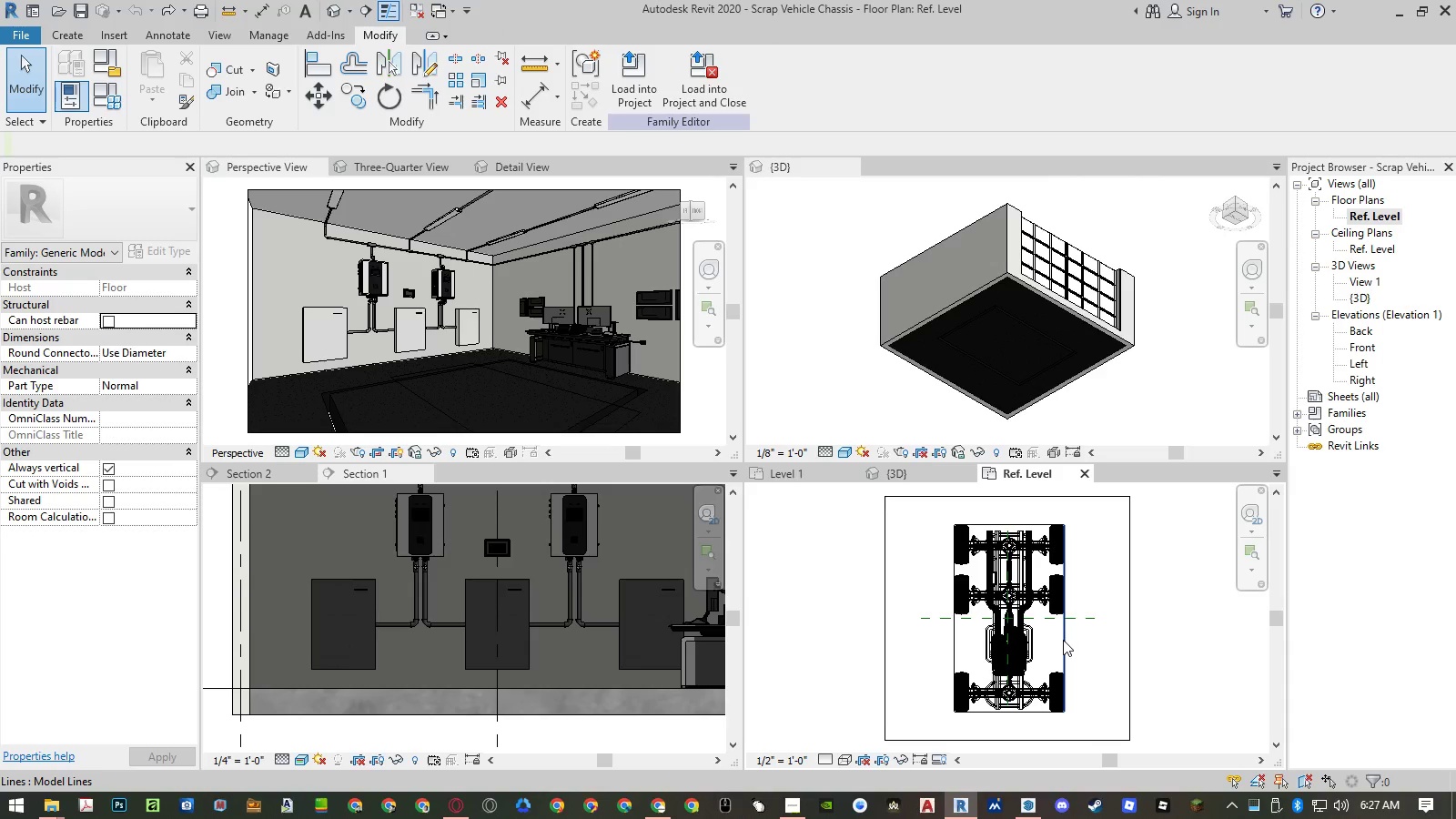 
hold_key(key=Tab, duration=0.41)
 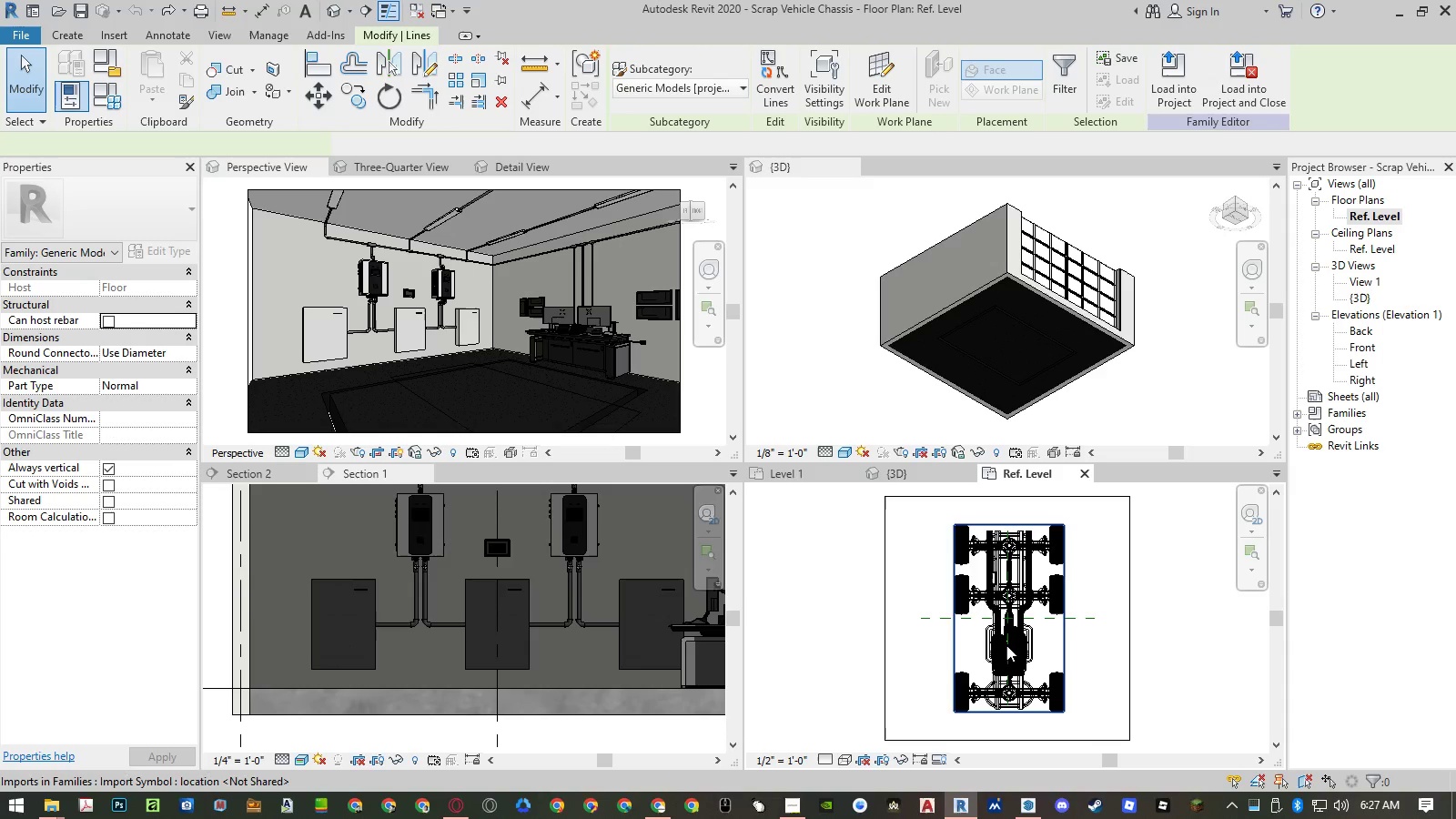 
left_click([1063, 640])
 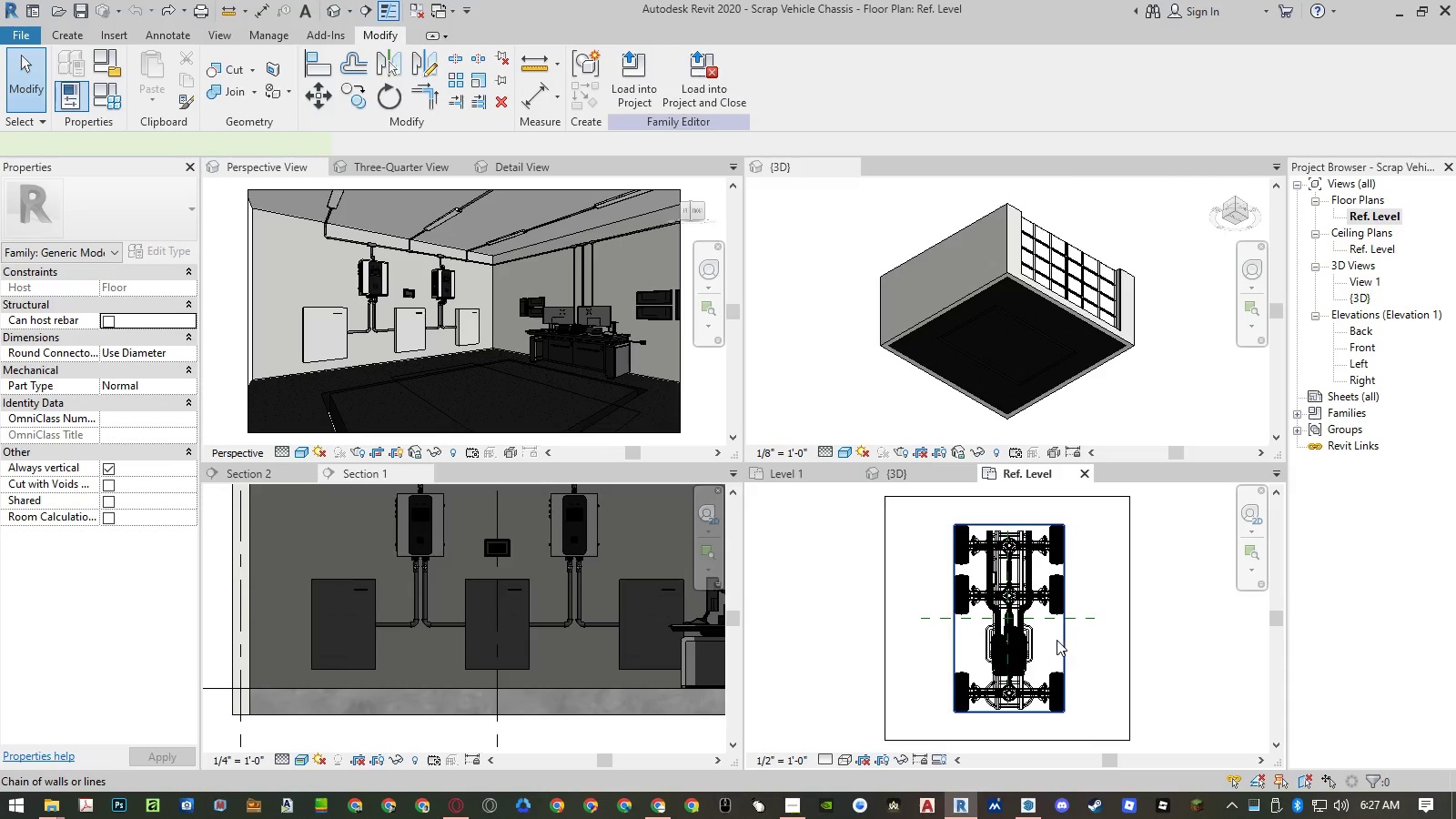 
hold_key(key=ControlLeft, duration=1.12)
left_click([1024, 640])
 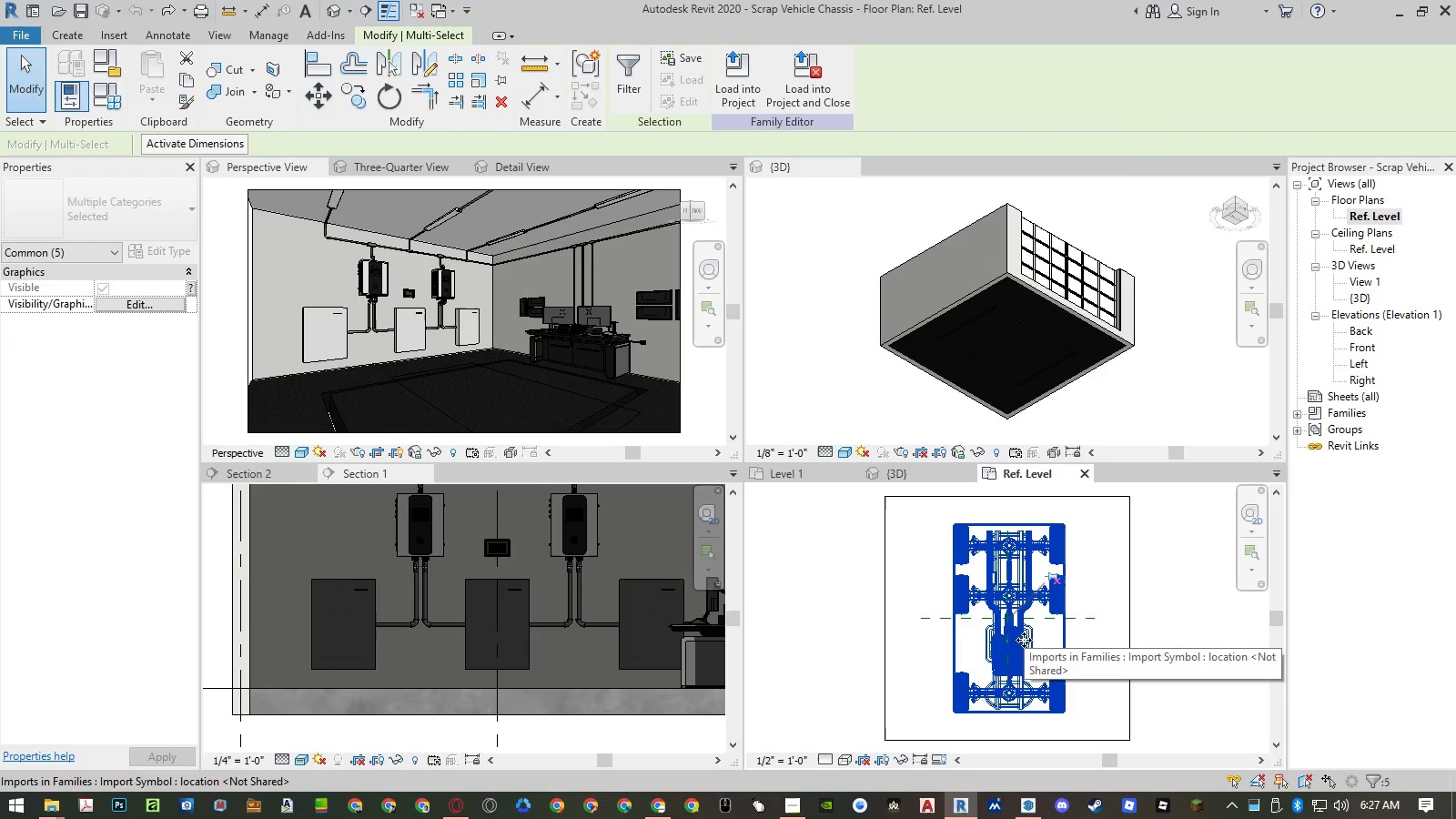 
type(ro)
 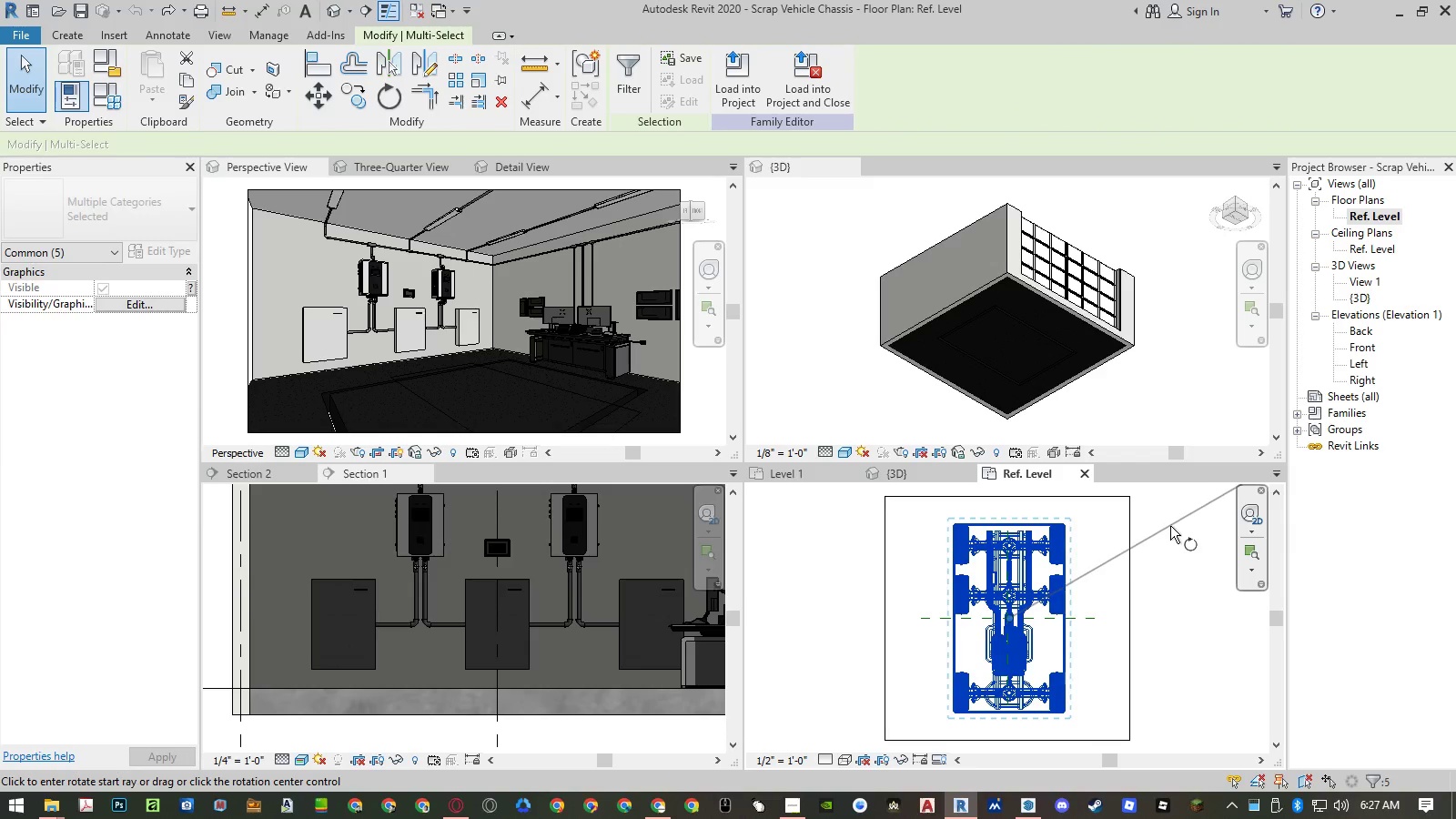 
left_click([1170, 525])
 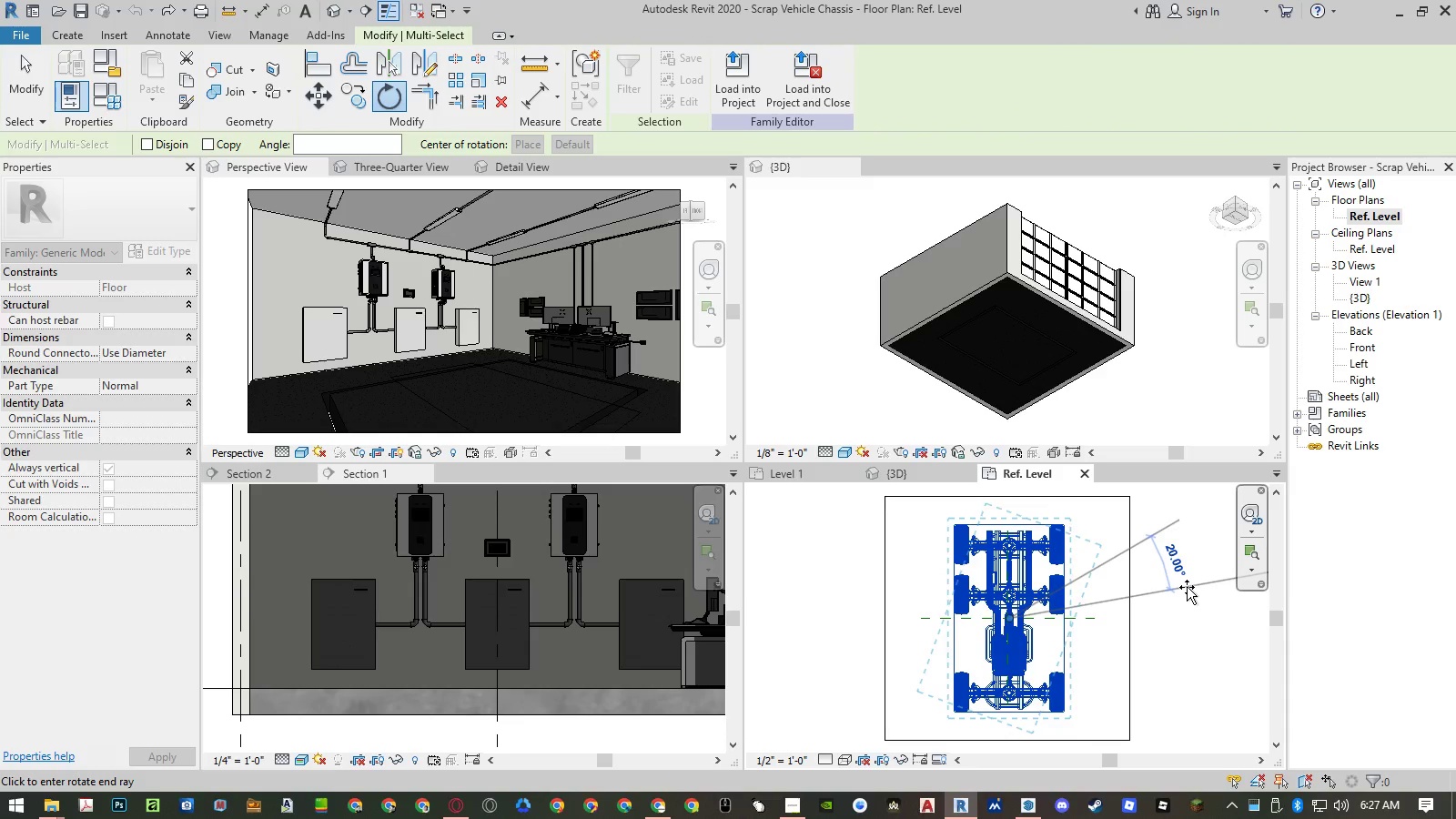 
key(Numpad9)
 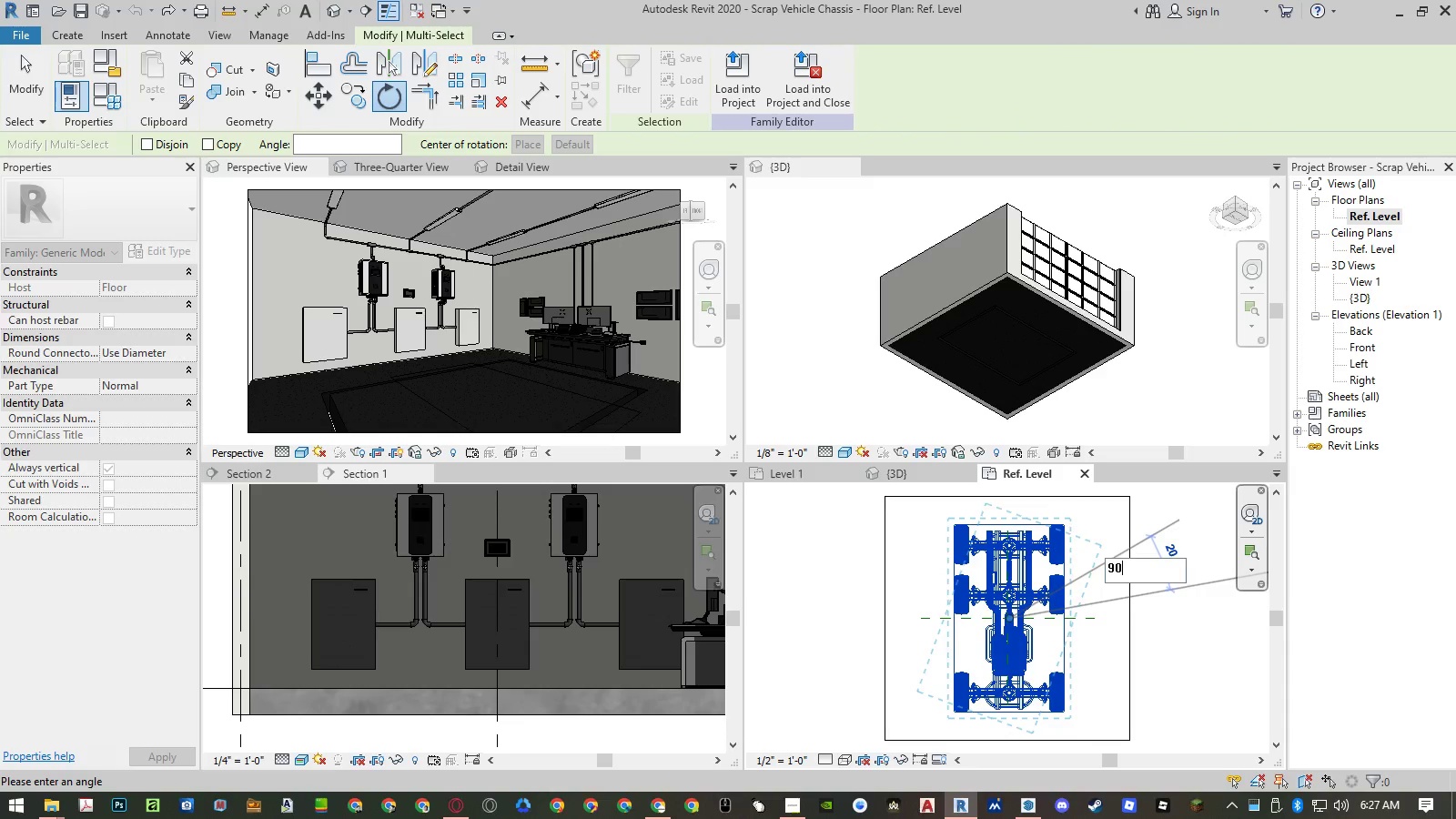 
key(Numpad0)
 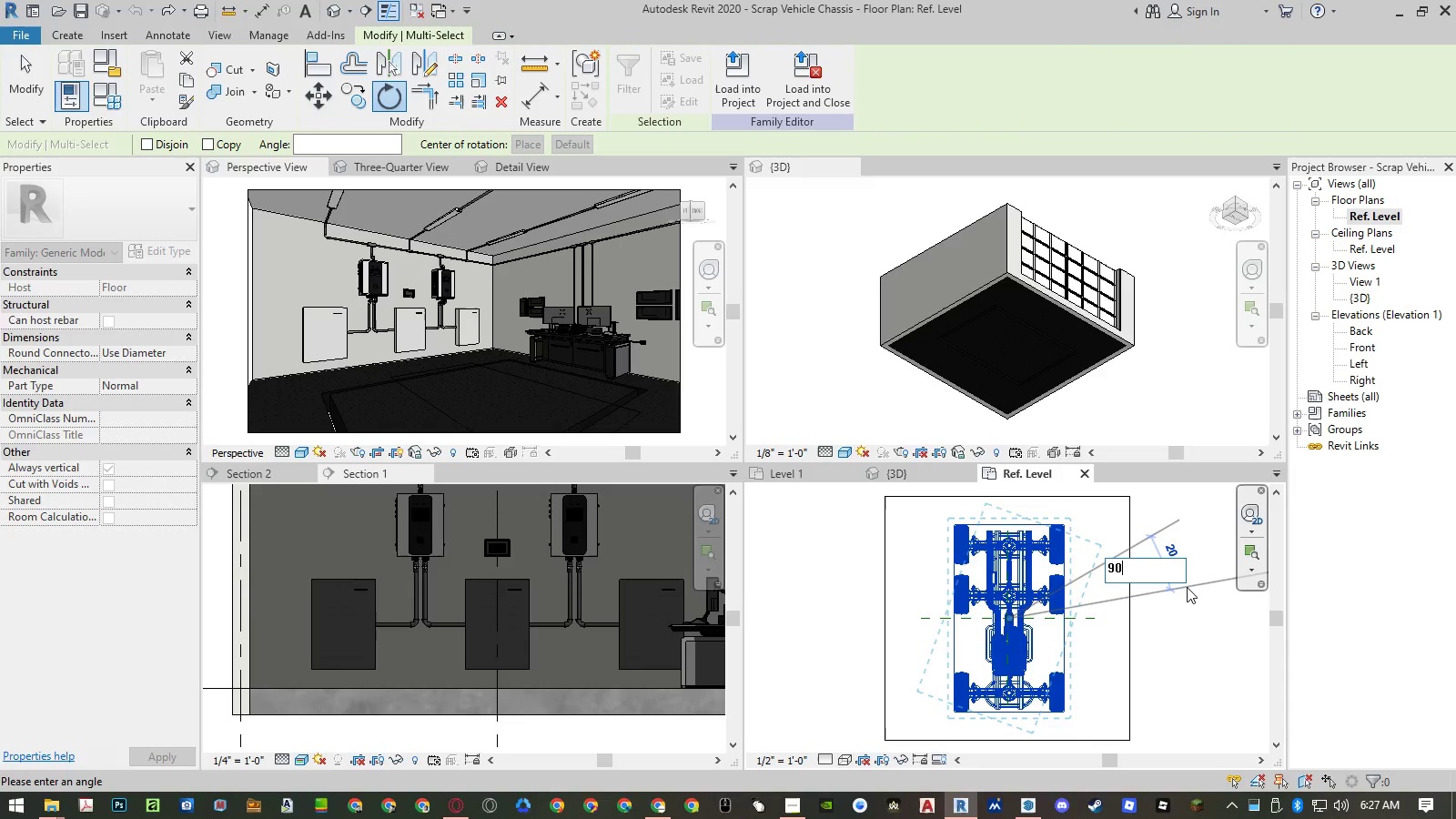 
key(NumpadEnter)
 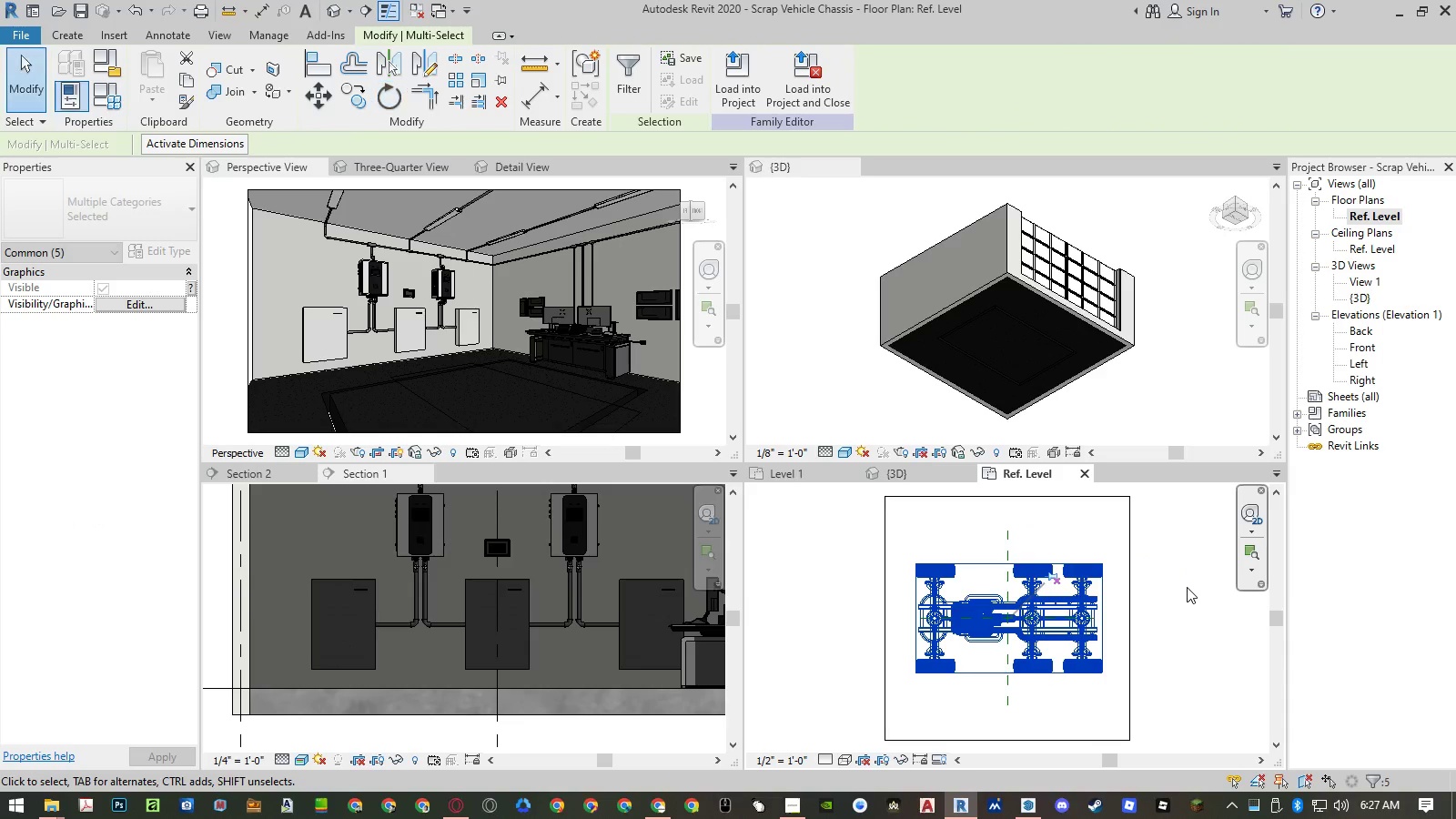 
key(Escape)
 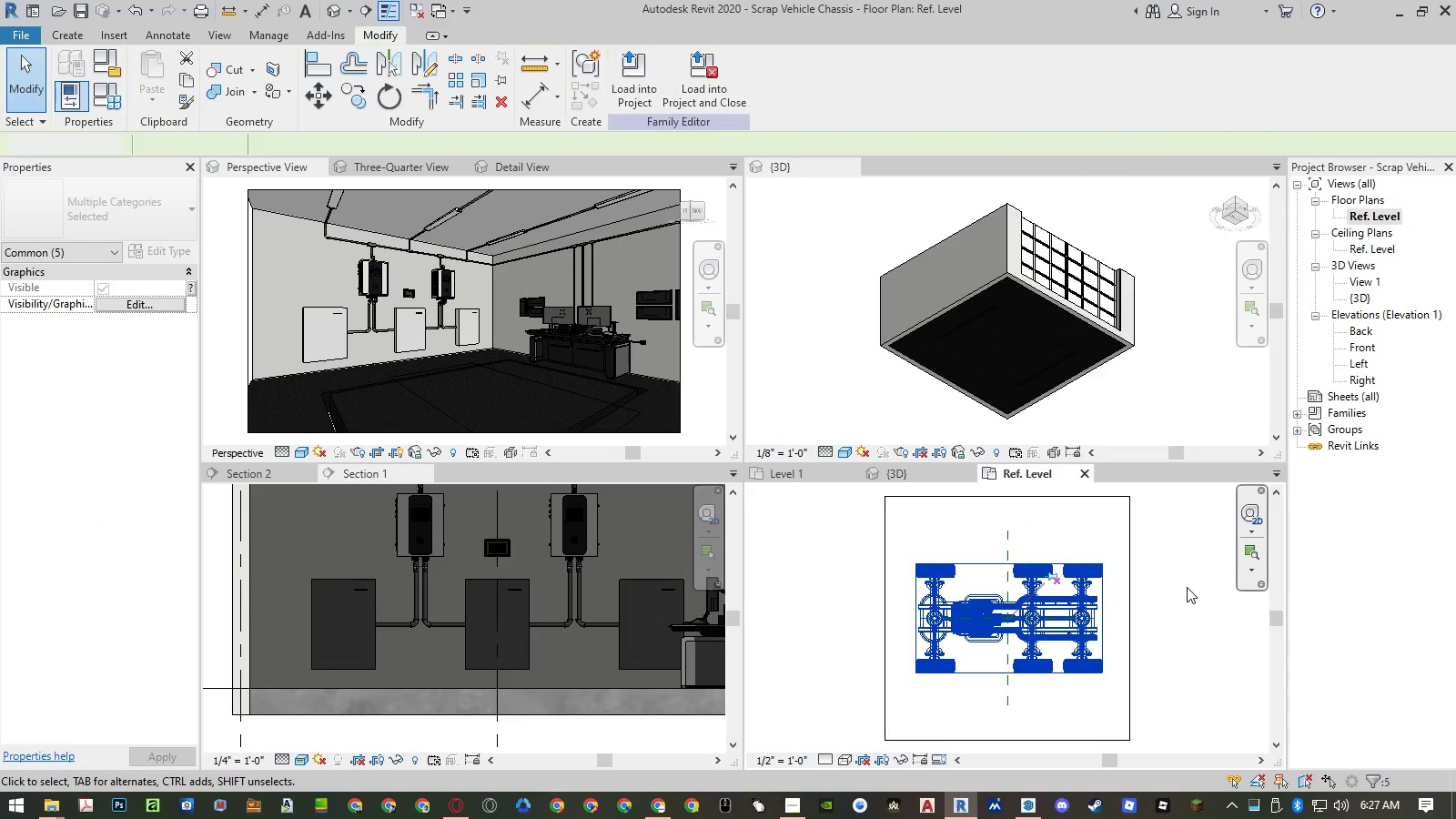 
key(Escape)
 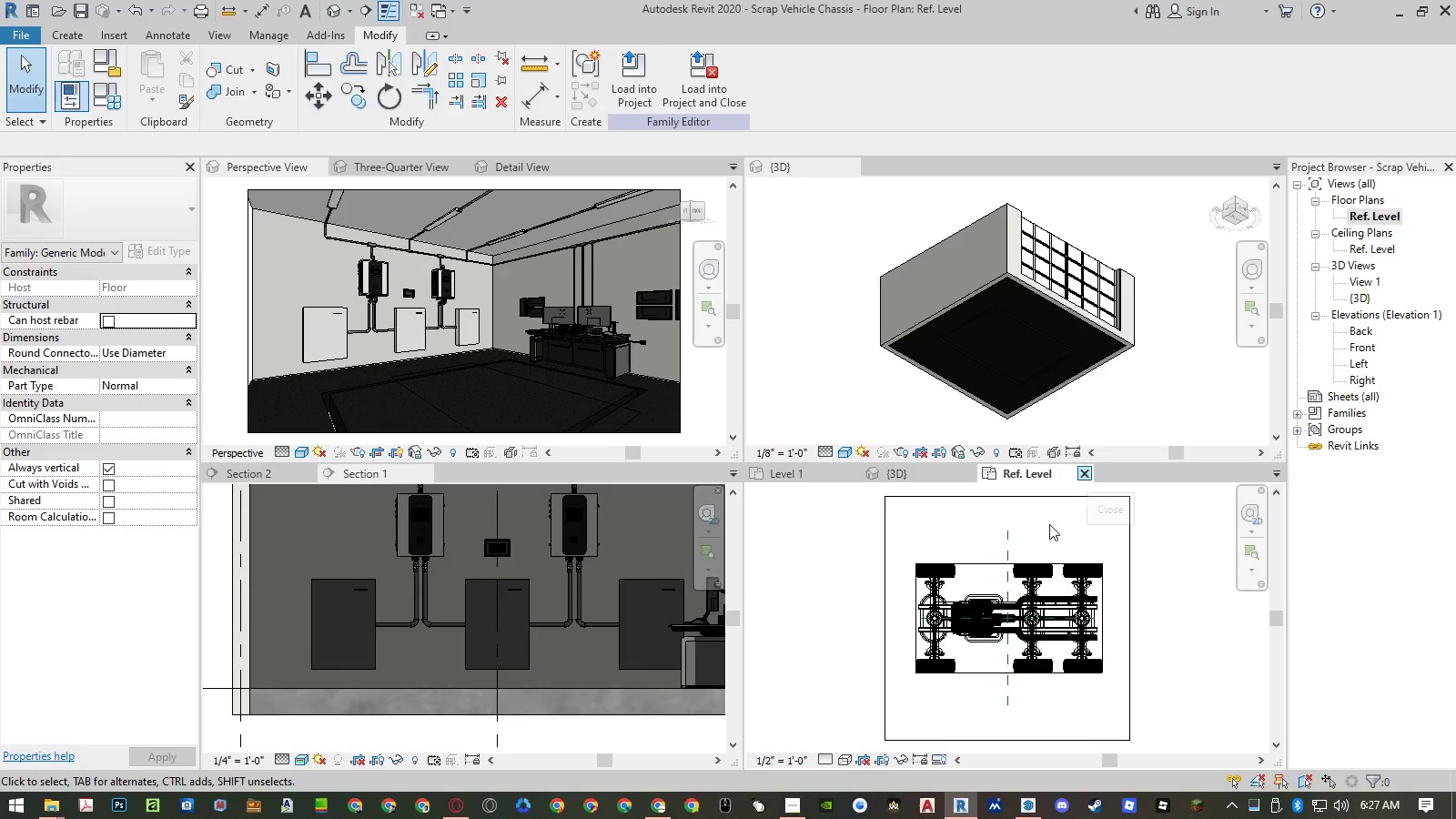 
left_click([850, 759])
 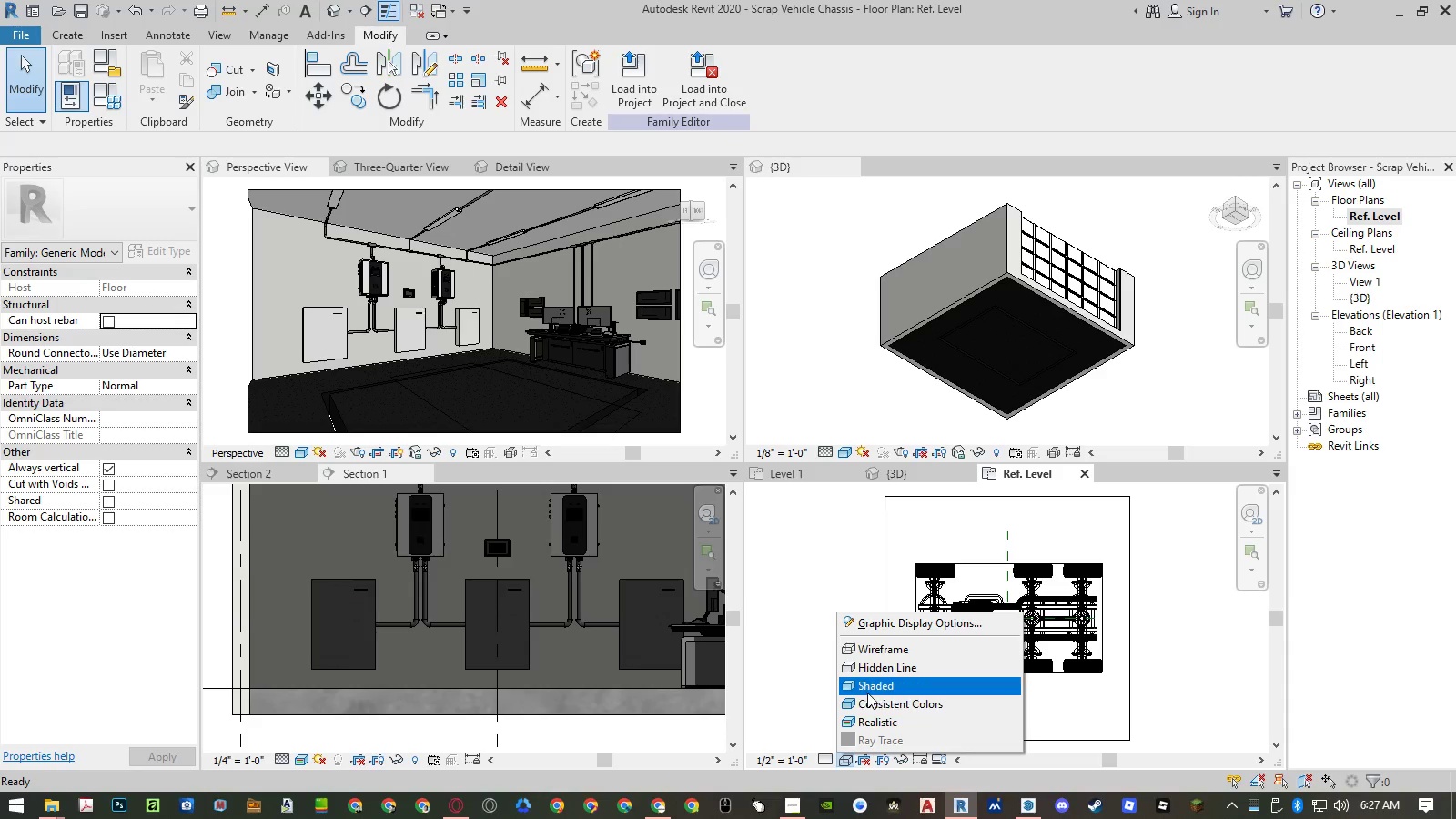 
left_click([868, 690])
 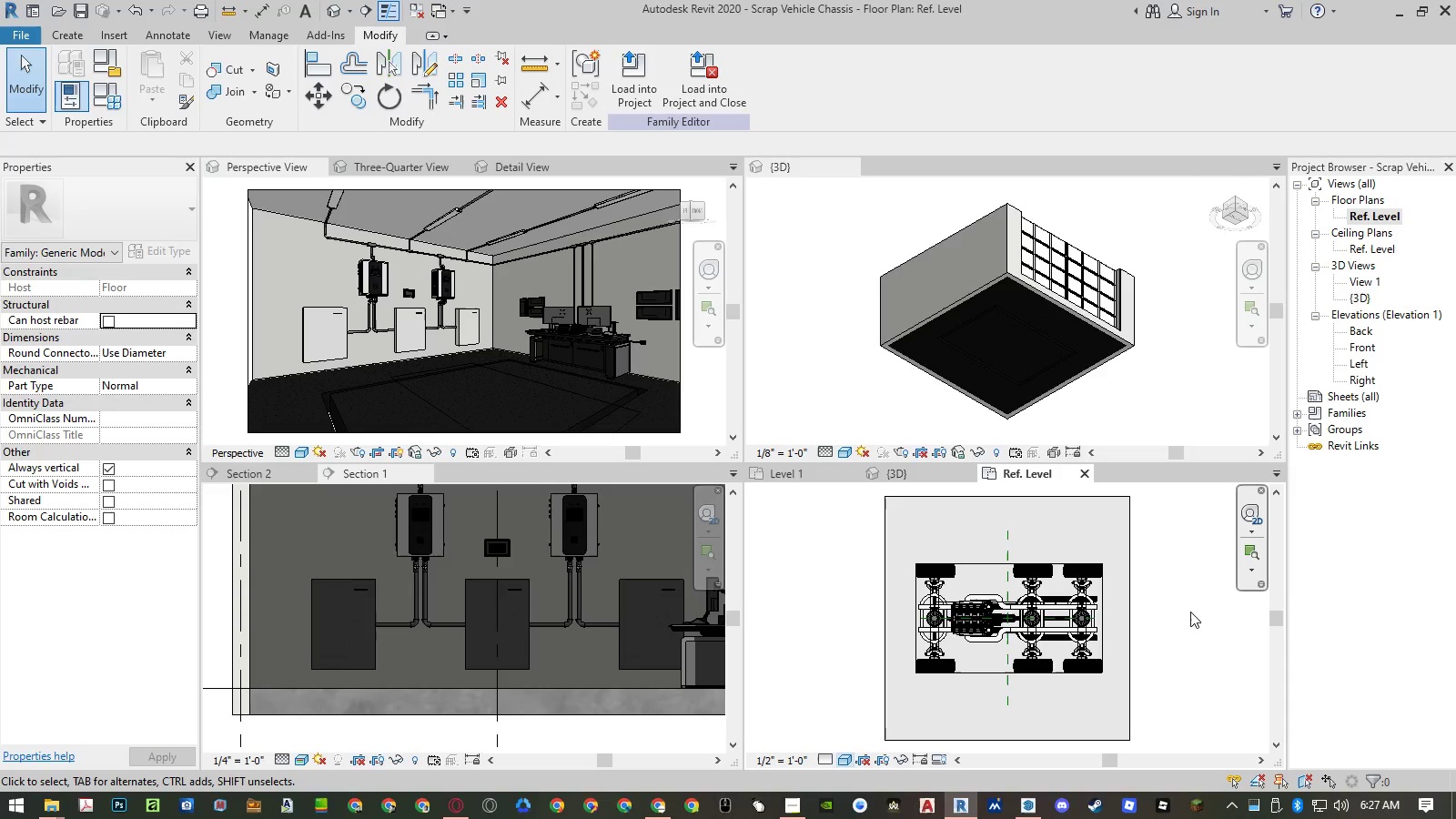 
left_click([1191, 612])
 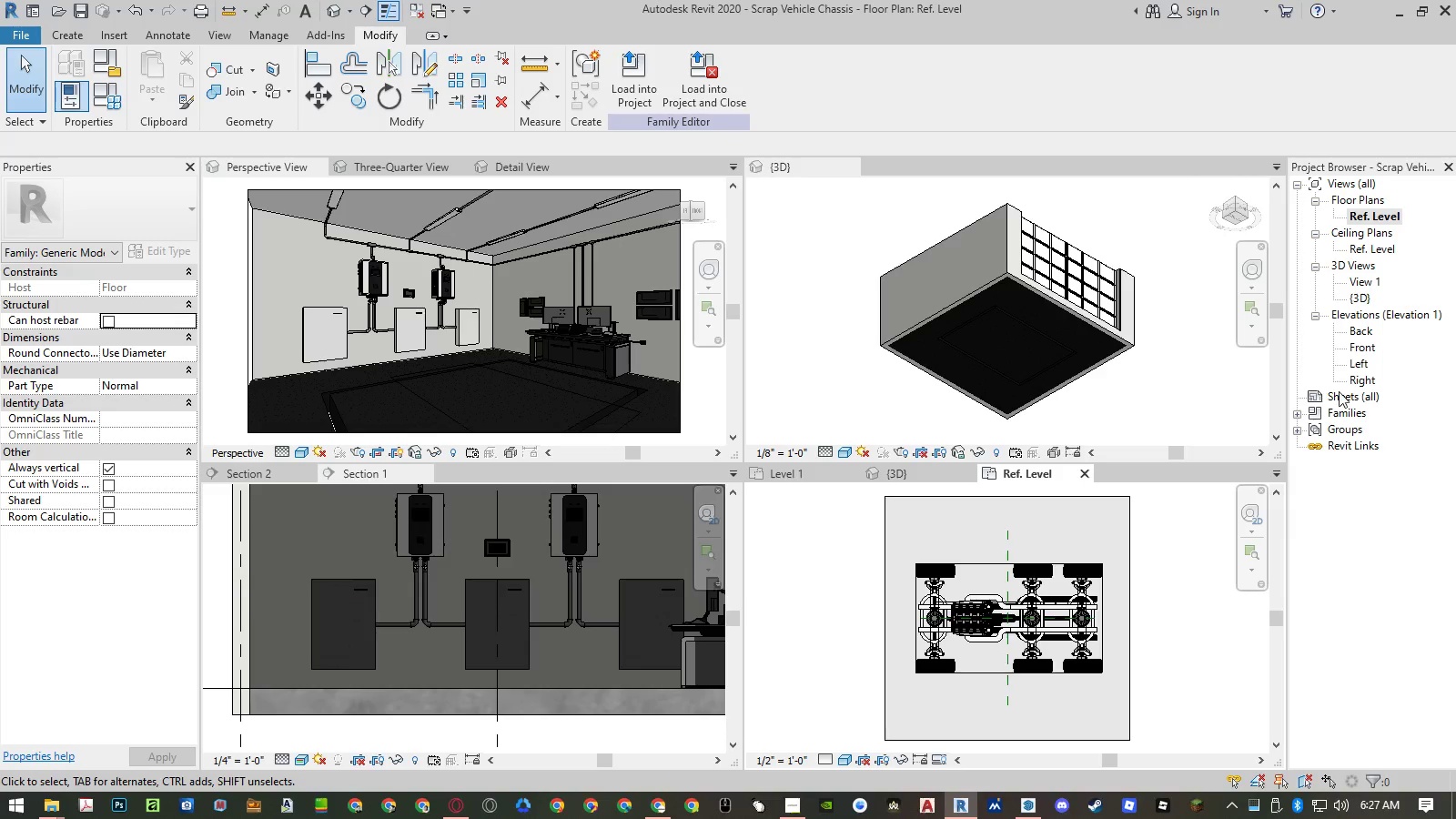 
double_click([1362, 343])
 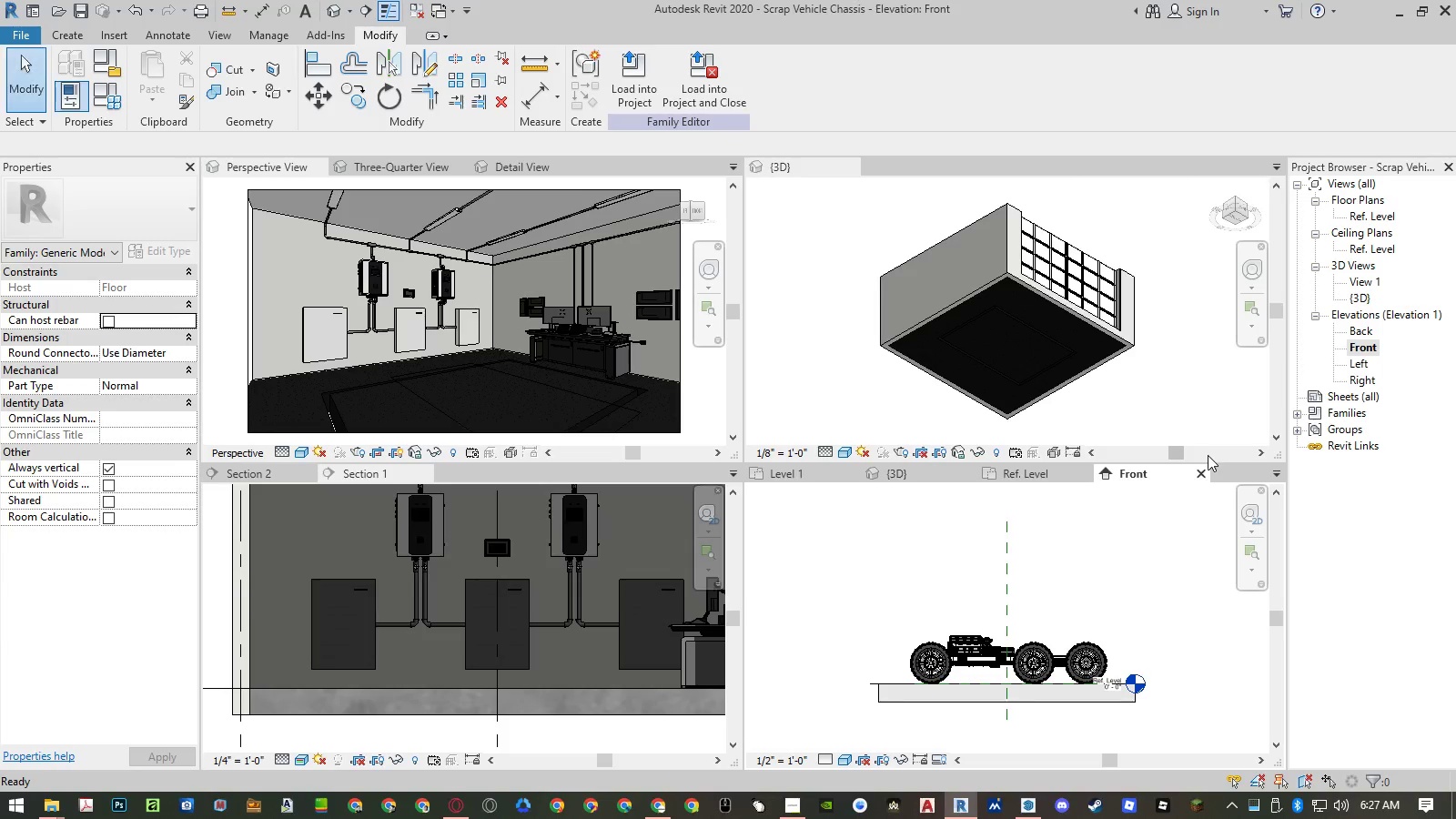 
left_click([1198, 468])
 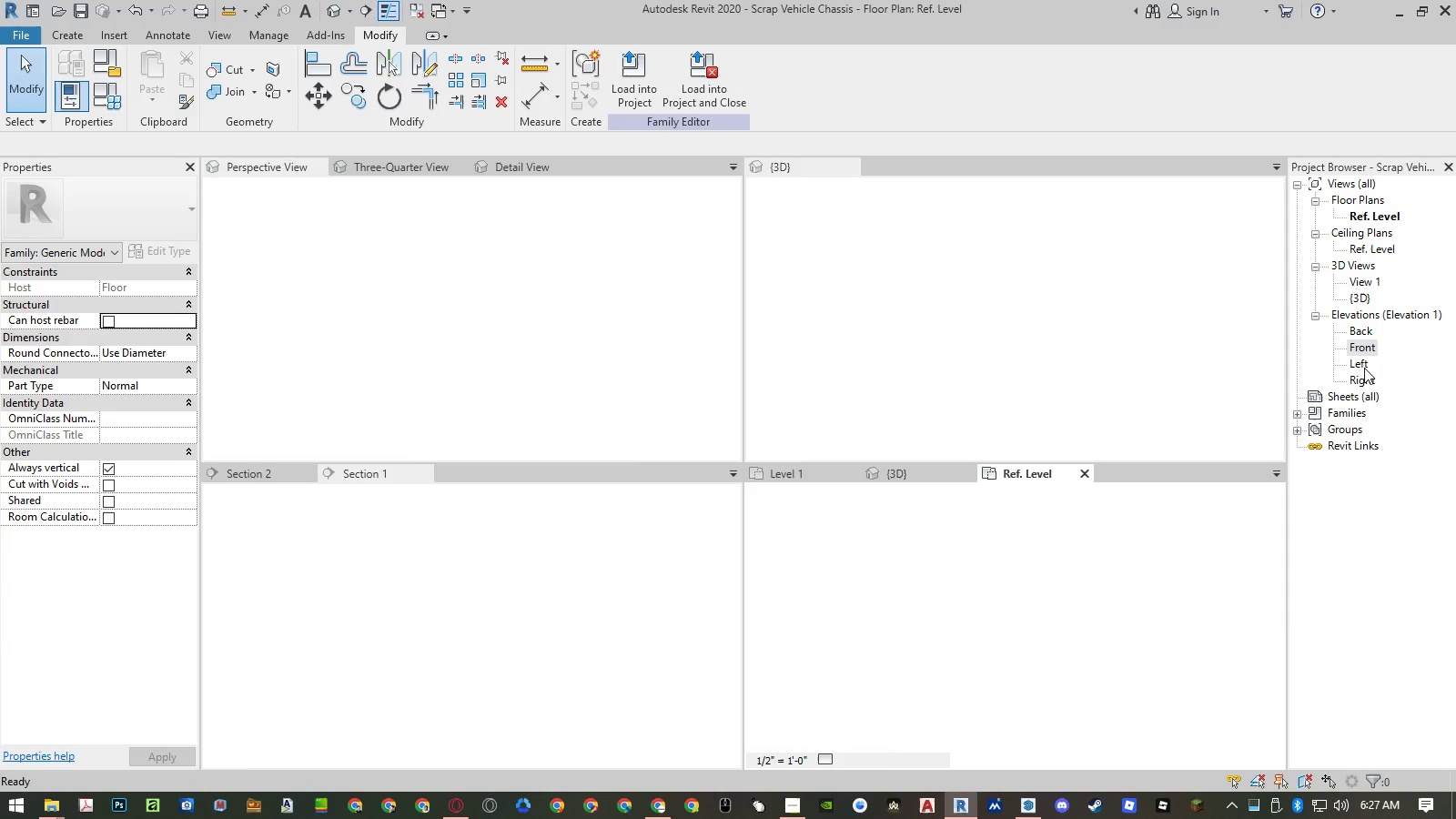 
double_click([1364, 365])
 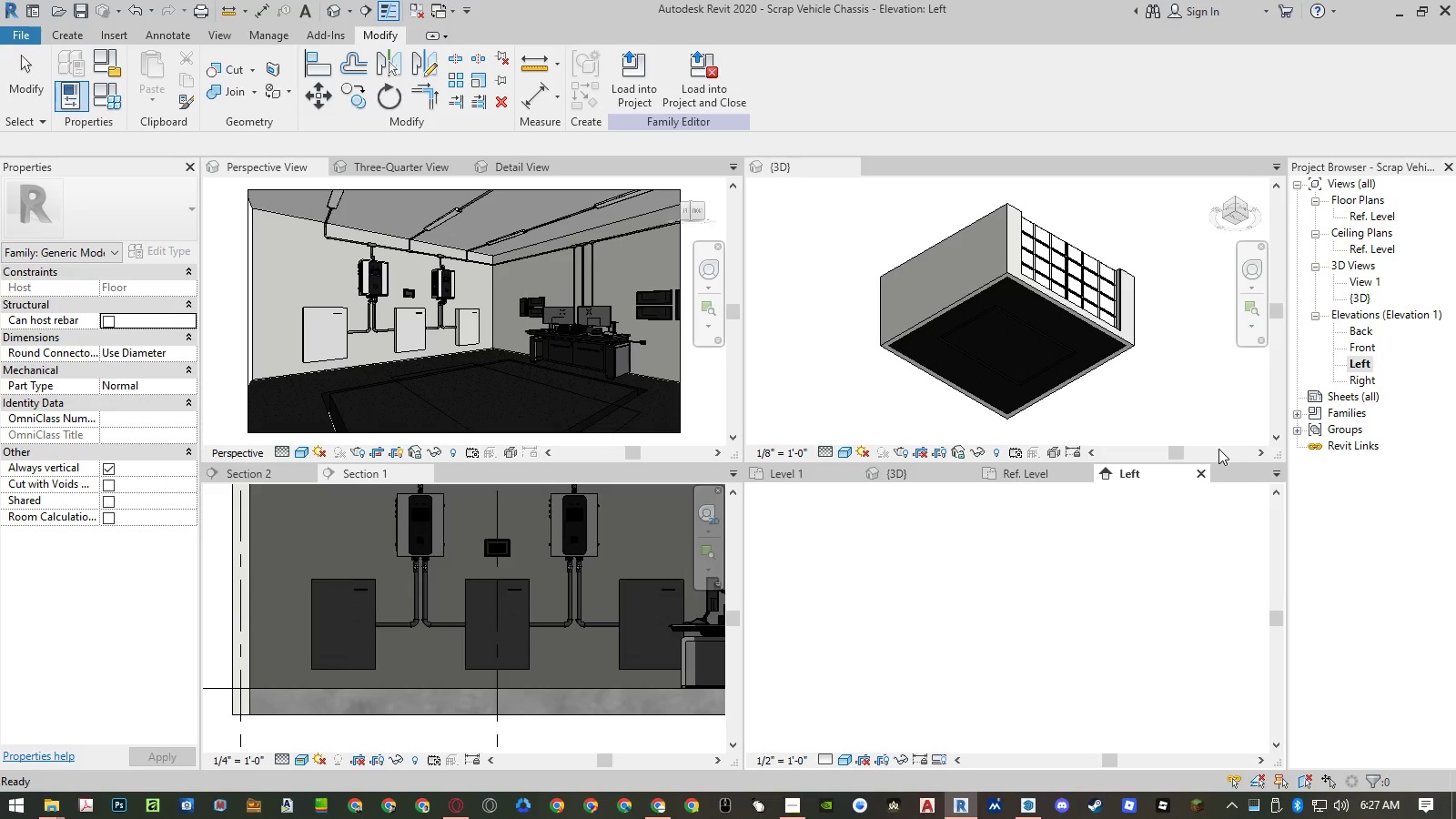 
left_click([1206, 470])
 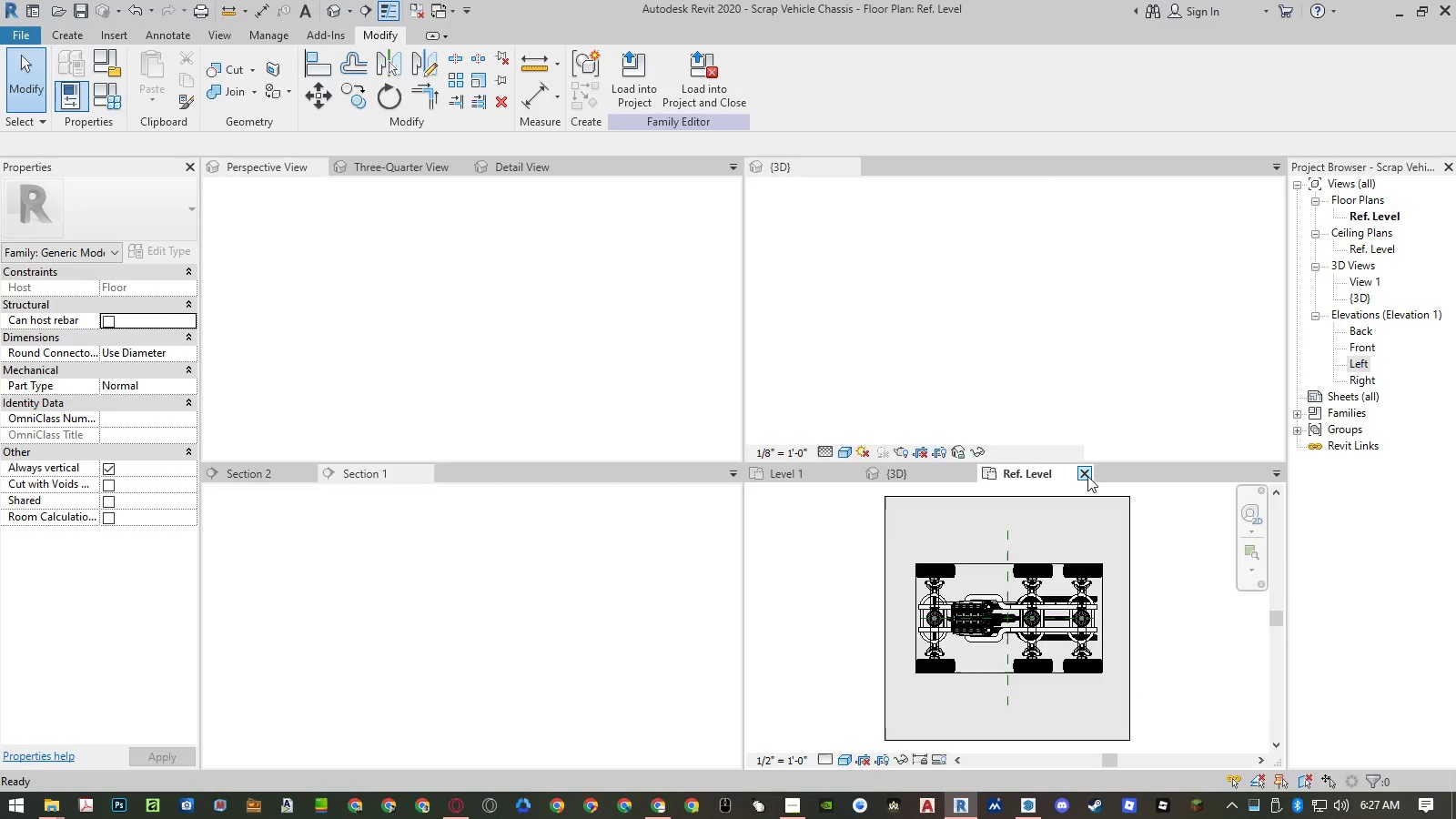 
left_click([1087, 476])
 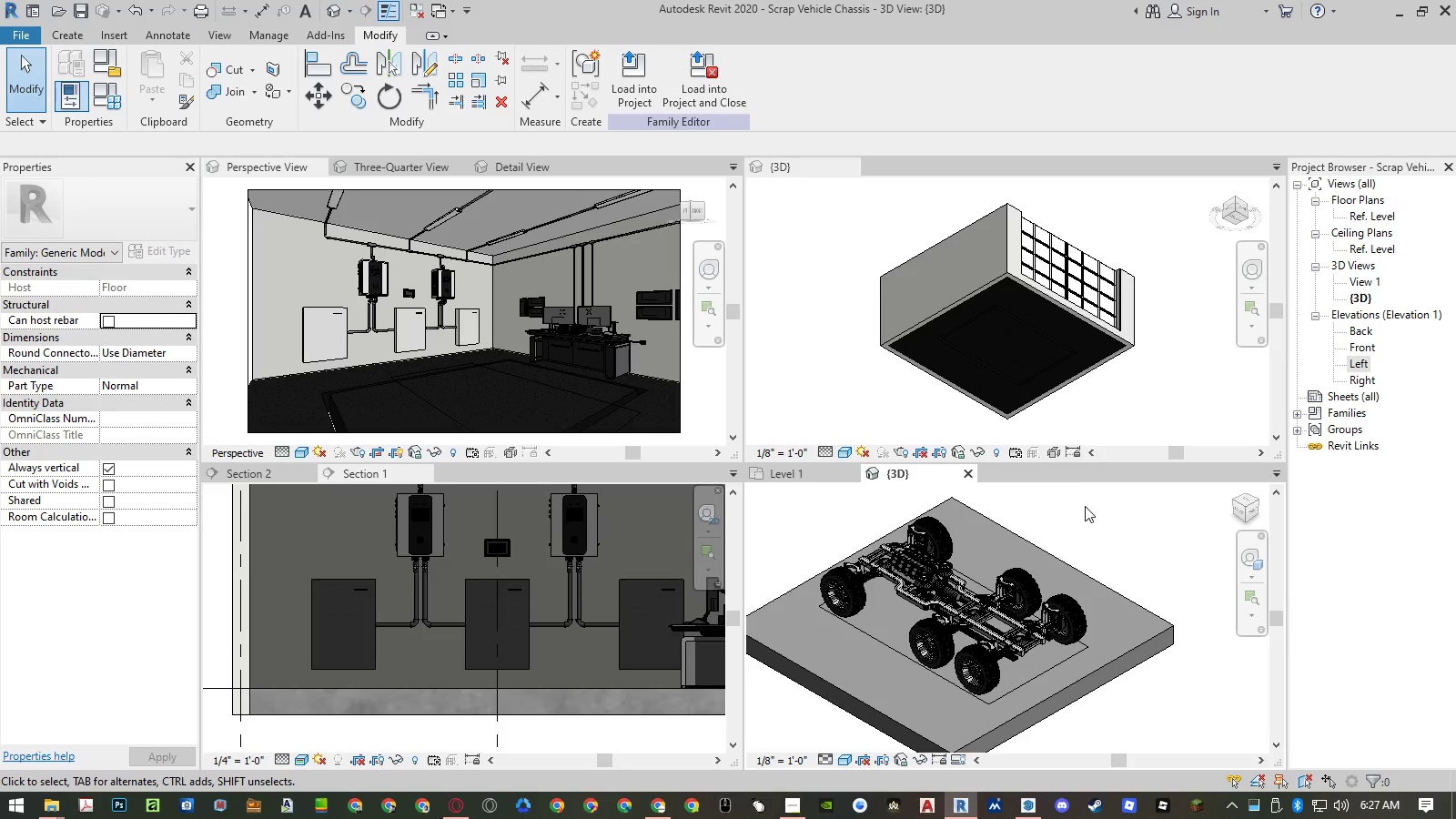 
left_click([1130, 524])
 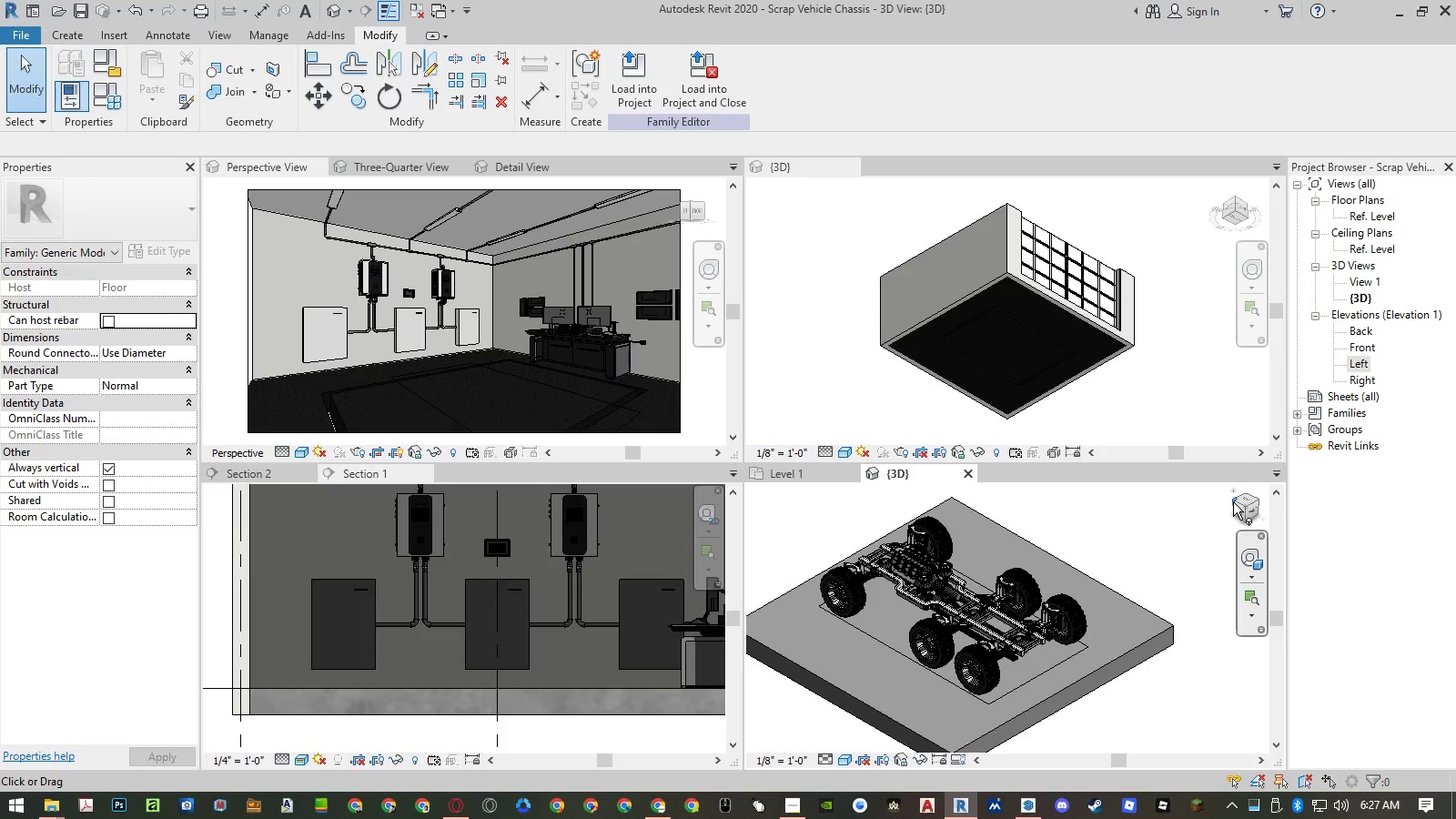 
left_click([1233, 500])
 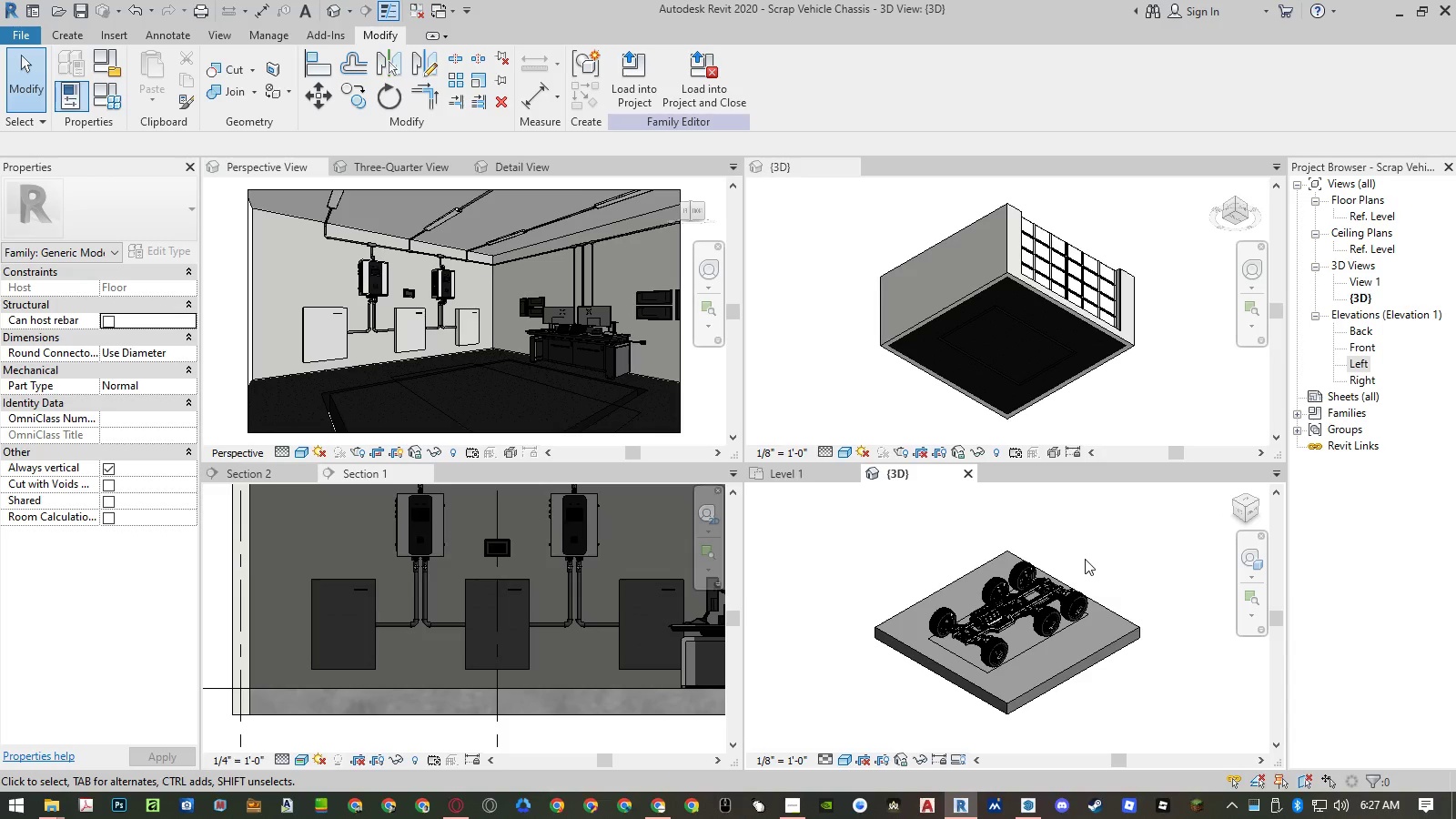 
double_click([1085, 559])
 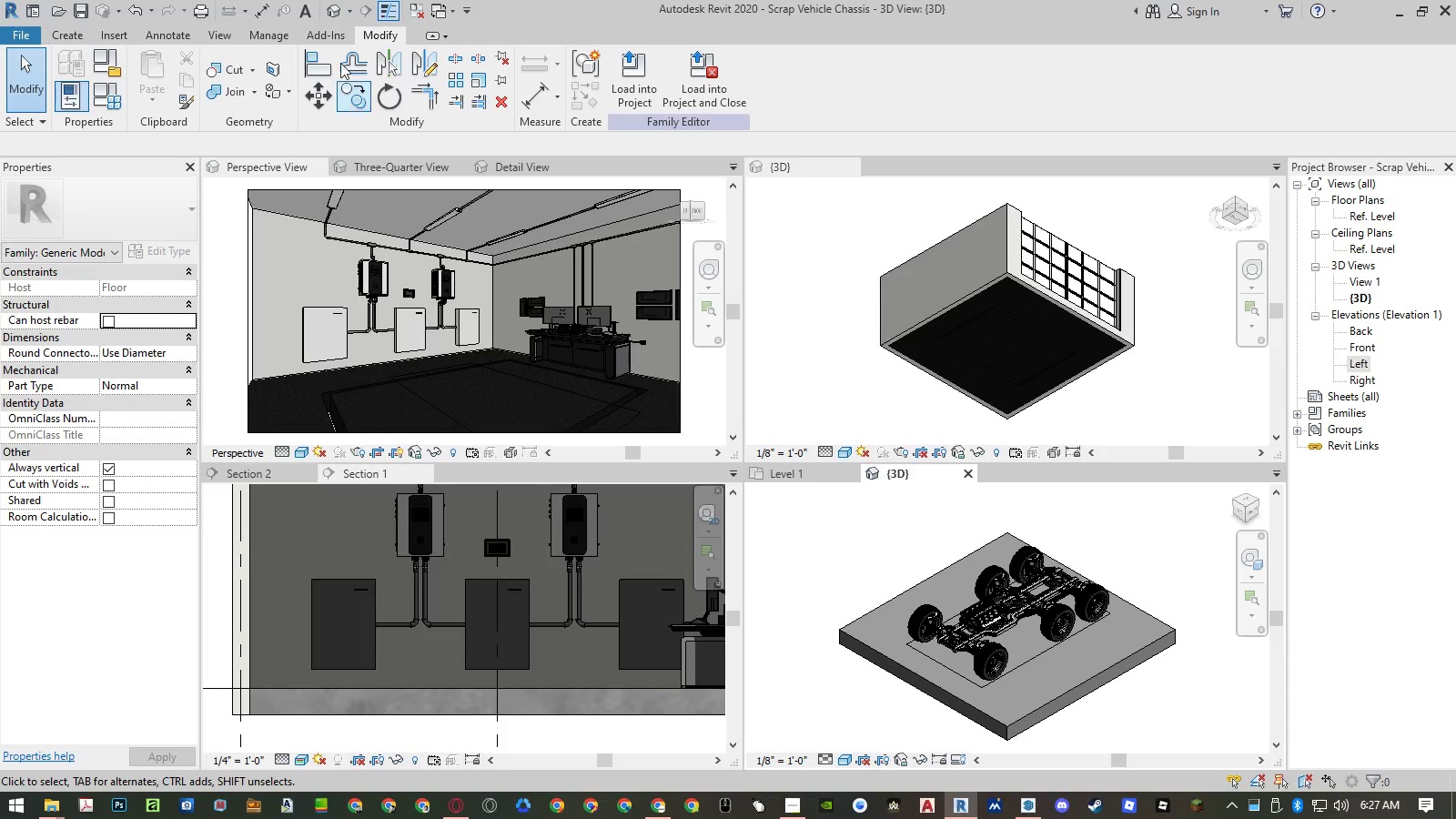 
left_click([275, 36])
 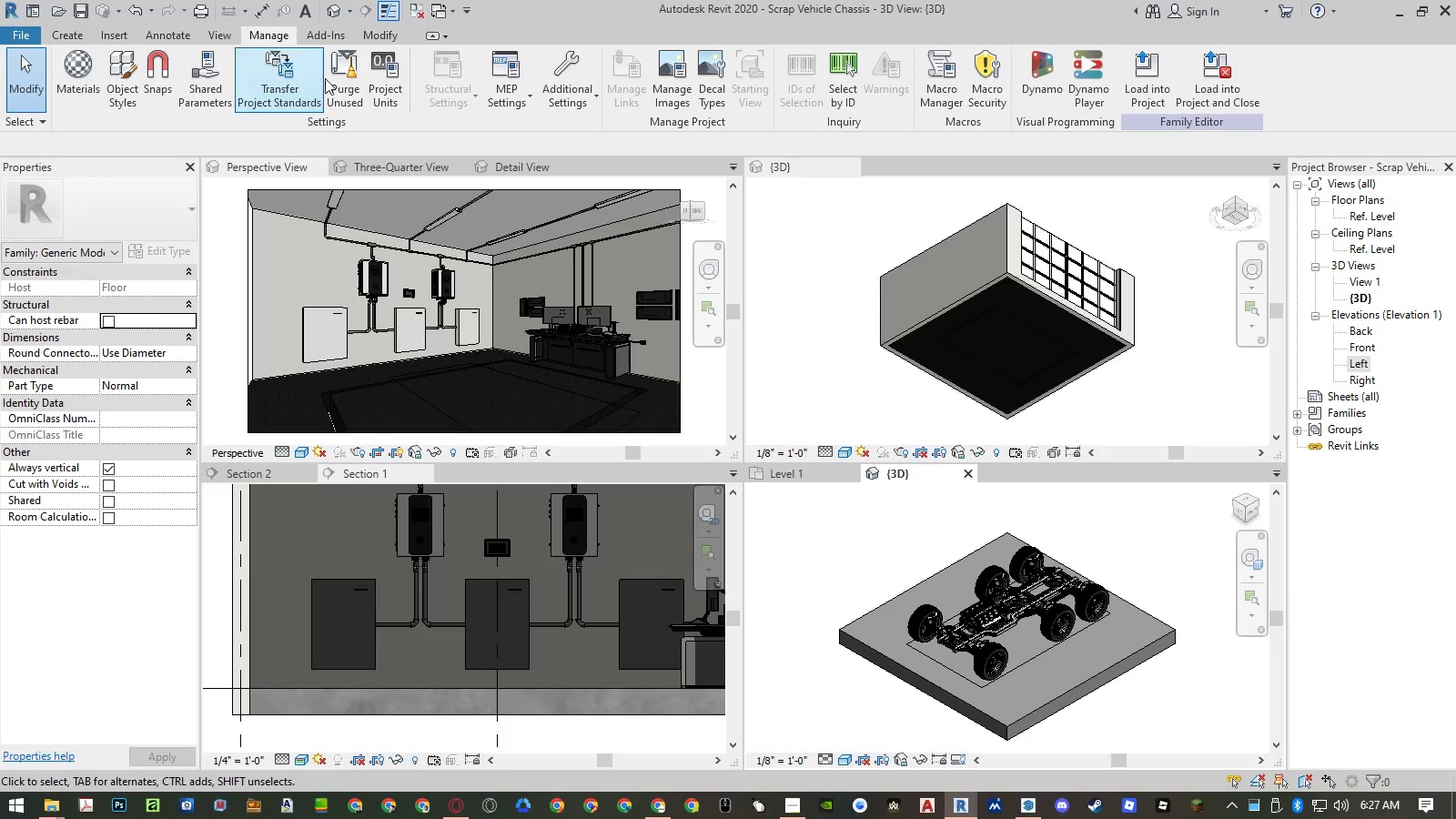 
left_click([356, 86])
 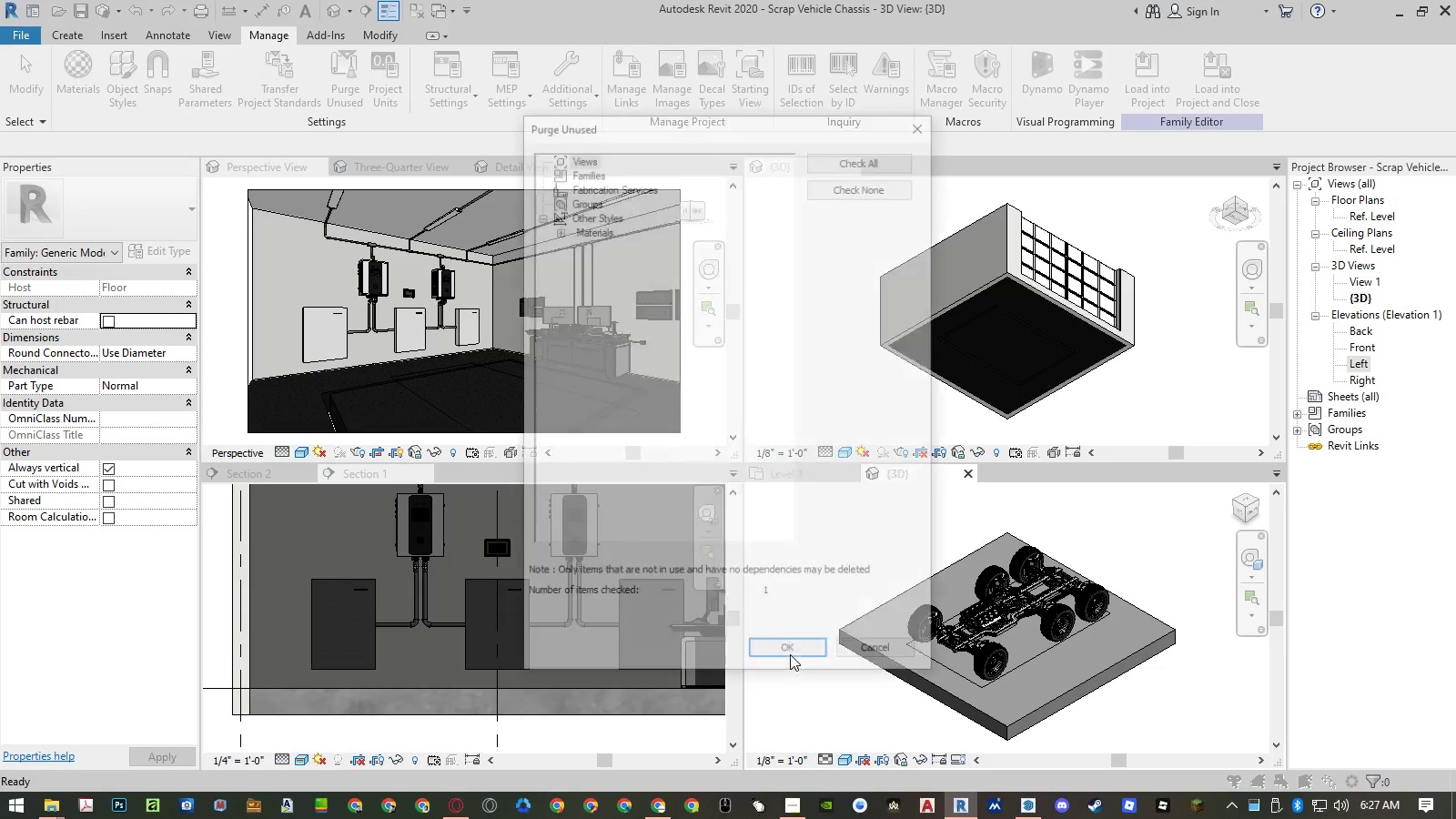 
left_click([790, 654])
 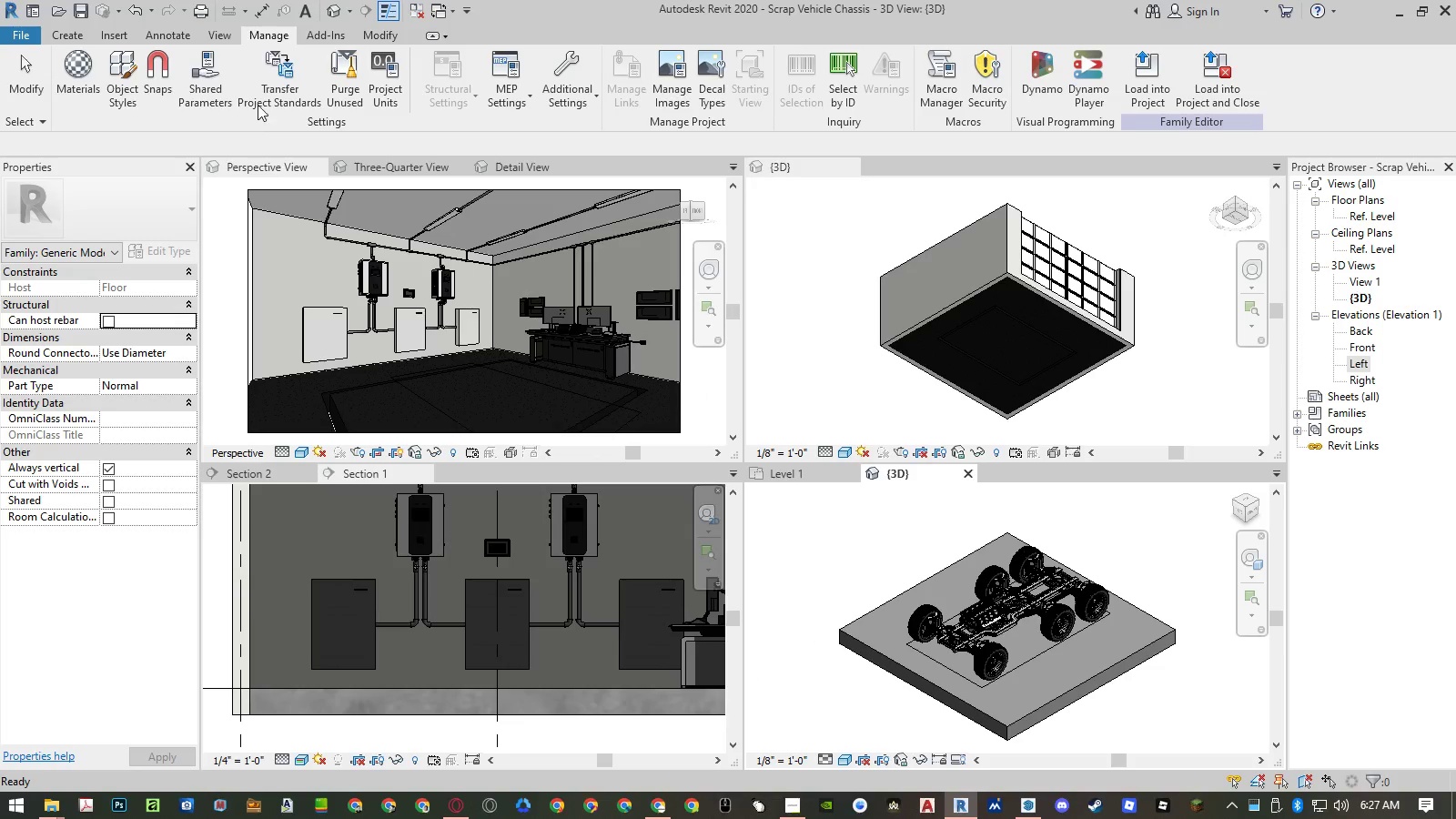 
left_click([339, 91])
 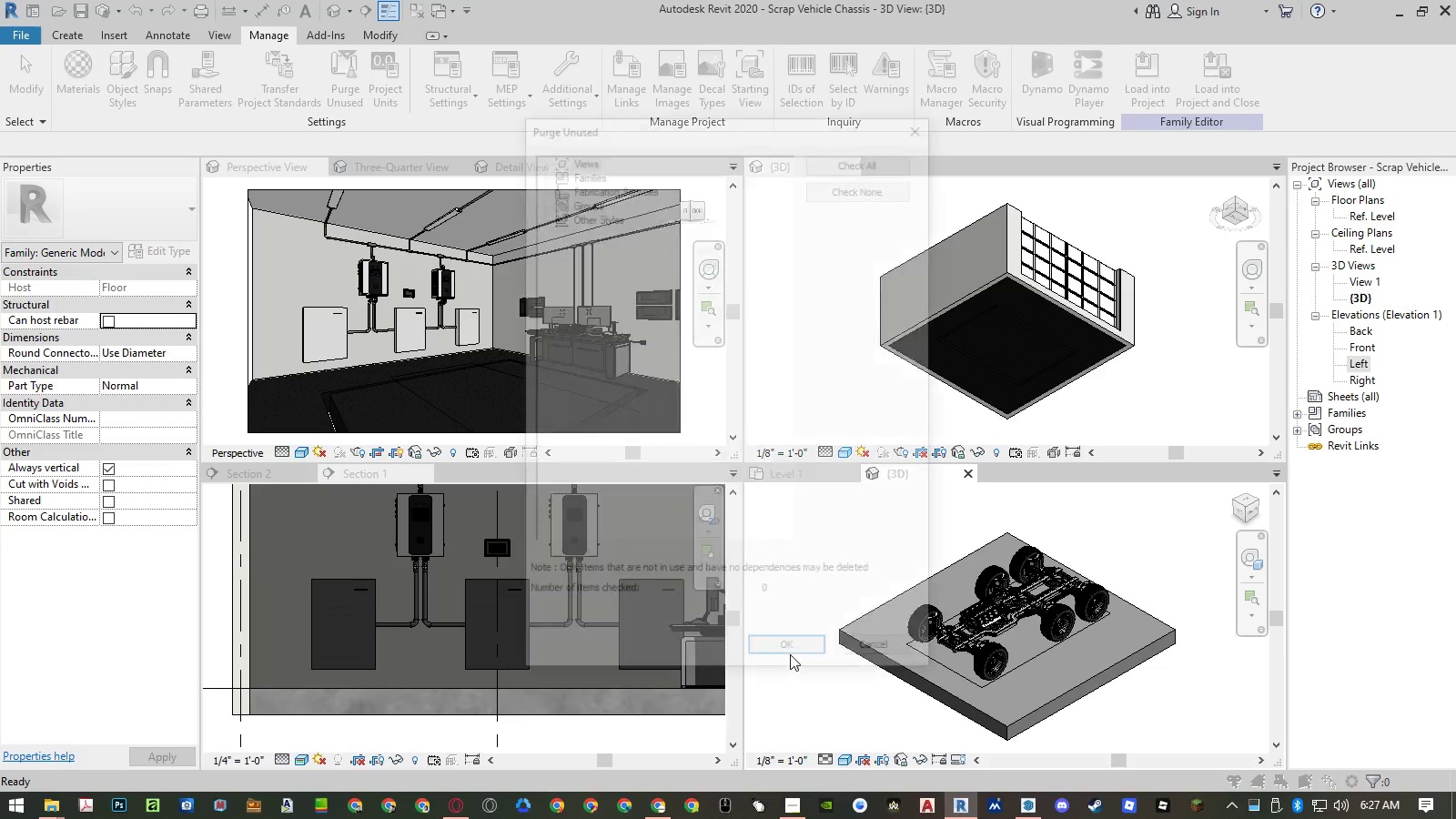 
left_click([790, 654])
 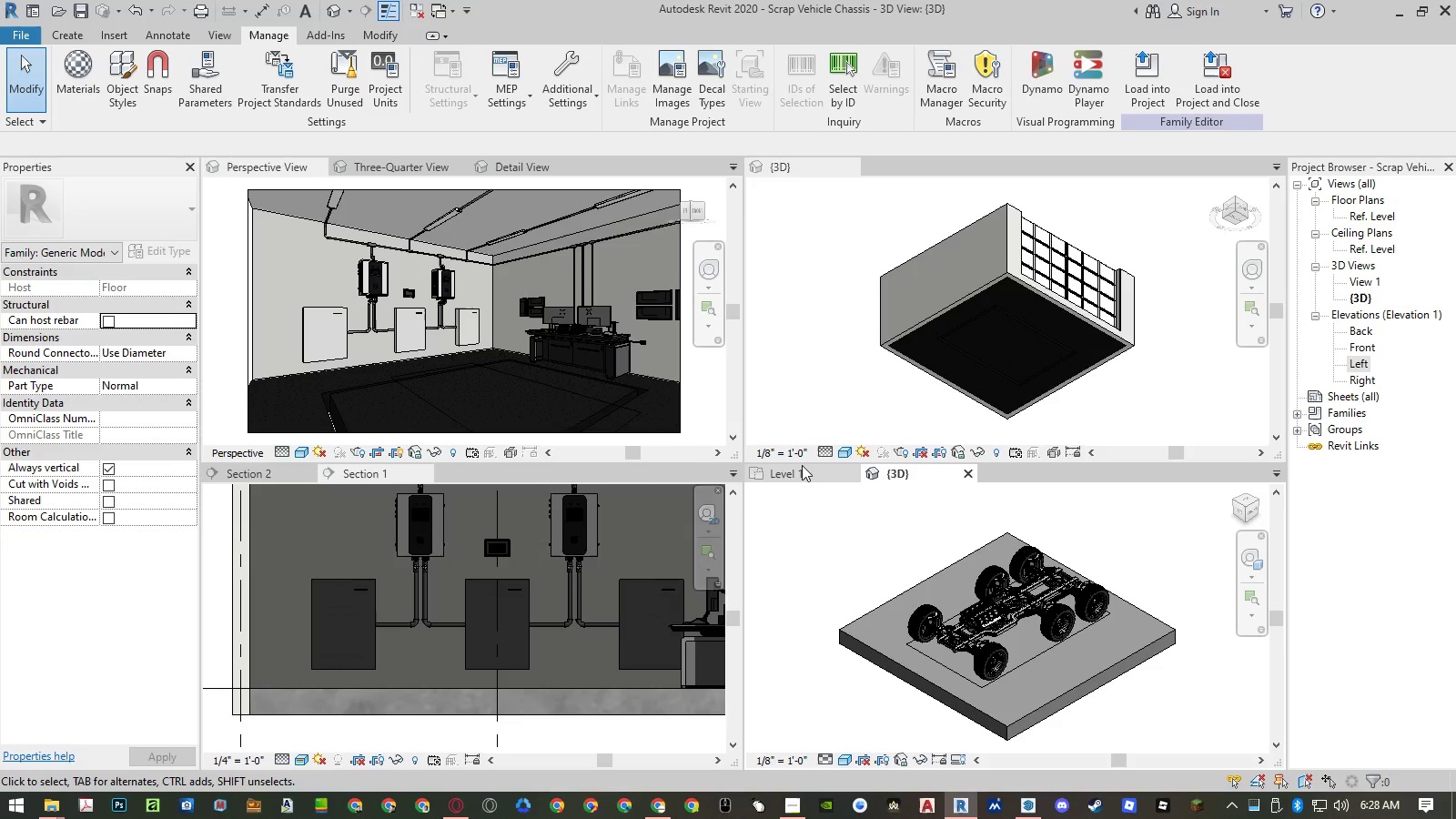 
left_click([881, 523])
 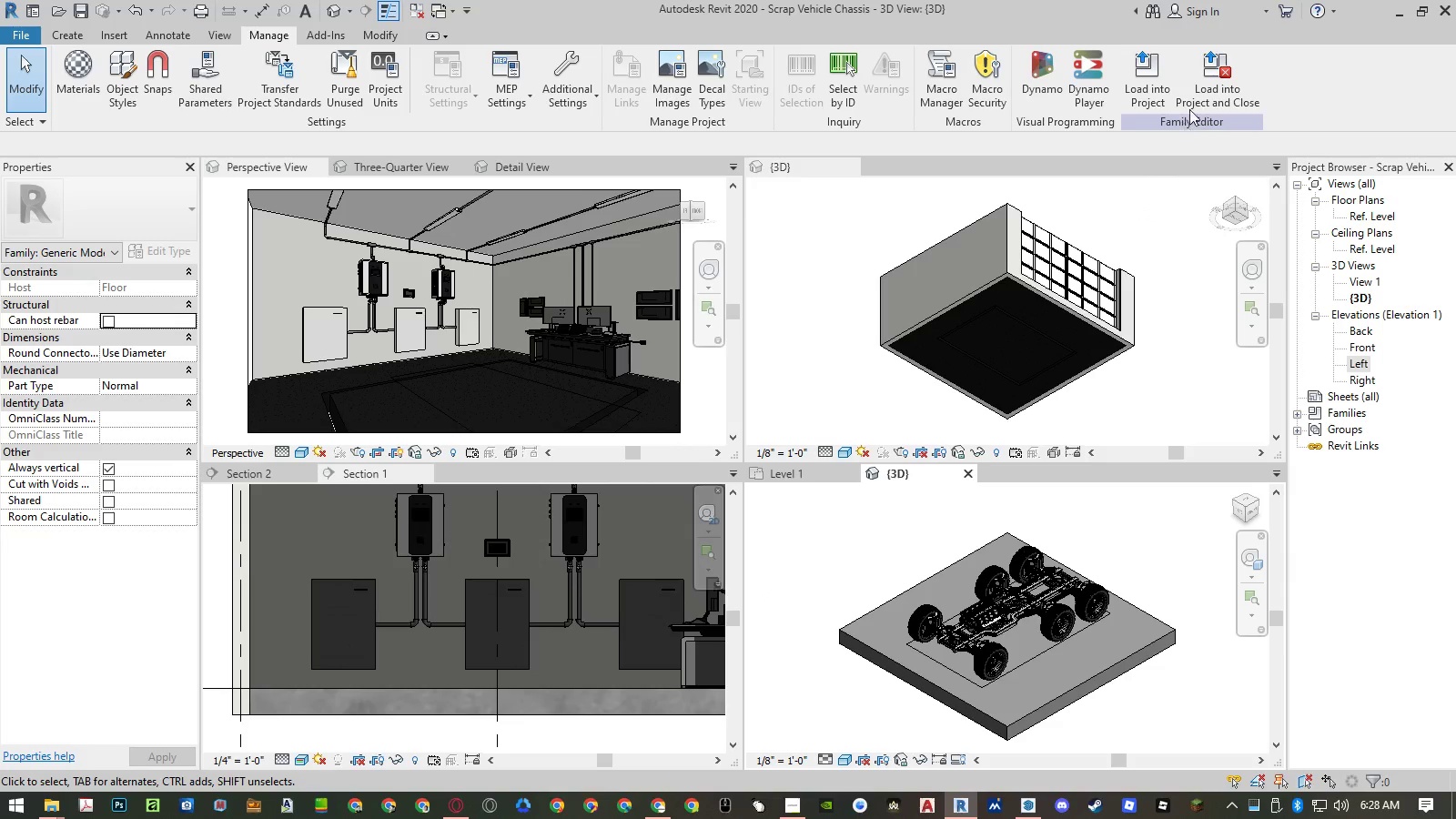 
left_click([1204, 91])
 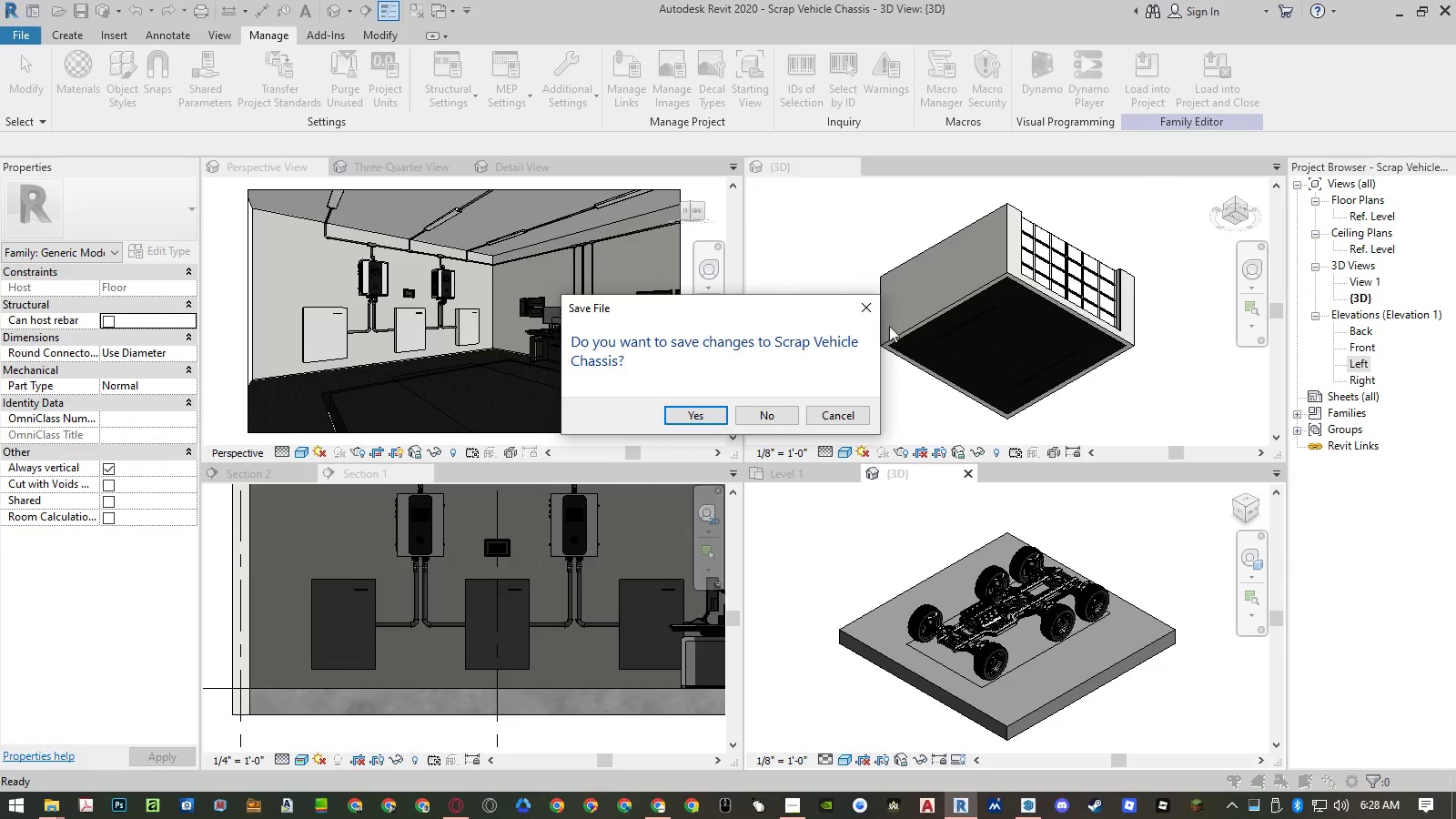 
left_click([699, 422])
 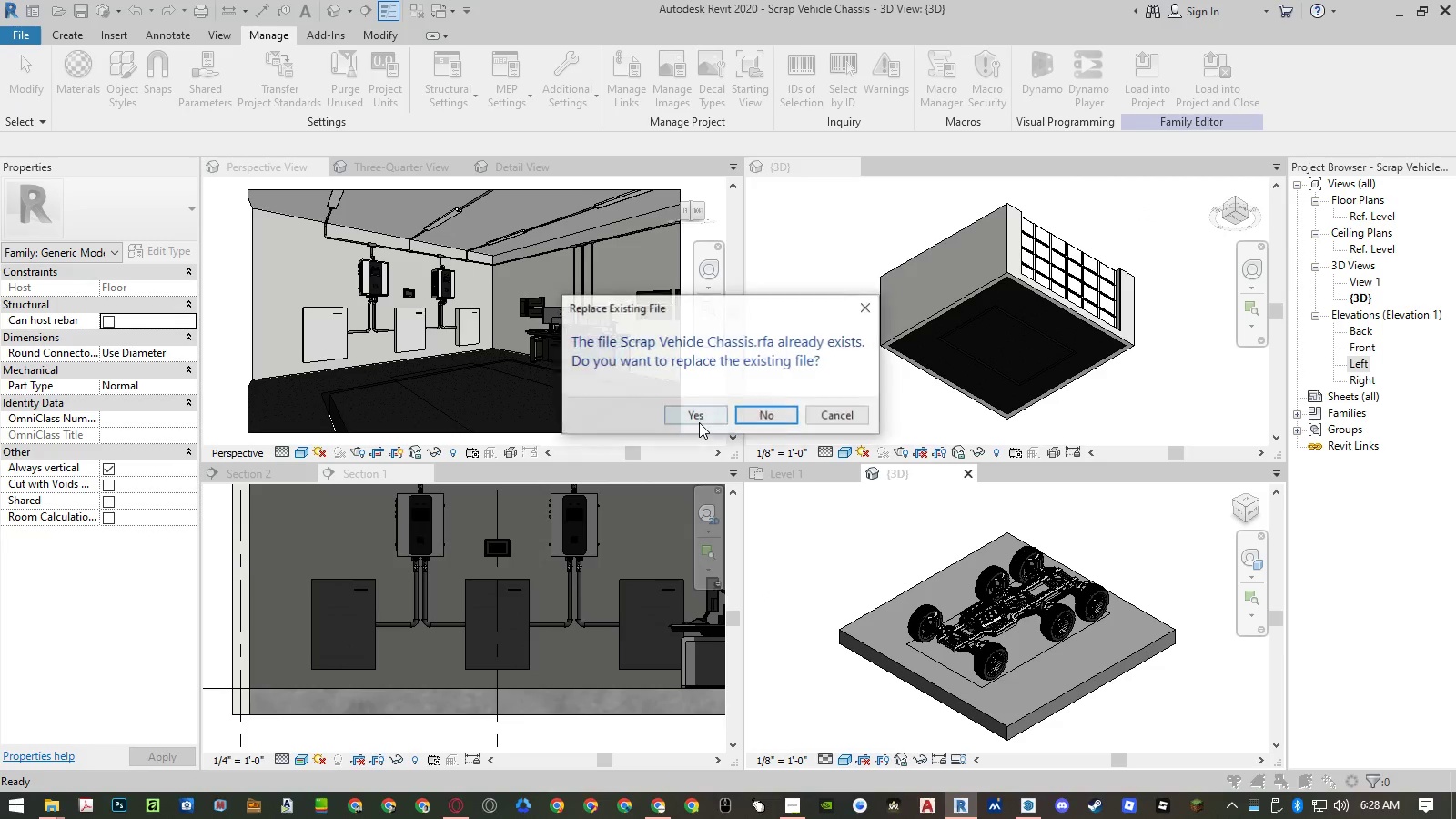 
left_click([699, 422])
 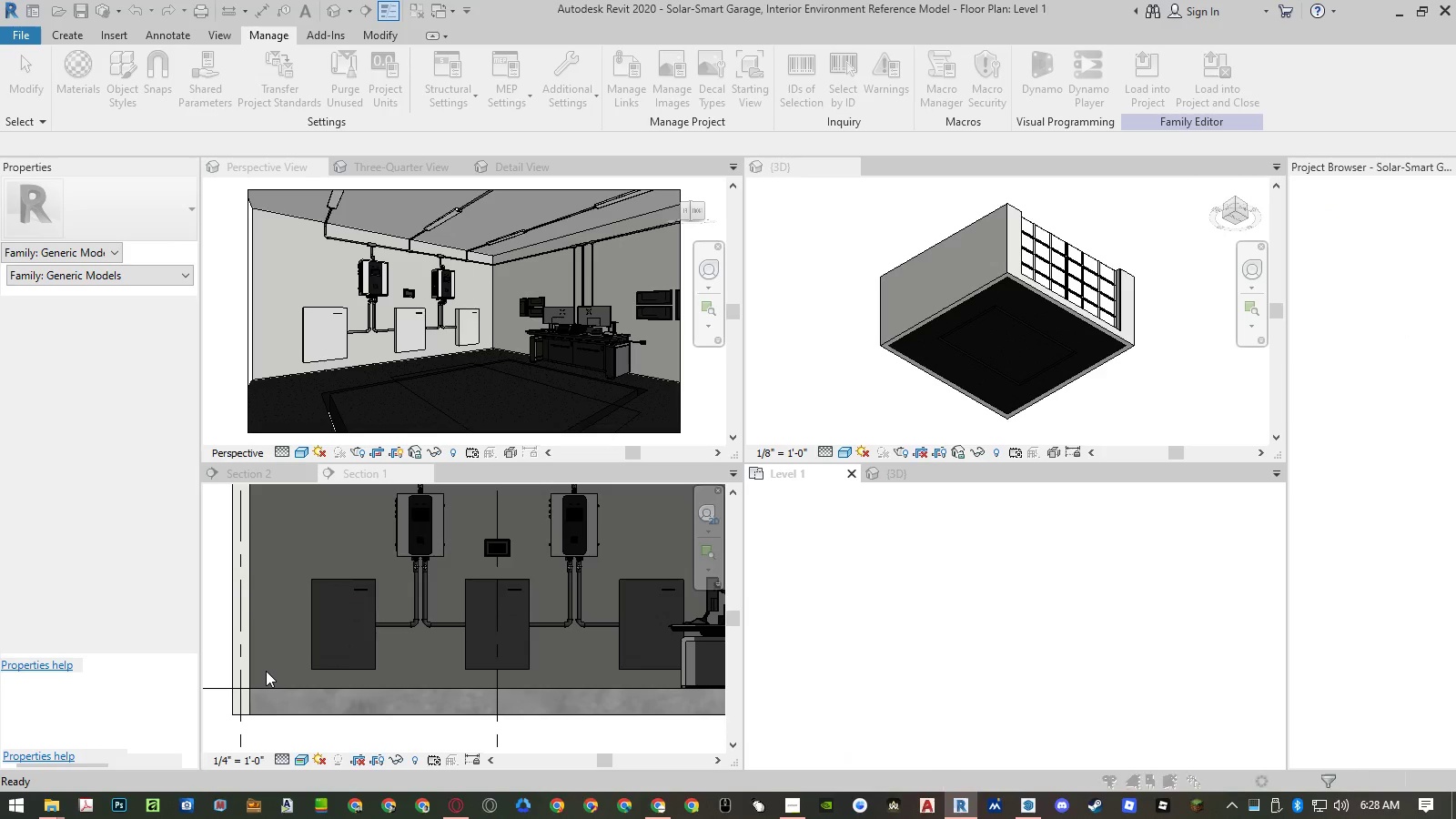 
wait(6.34)
 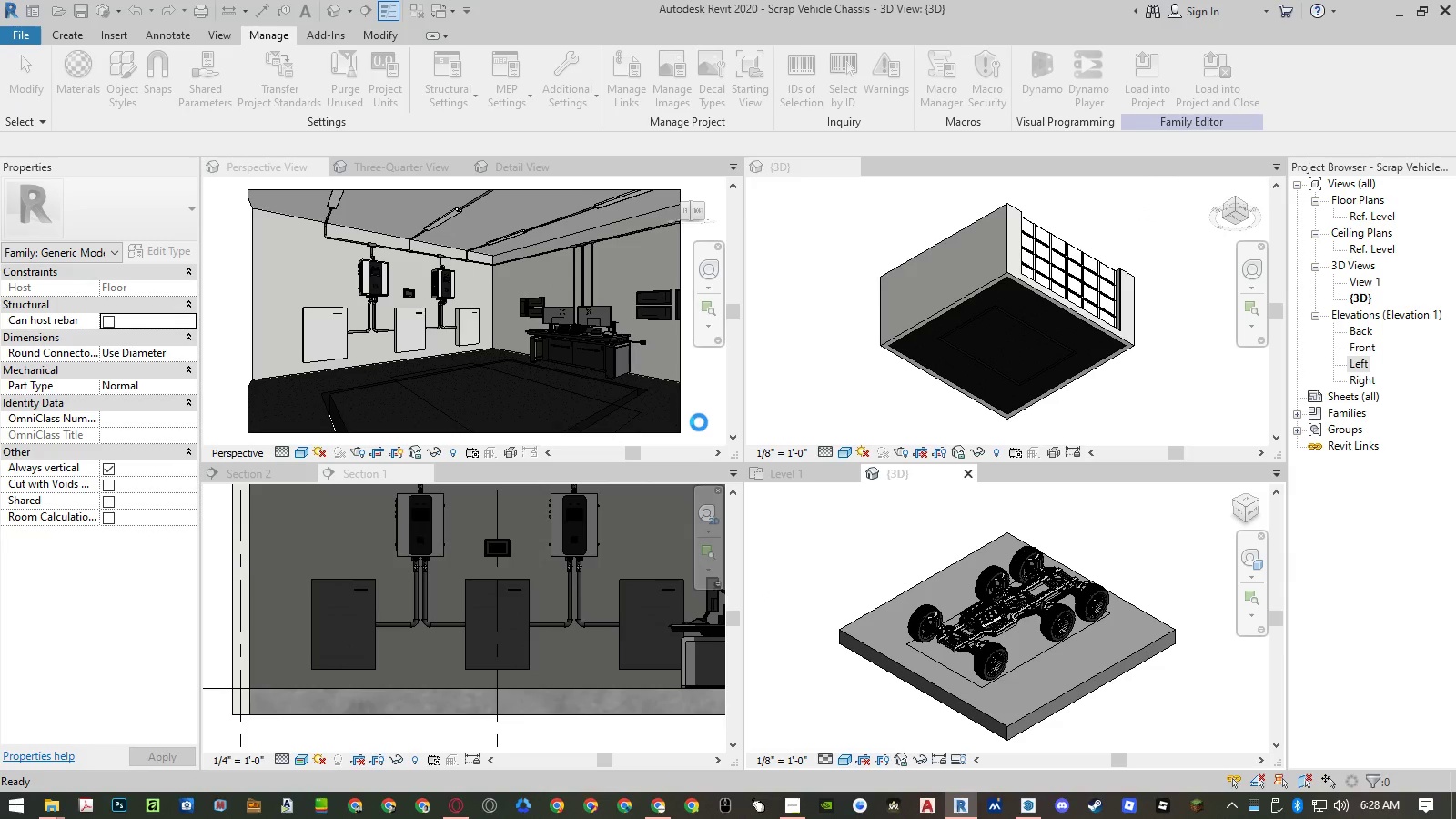 
left_click([723, 411])
 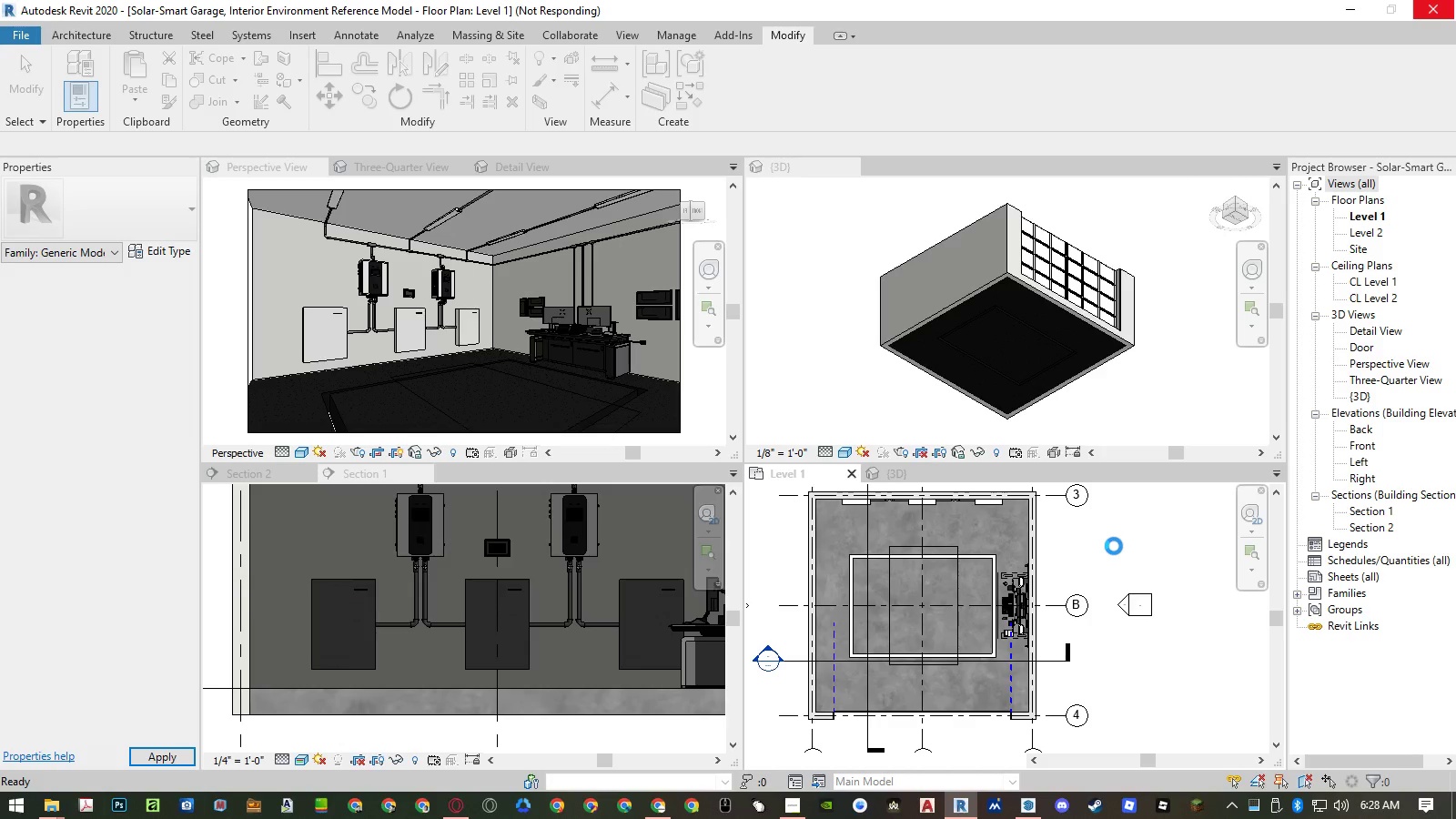 
wait(14.62)
 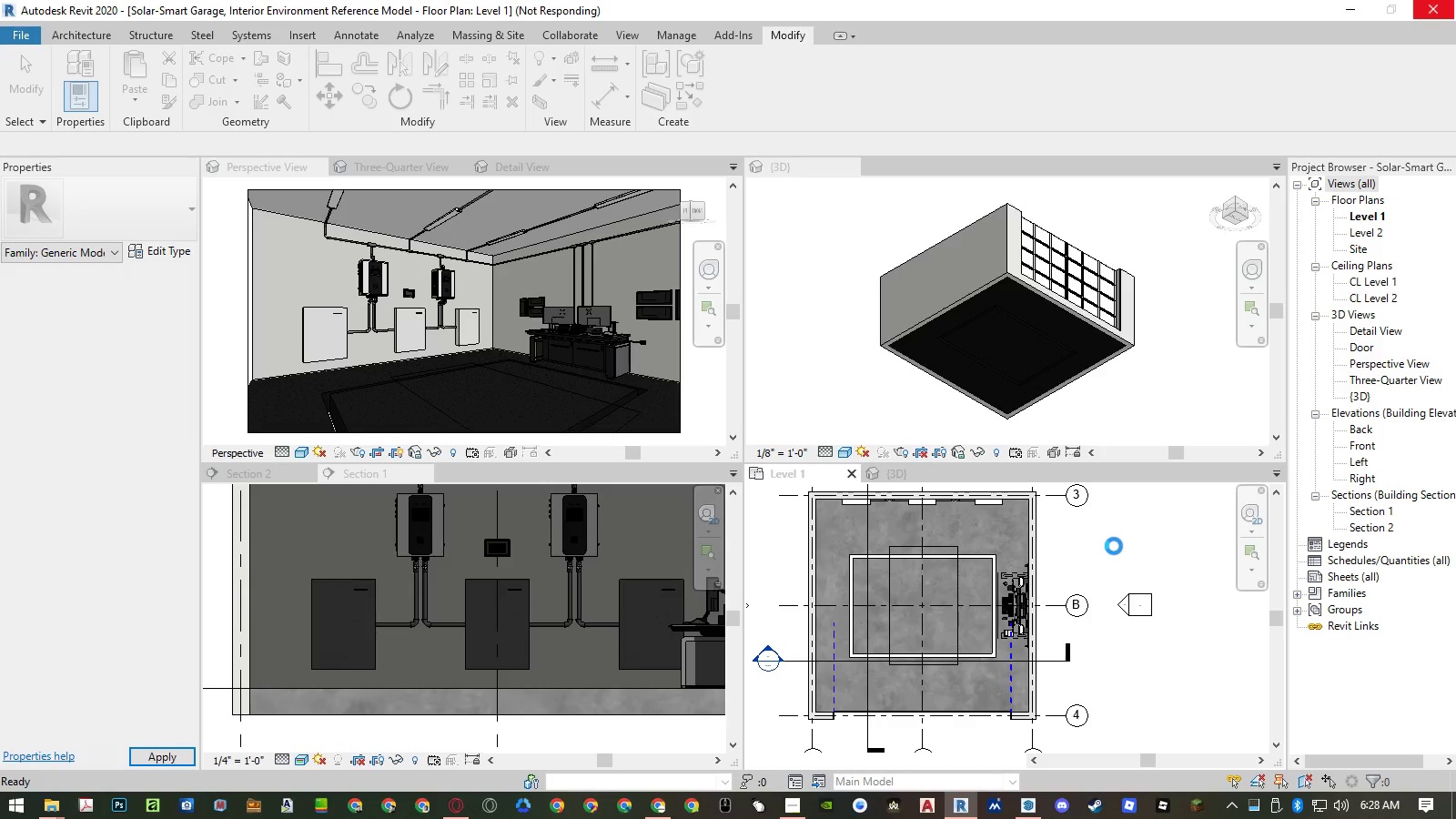 
left_click([1114, 546])
 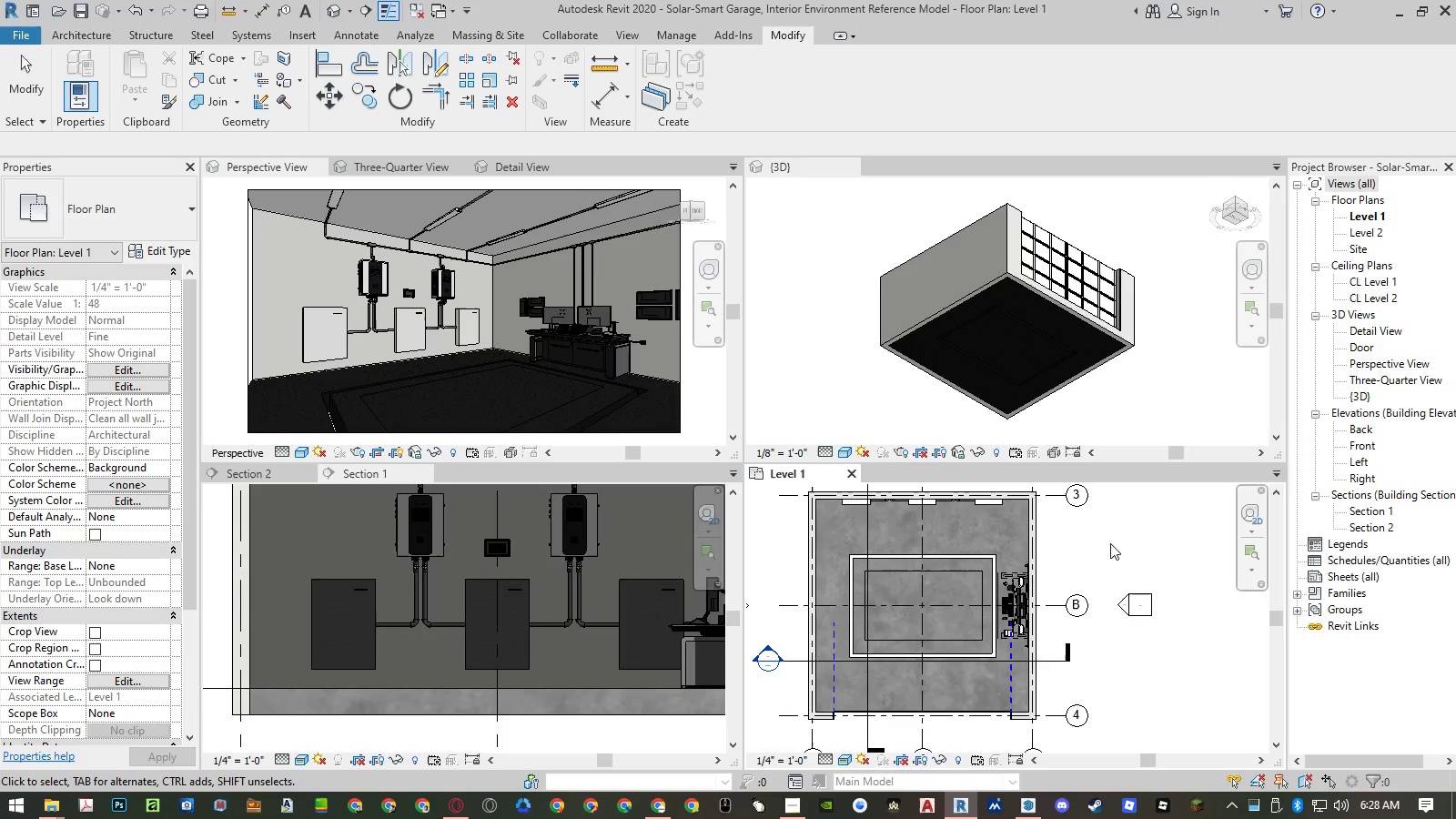 
double_click([1110, 543])
 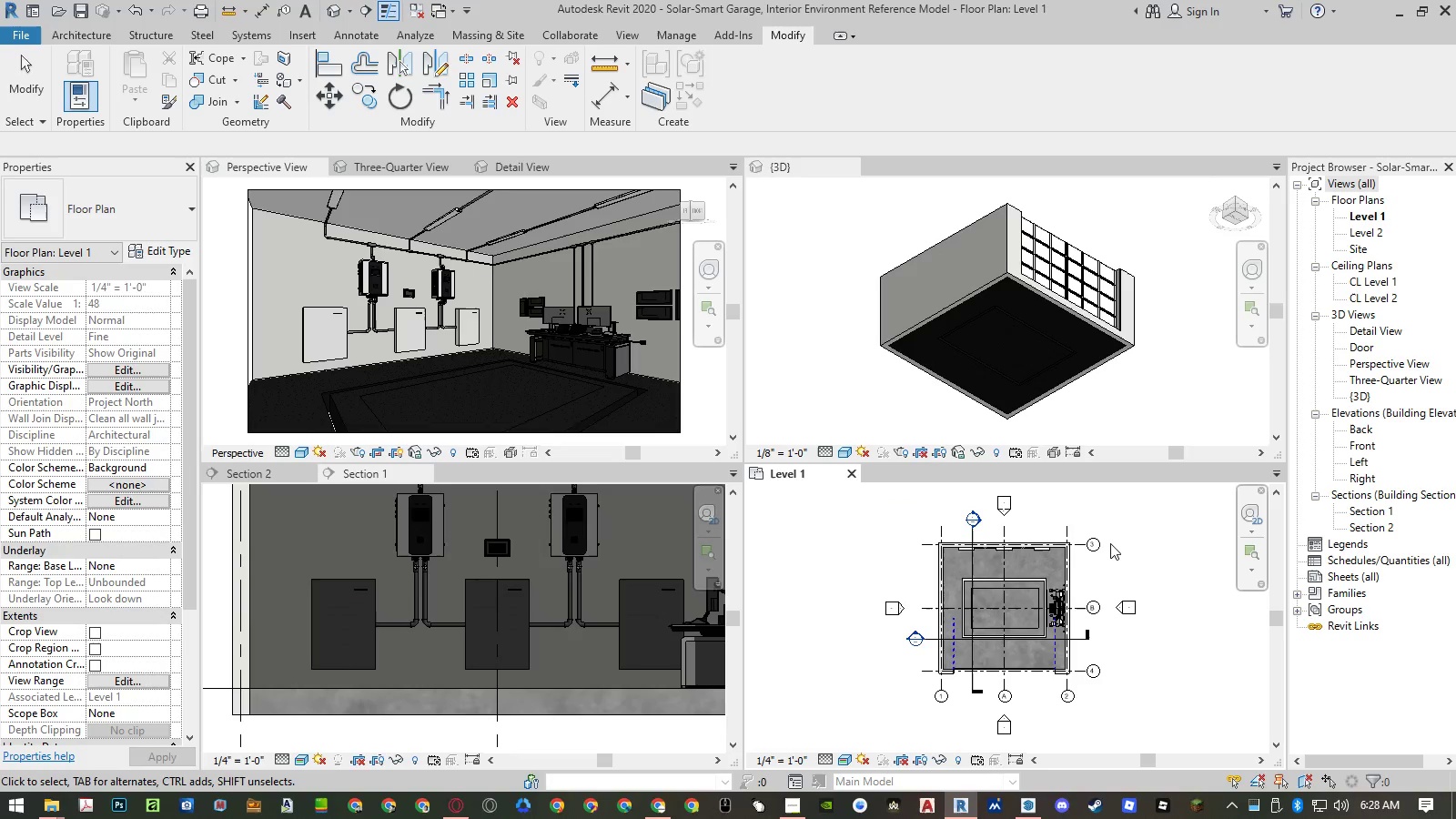 
key(Control+S)
 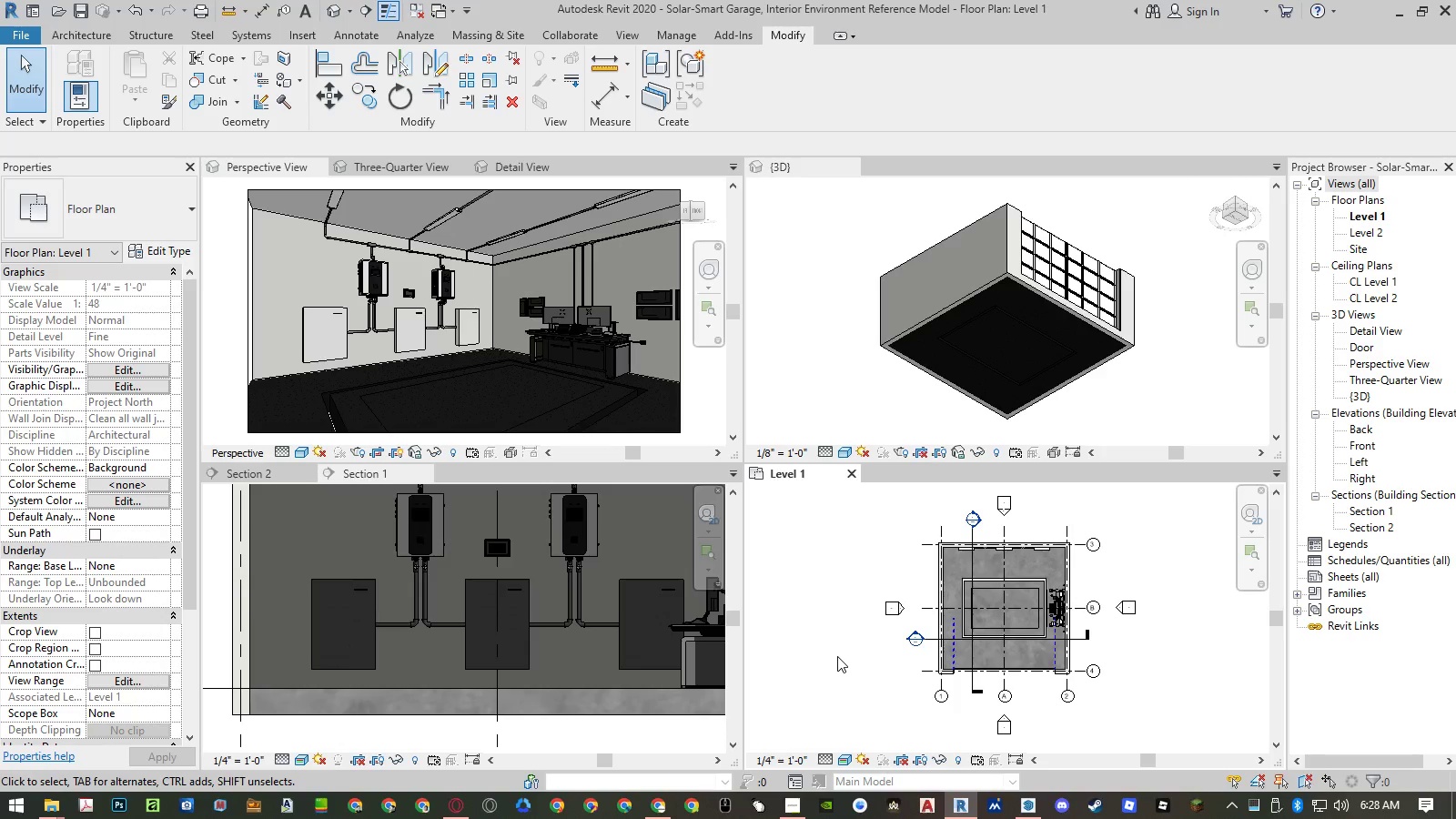 
wait(10.59)
 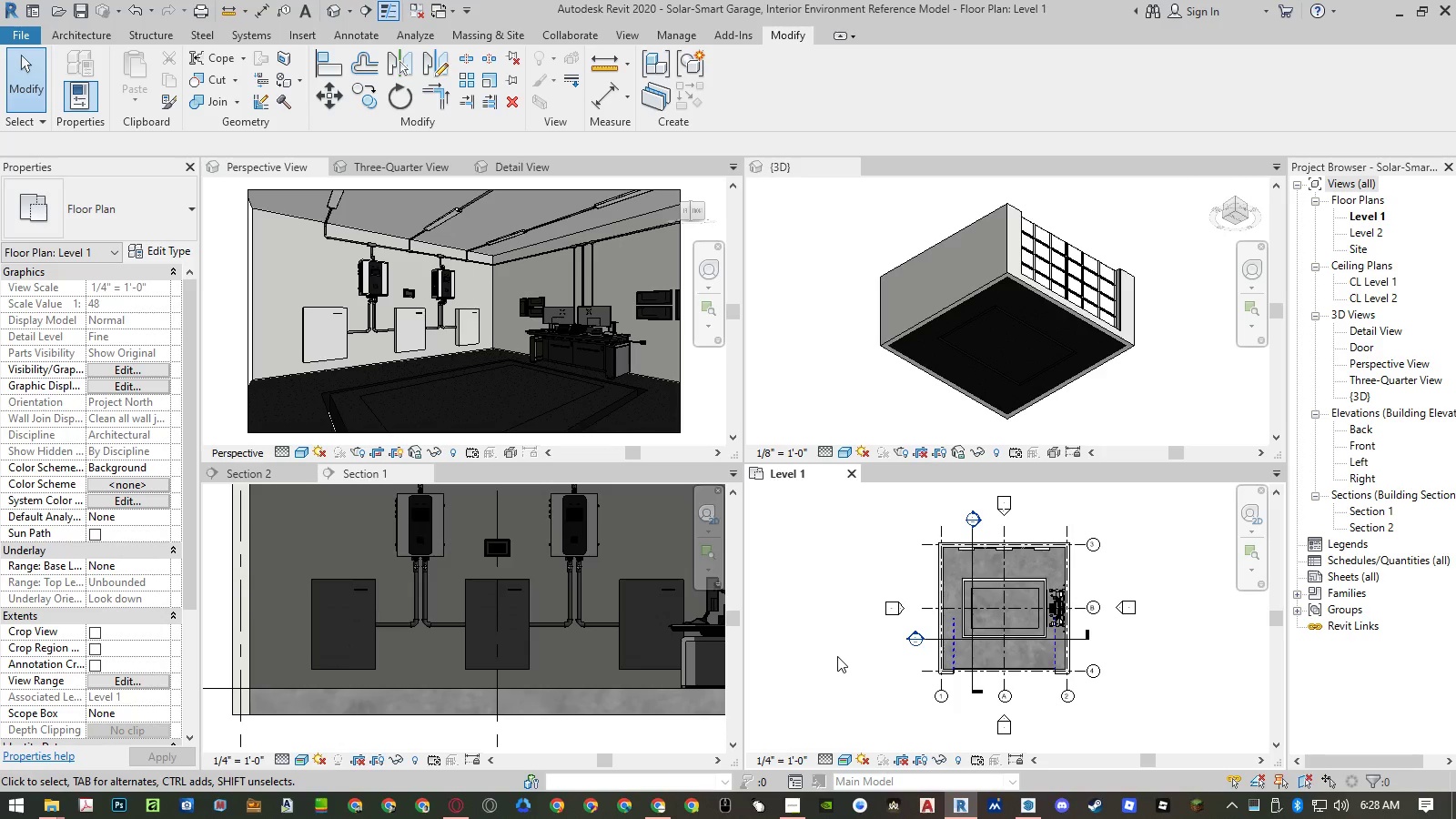 
left_click([54, 804])
 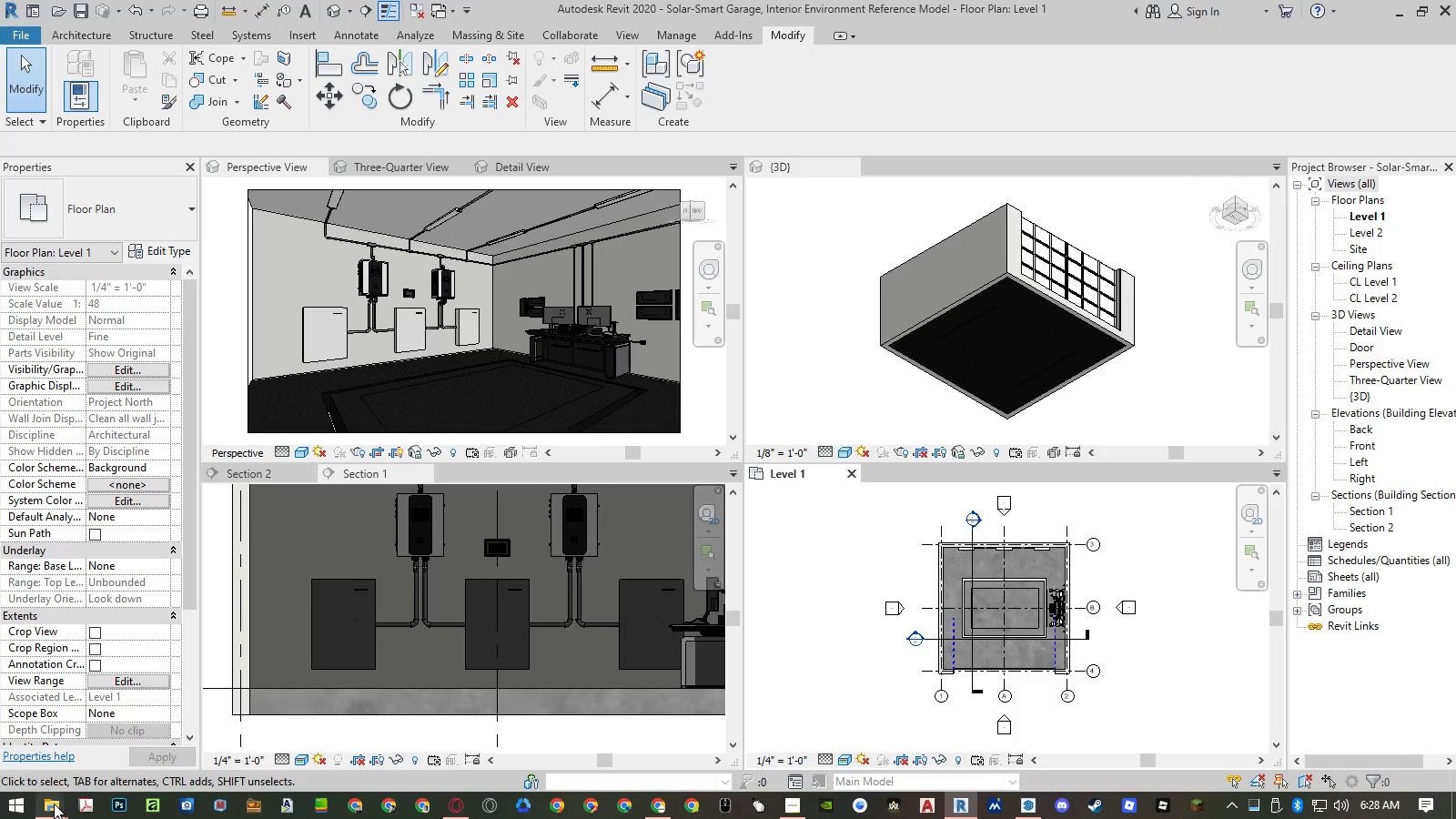 
mouse_move([81, 757])
 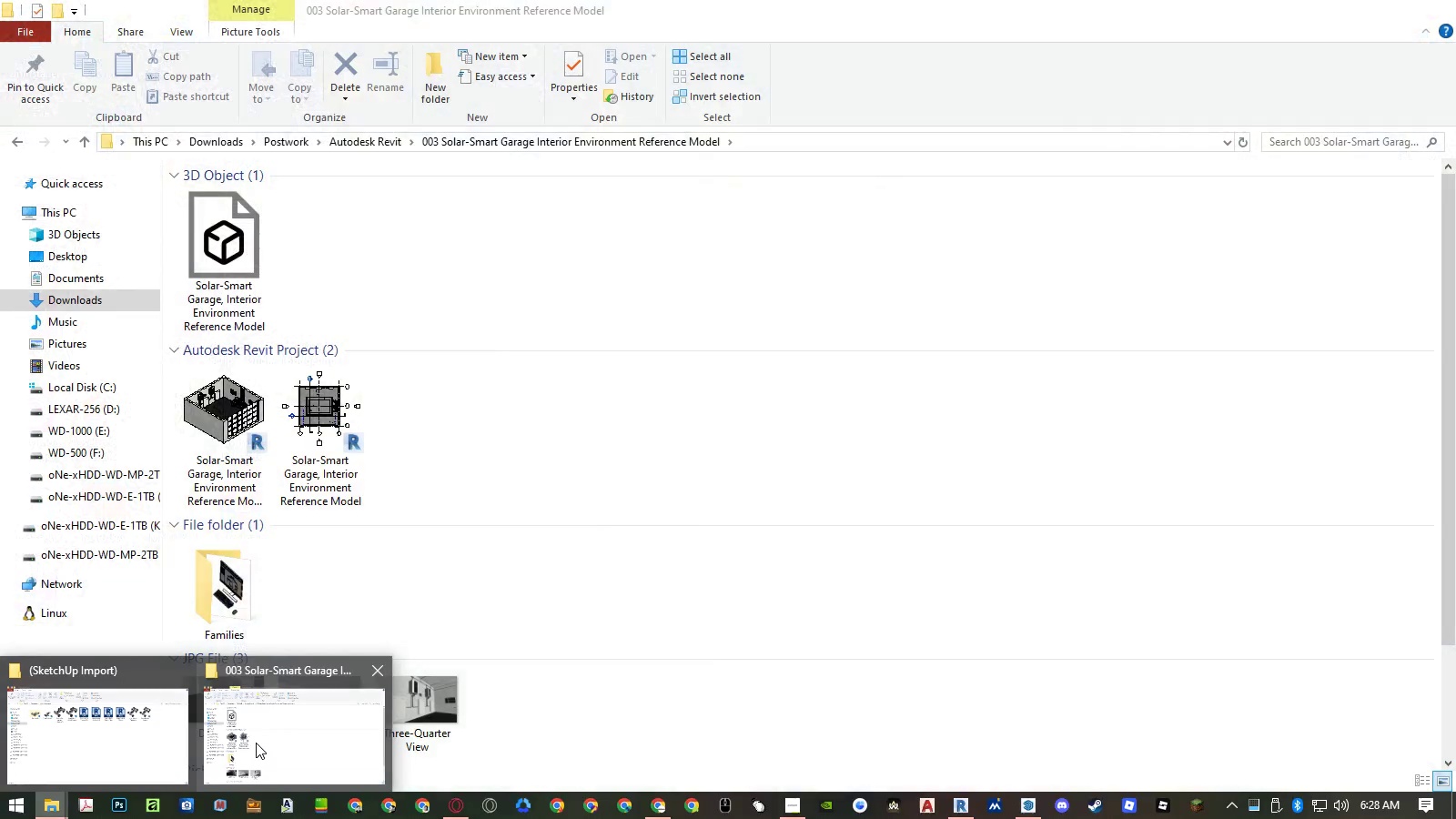 
left_click([257, 743])
 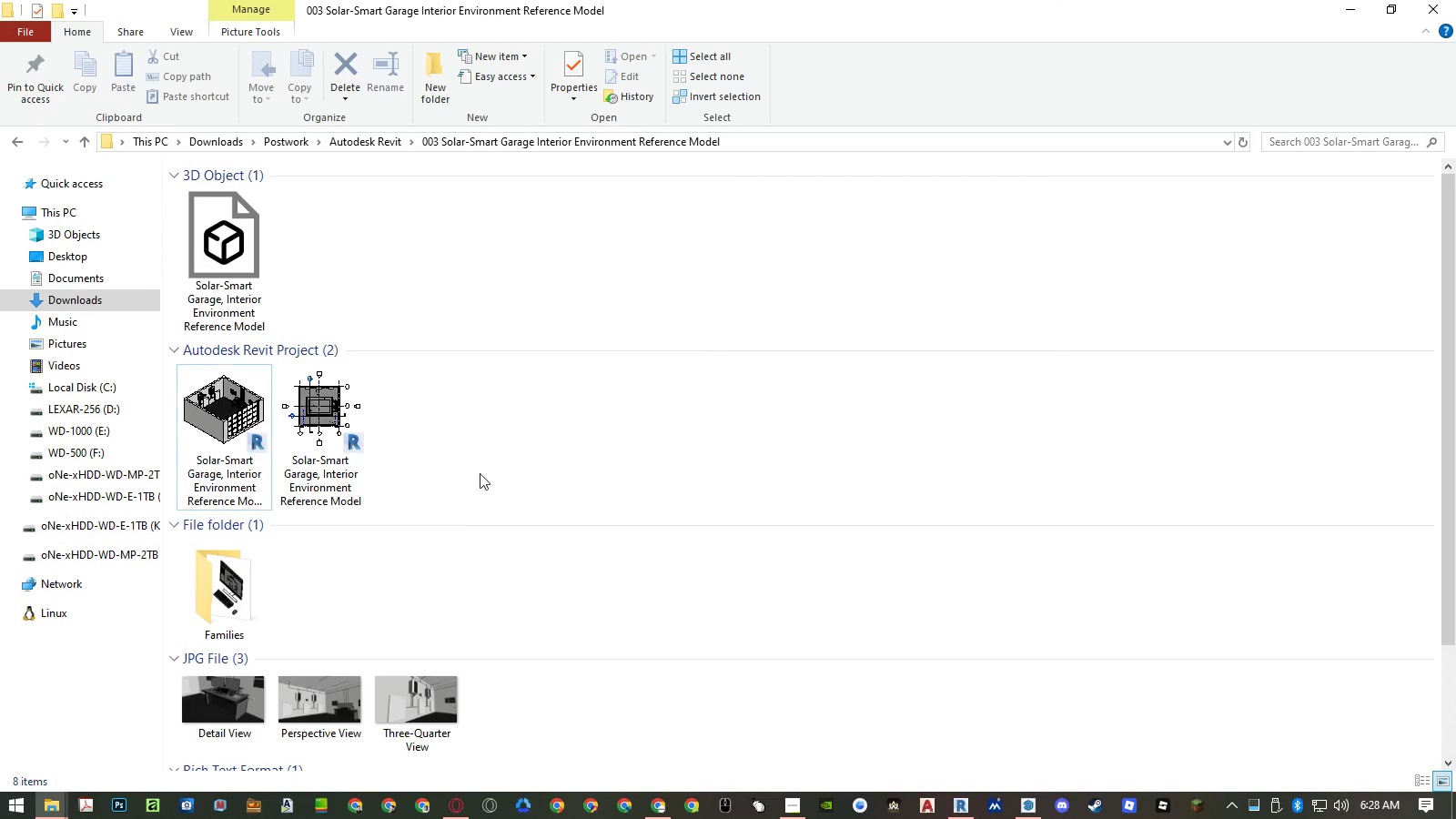 
left_click([487, 461])
 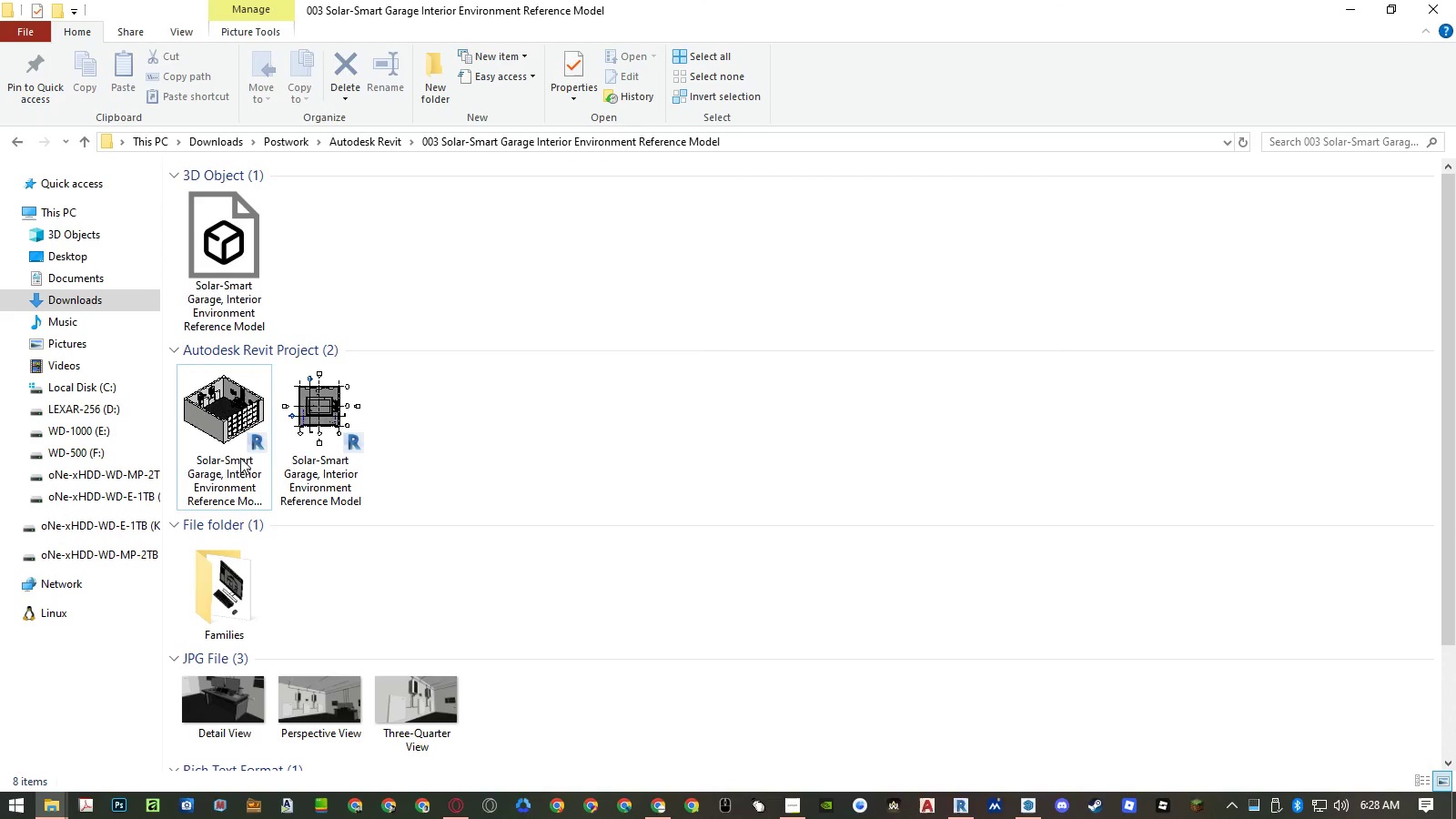 
double_click([237, 457])
 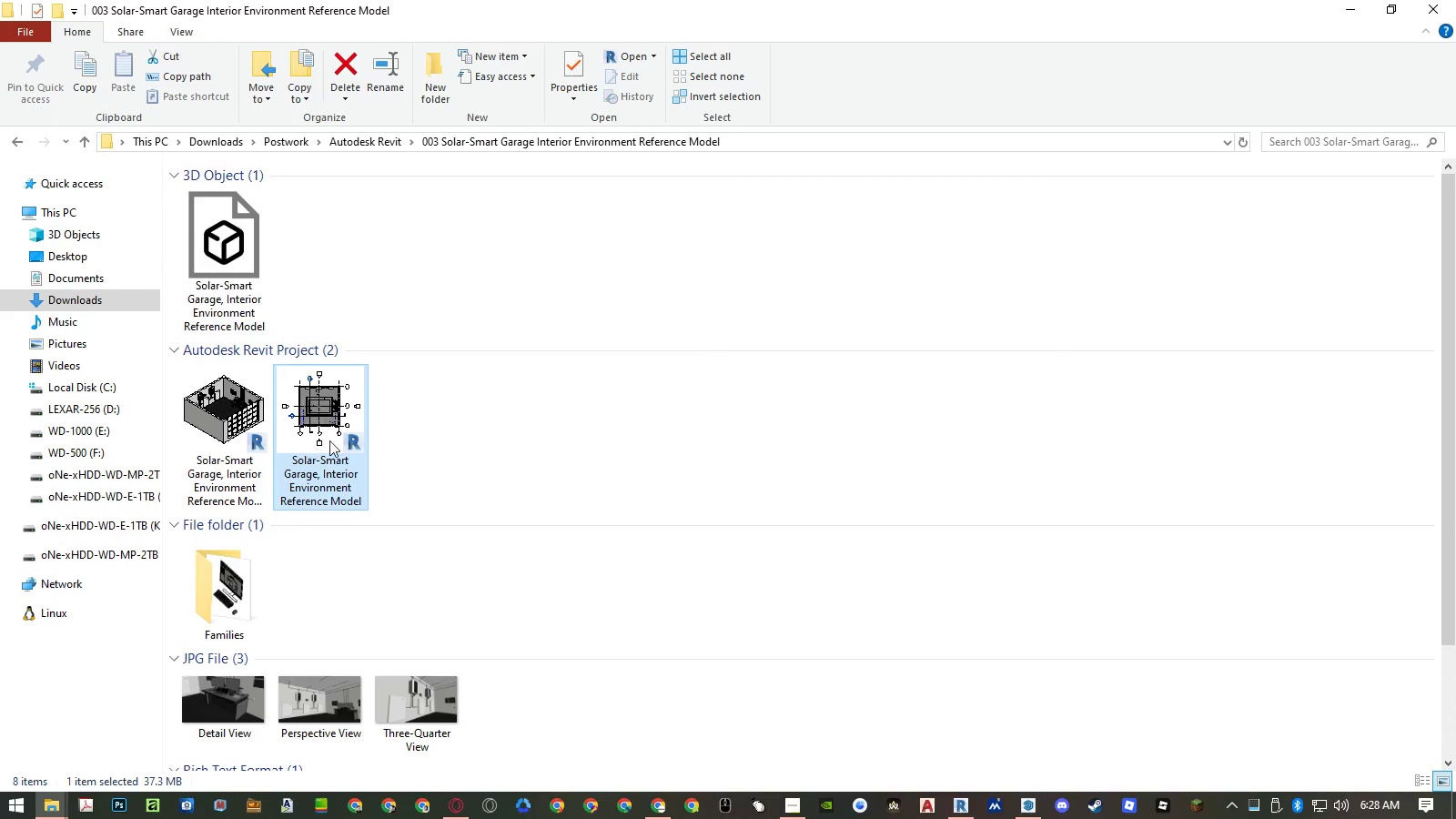 
double_click([490, 430])
 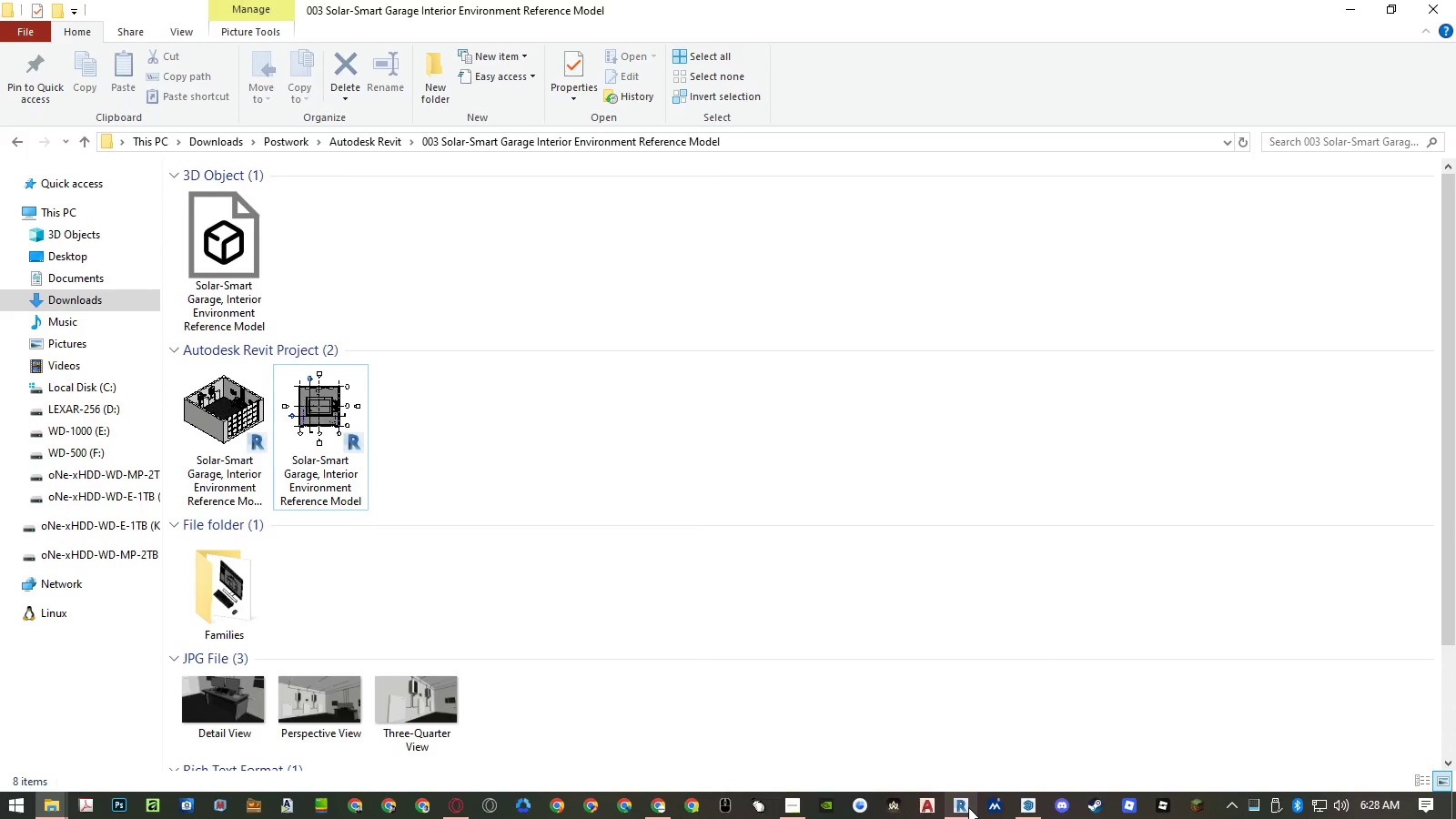 
double_click([1022, 799])
 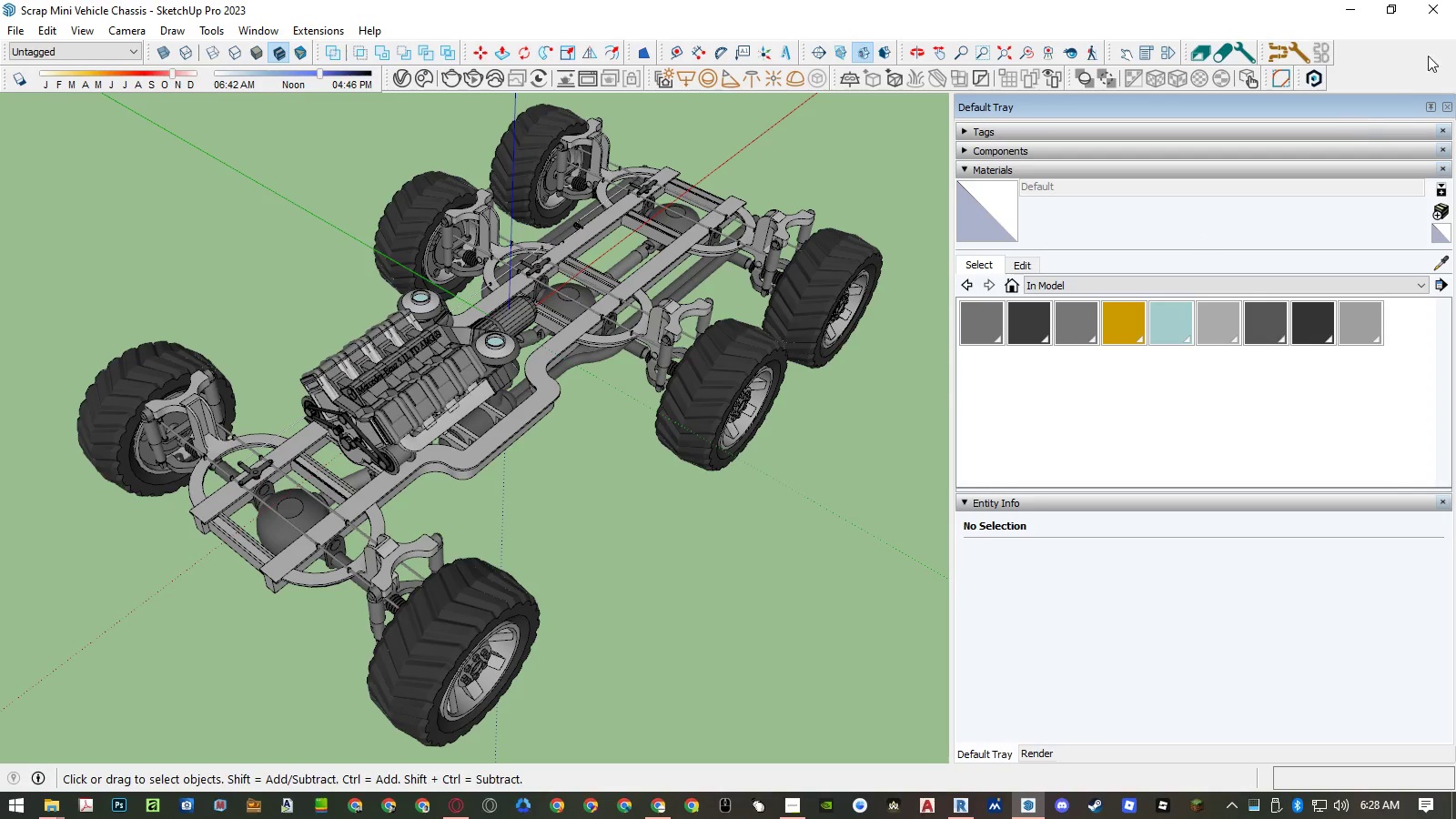 
left_click([1444, 7])
 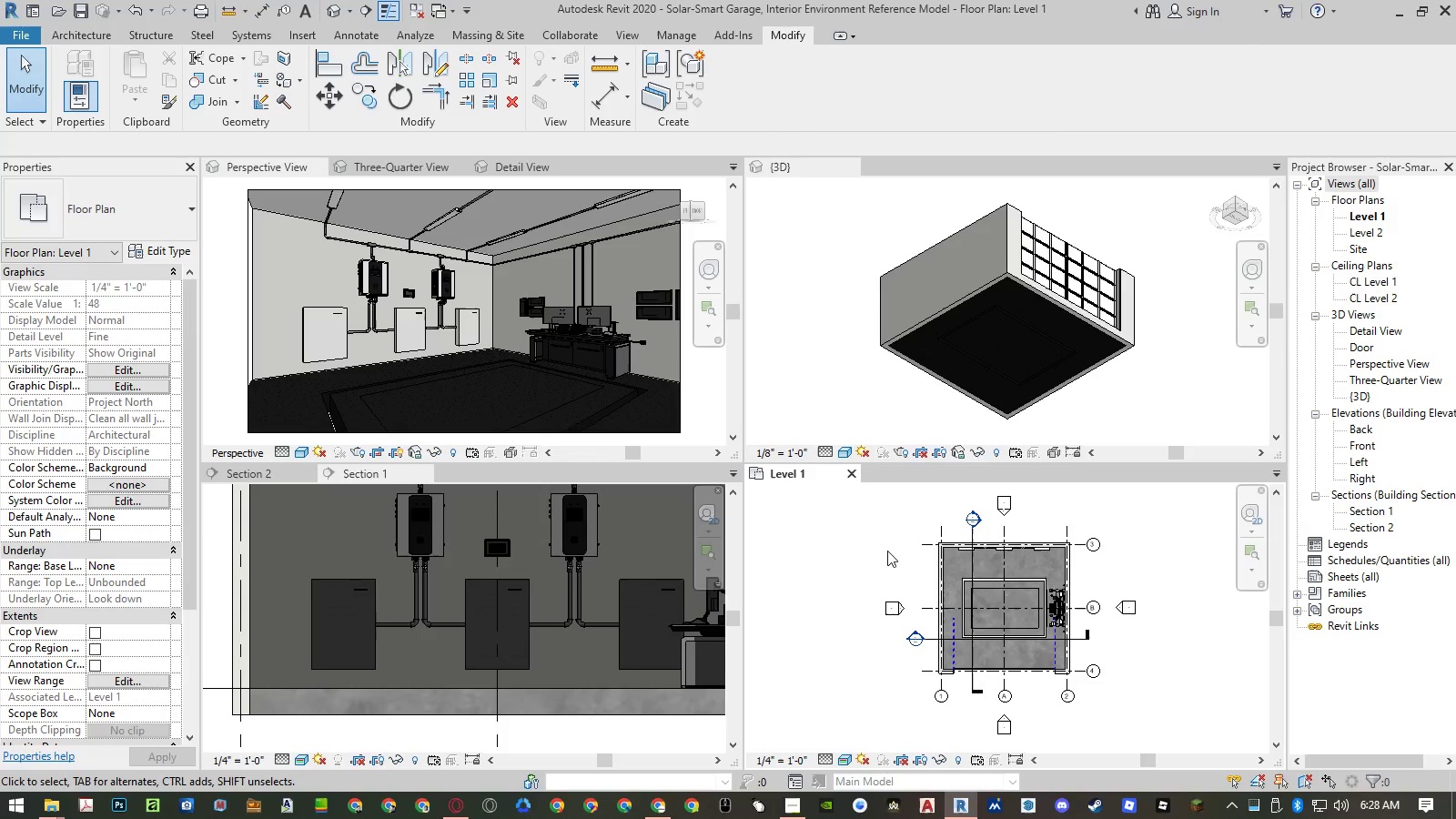 
left_click([847, 552])
 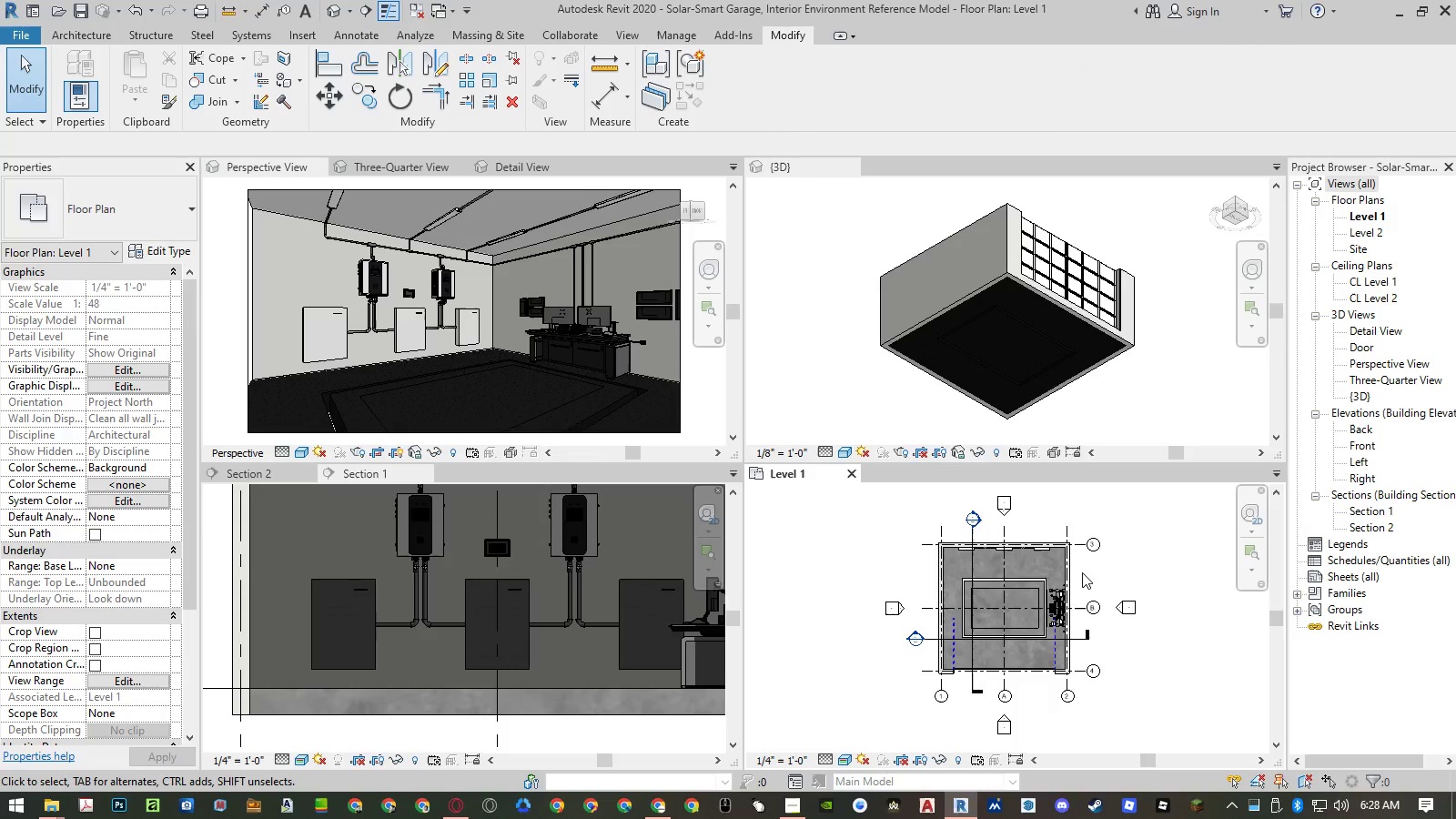 
scroll: coordinate [1016, 581], scroll_direction: up, amount: 9.0
 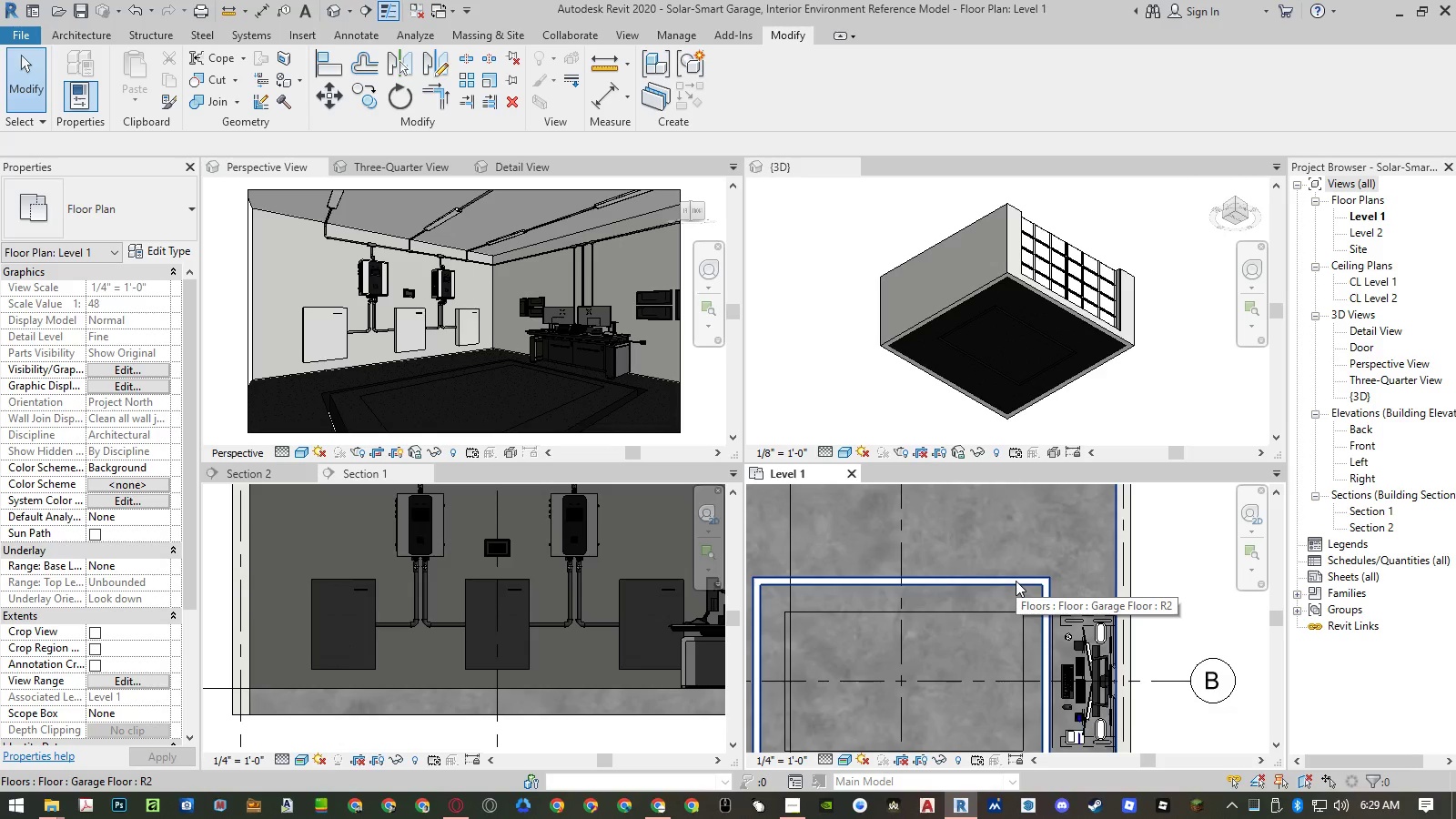 
wait(5.79)
 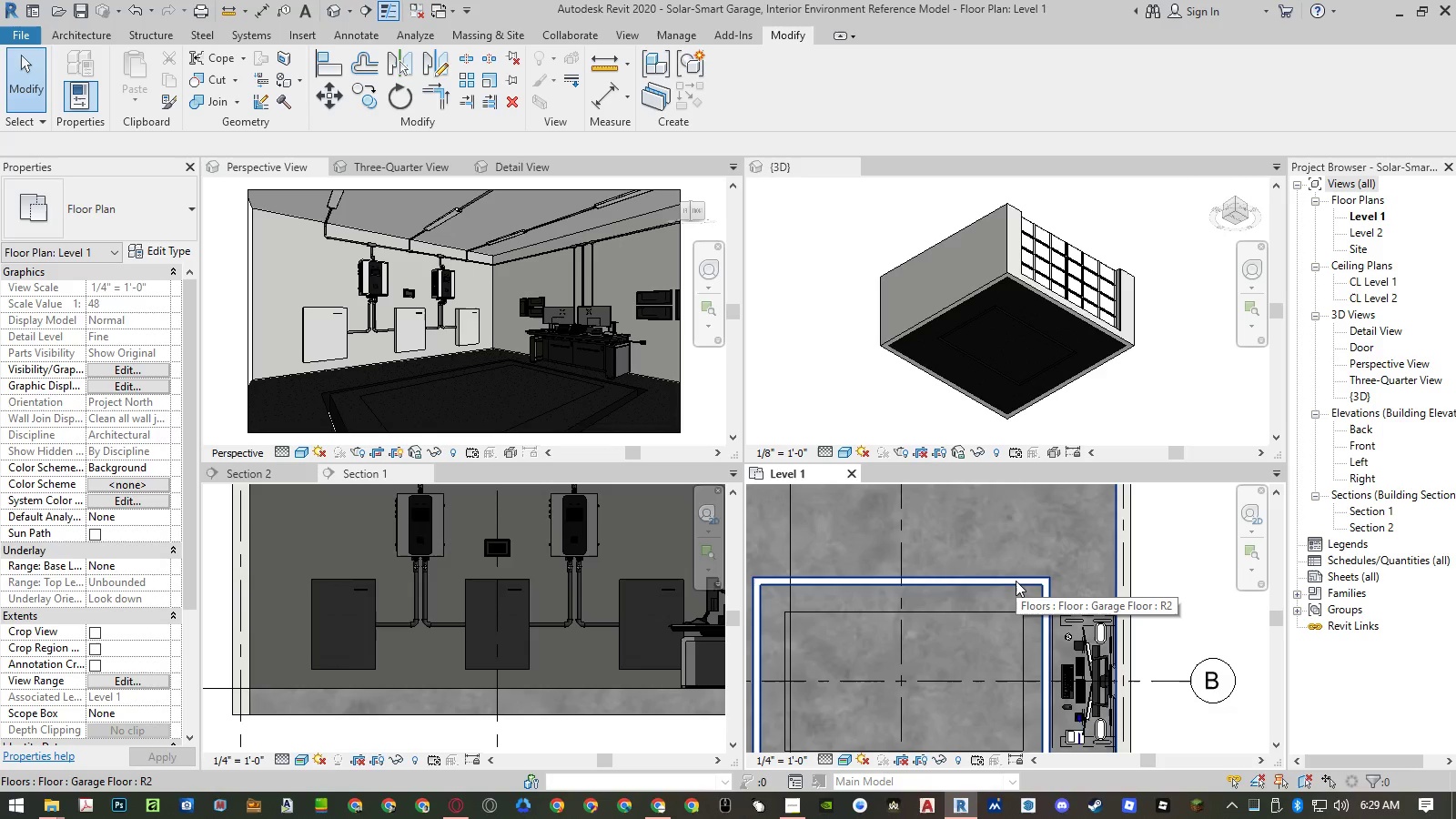 
scroll: coordinate [1016, 581], scroll_direction: down, amount: 2.0
 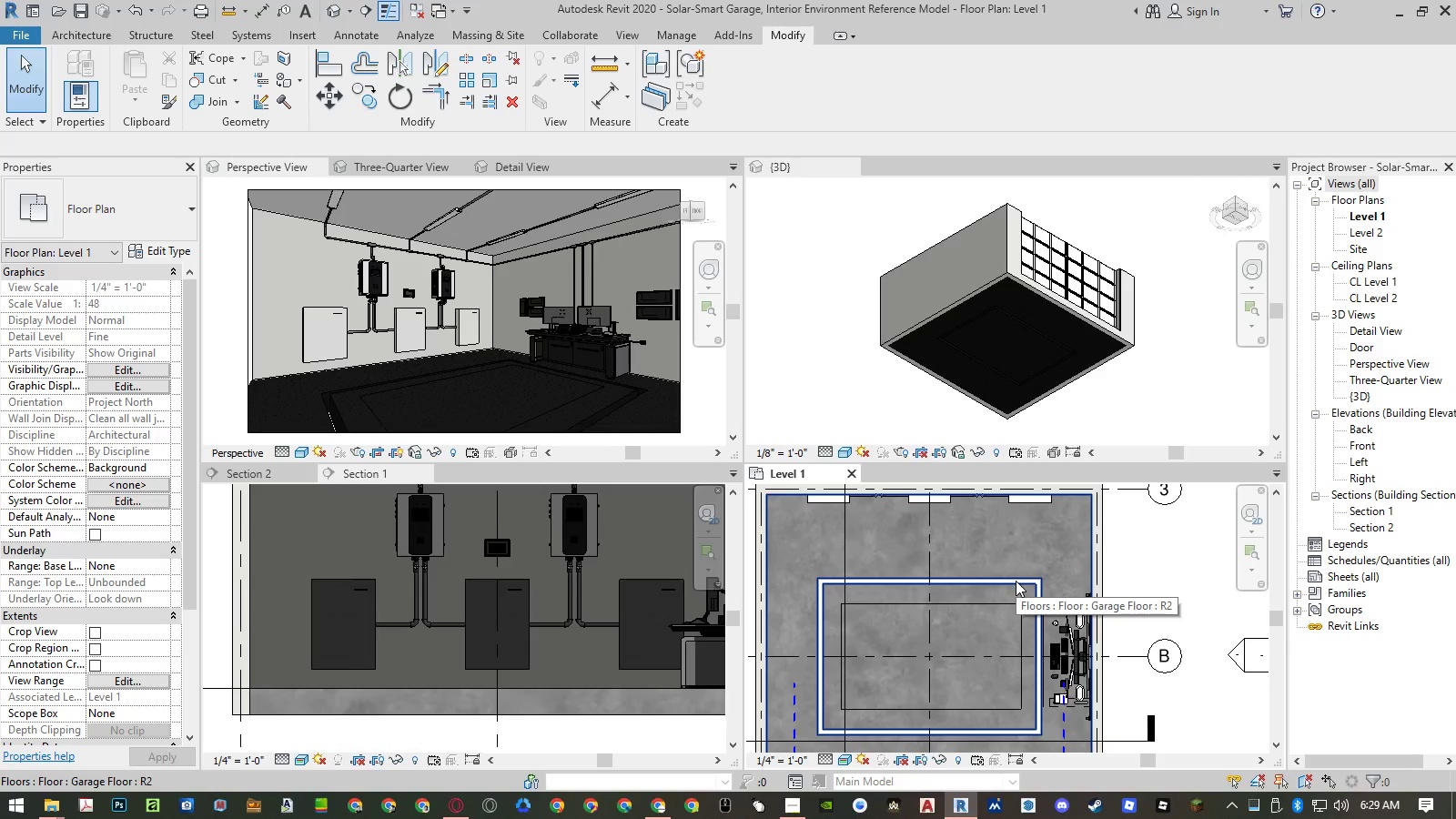 
scroll: coordinate [941, 633], scroll_direction: up, amount: 3.0
 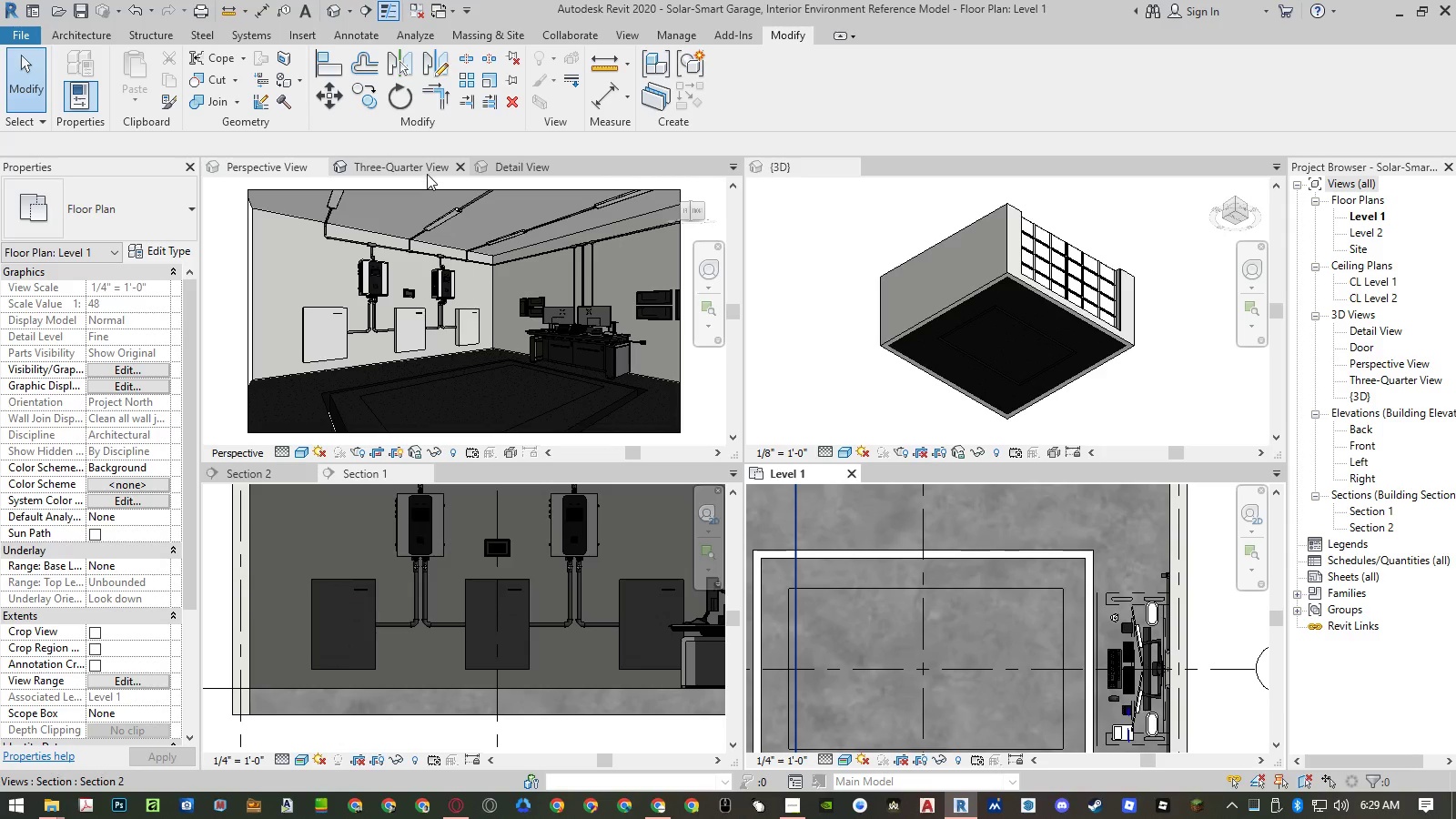 
double_click([426, 188])
 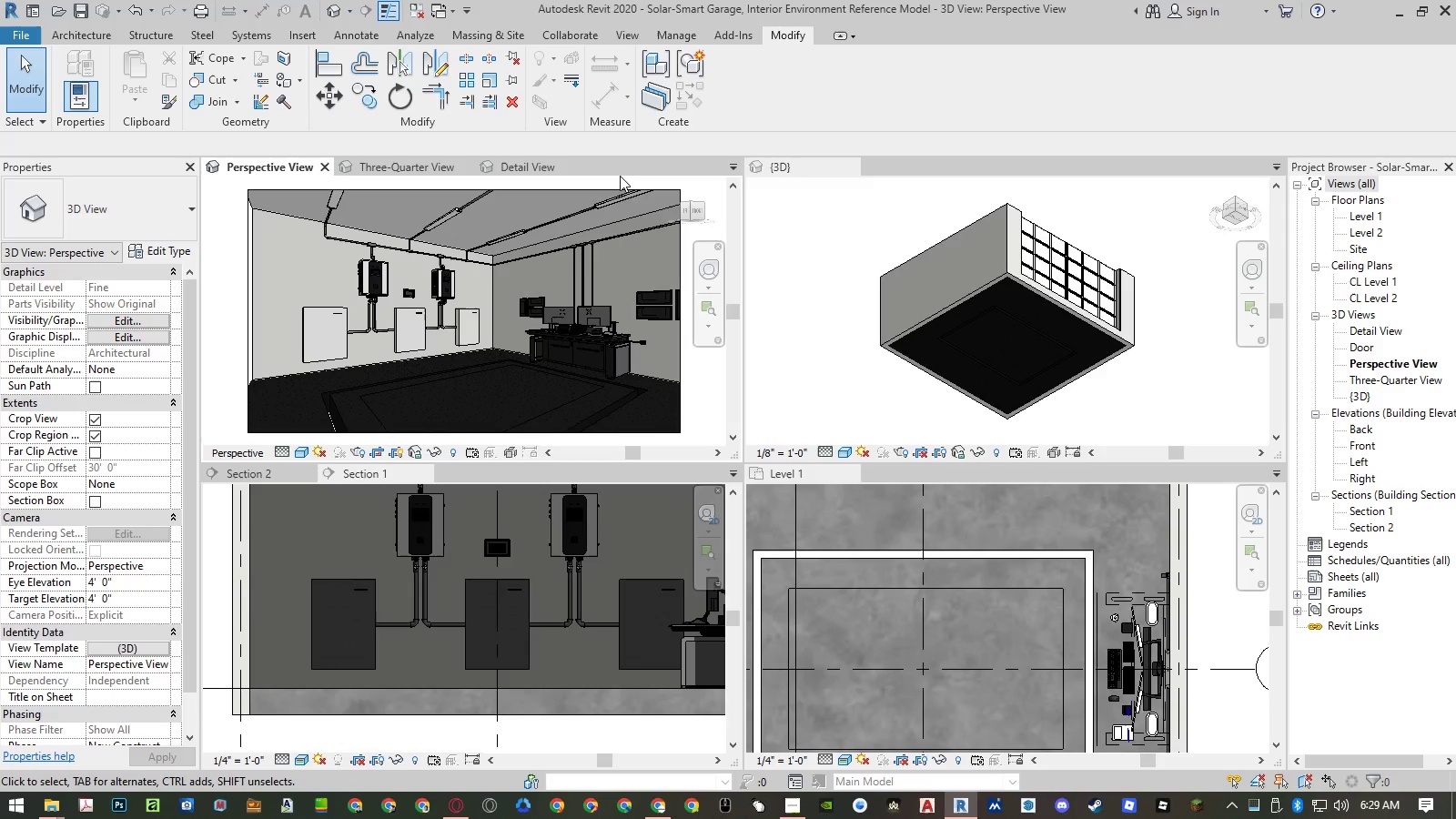 
left_click([611, 187])
 